 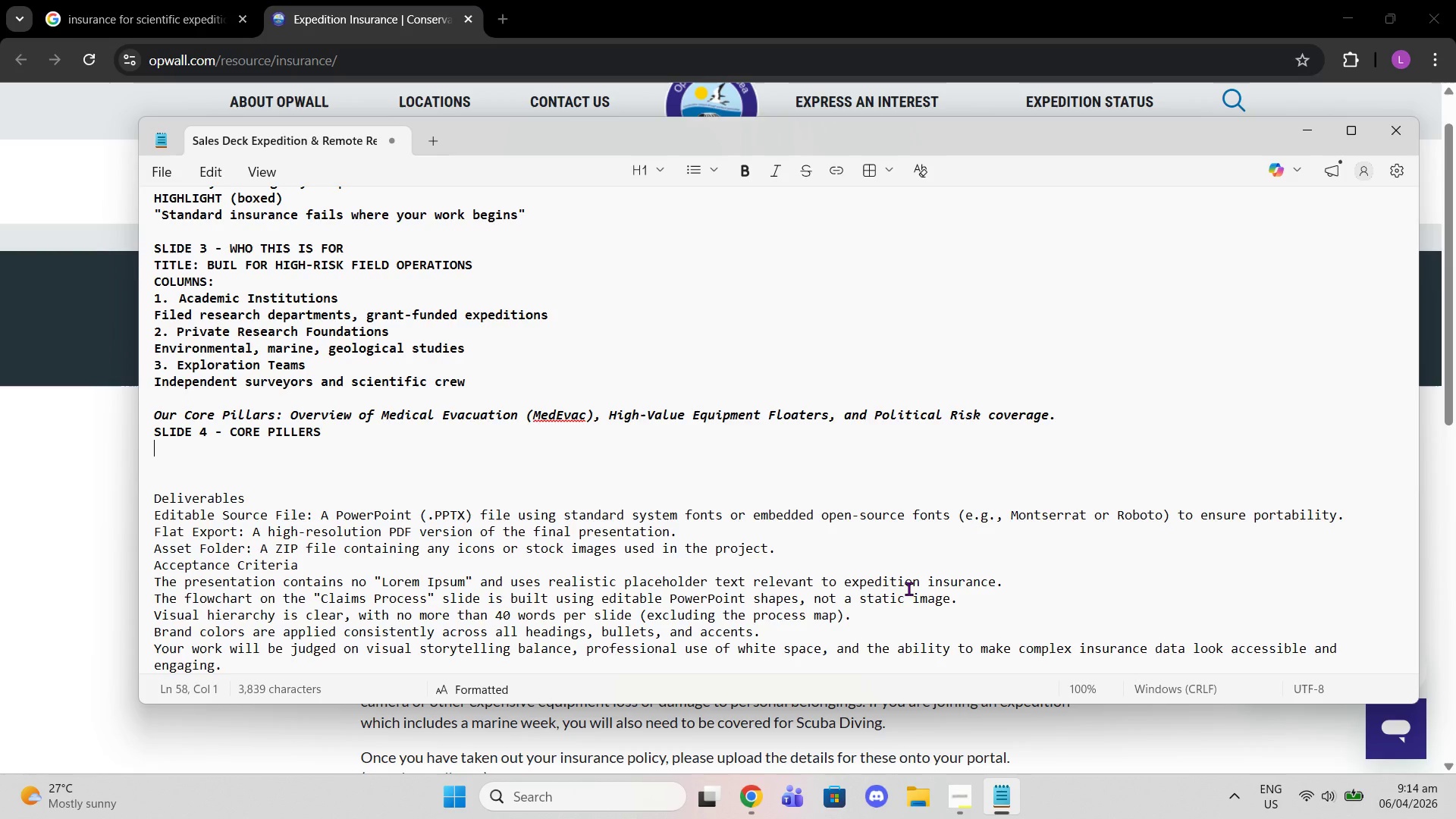 
type(TITLE: )
 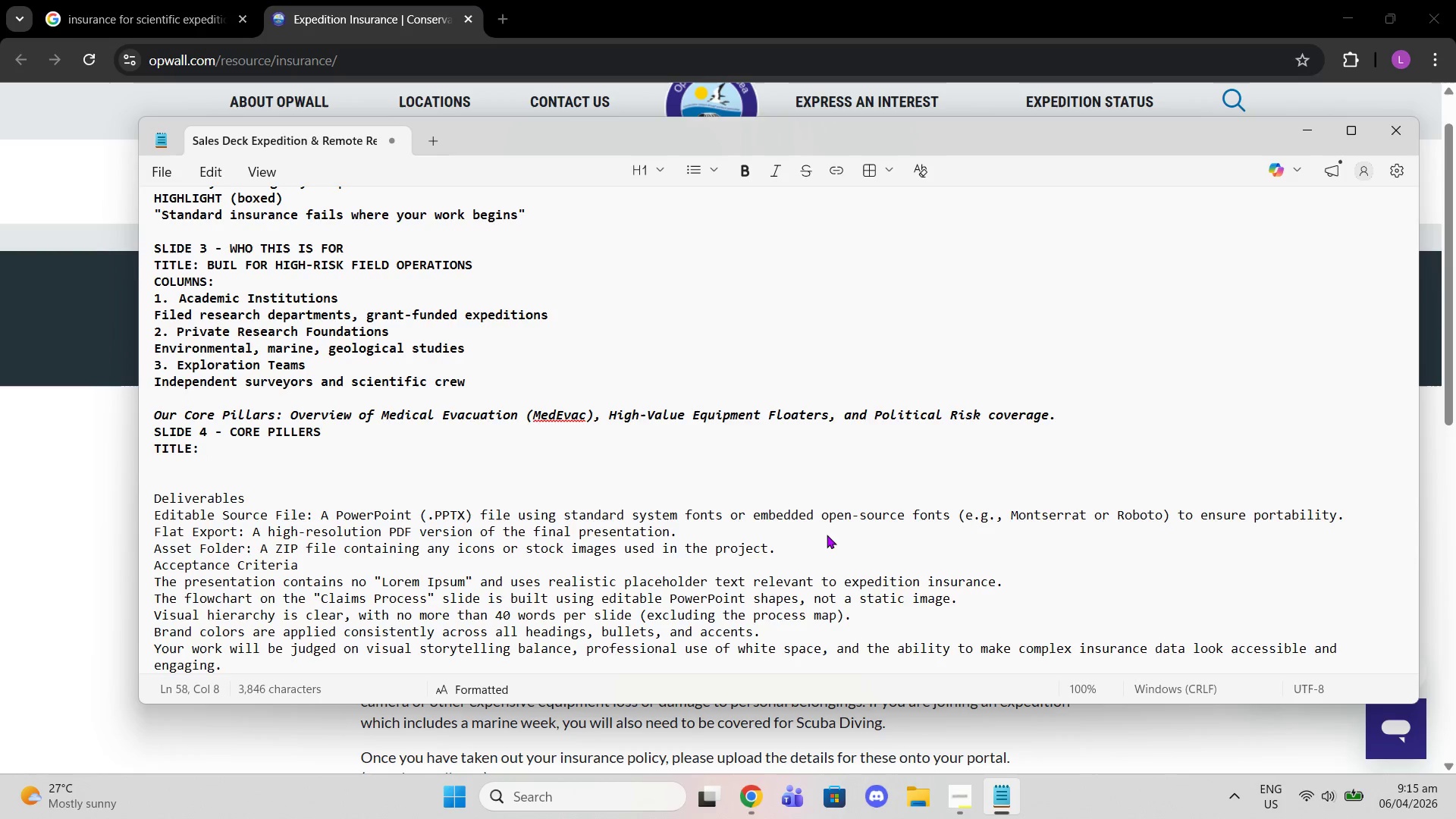 
type(COMPREHENSIO)
key(Backspace)
key(Backspace)
type(IVE PROTECTION< ANYWA)
key(Backspace)
key(Backspace)
key(Backspace)
key(Backspace)
key(Backspace)
key(Backspace)
key(Backspace)
key(Backspace)
type(B)
key(Backspace)
type(N, )
key(Backspace)
type(A)
key(Backspace)
type( ANUY)
key(Backspace)
key(Backspace)
type(YWHERE}+)
key(Backspace)
key(Backspace)
key(Backspace)
type(E)
 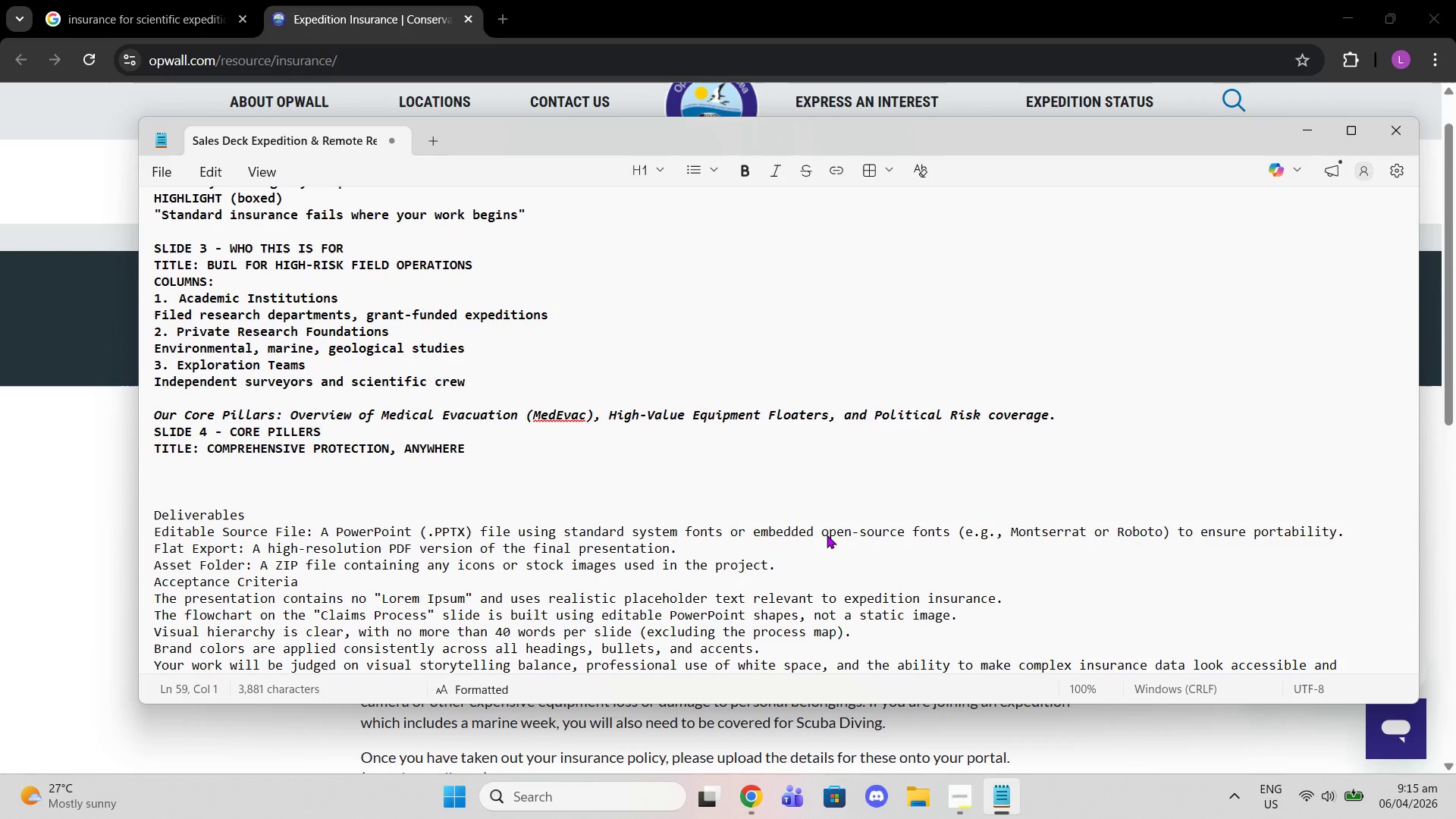 
key(Shift+Enter)
 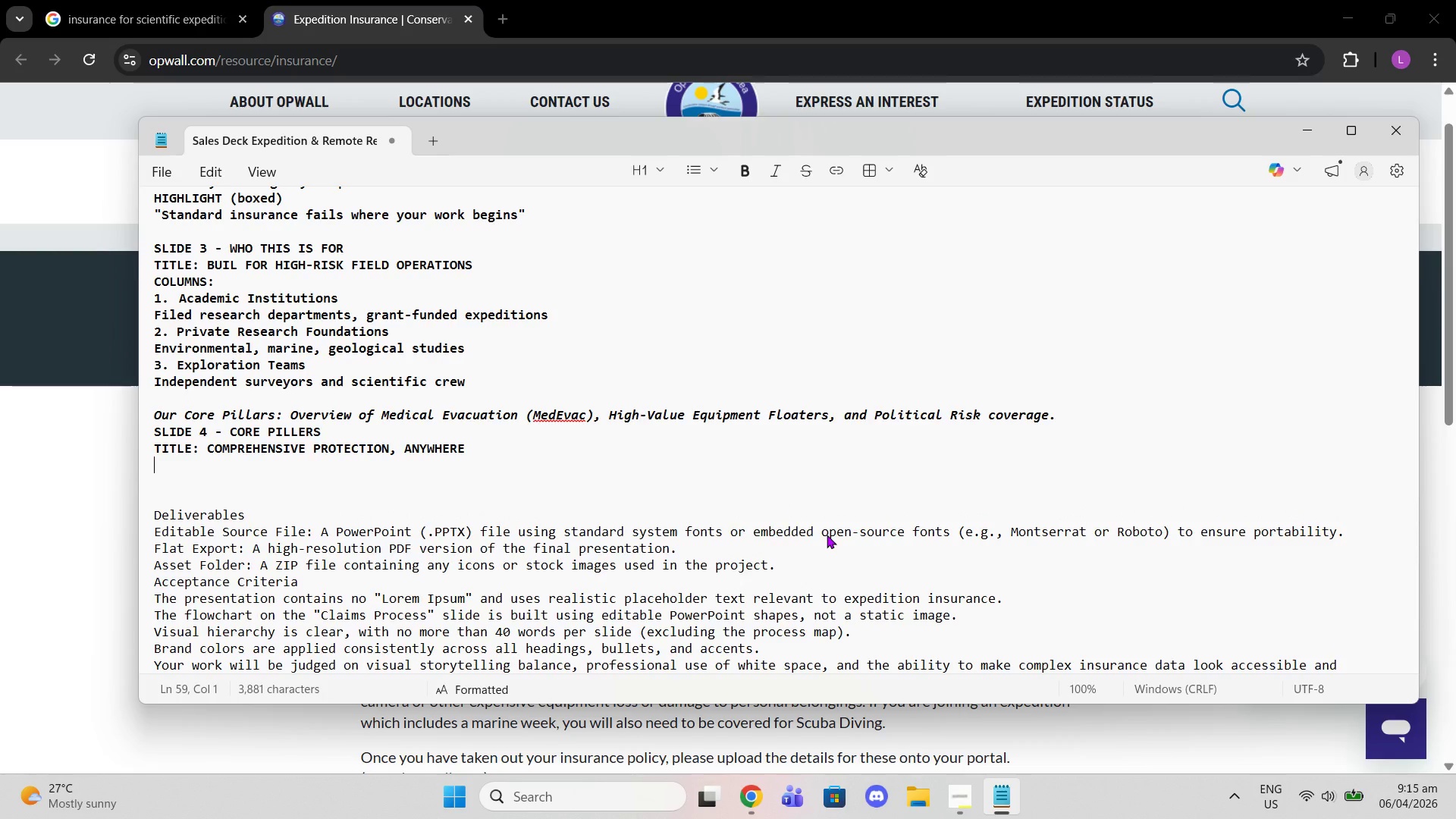 
wait(11.86)
 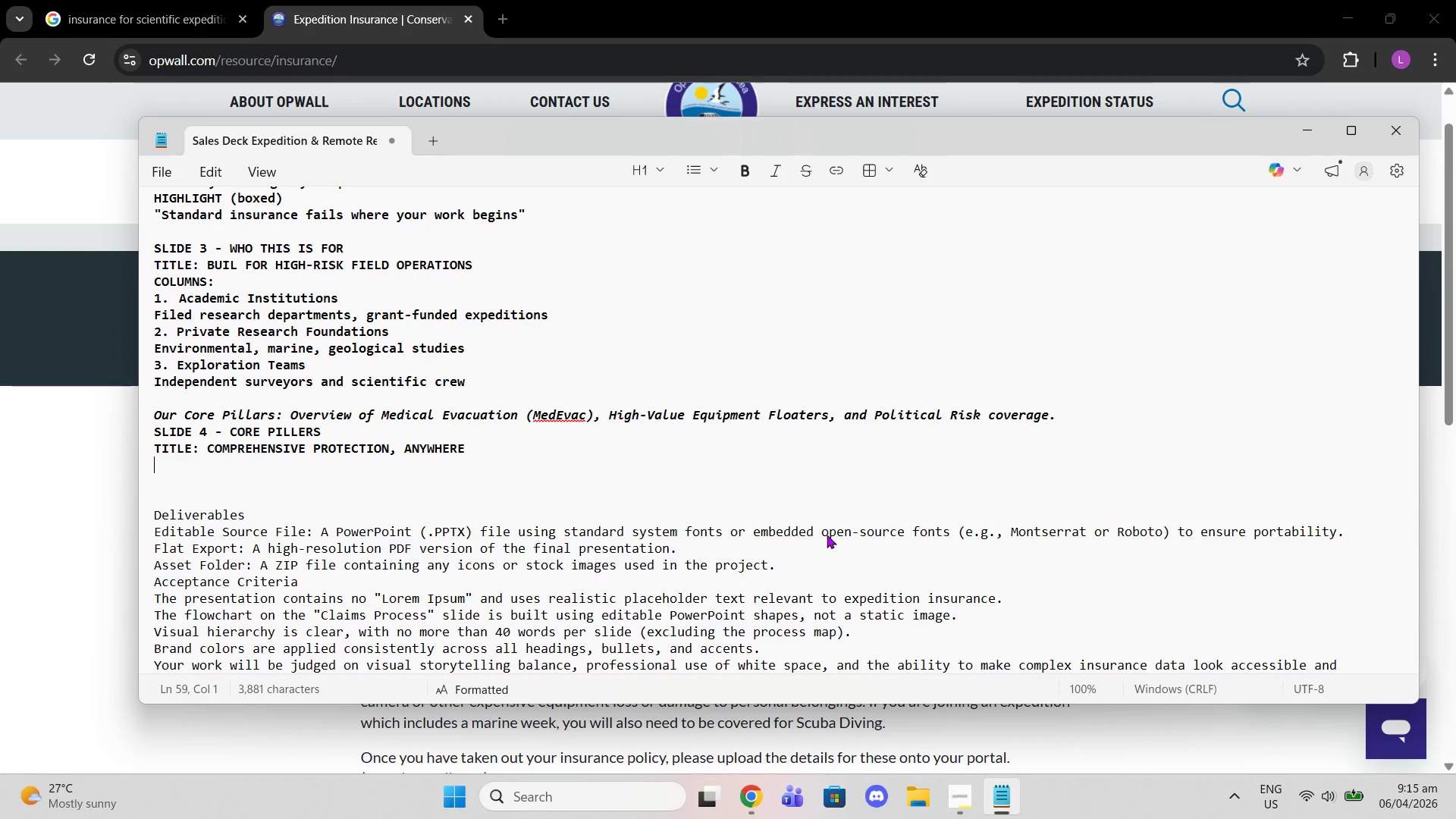 
type(\)
key(Backspace)
type(CARS)
key(Backspace)
type(DS:)
 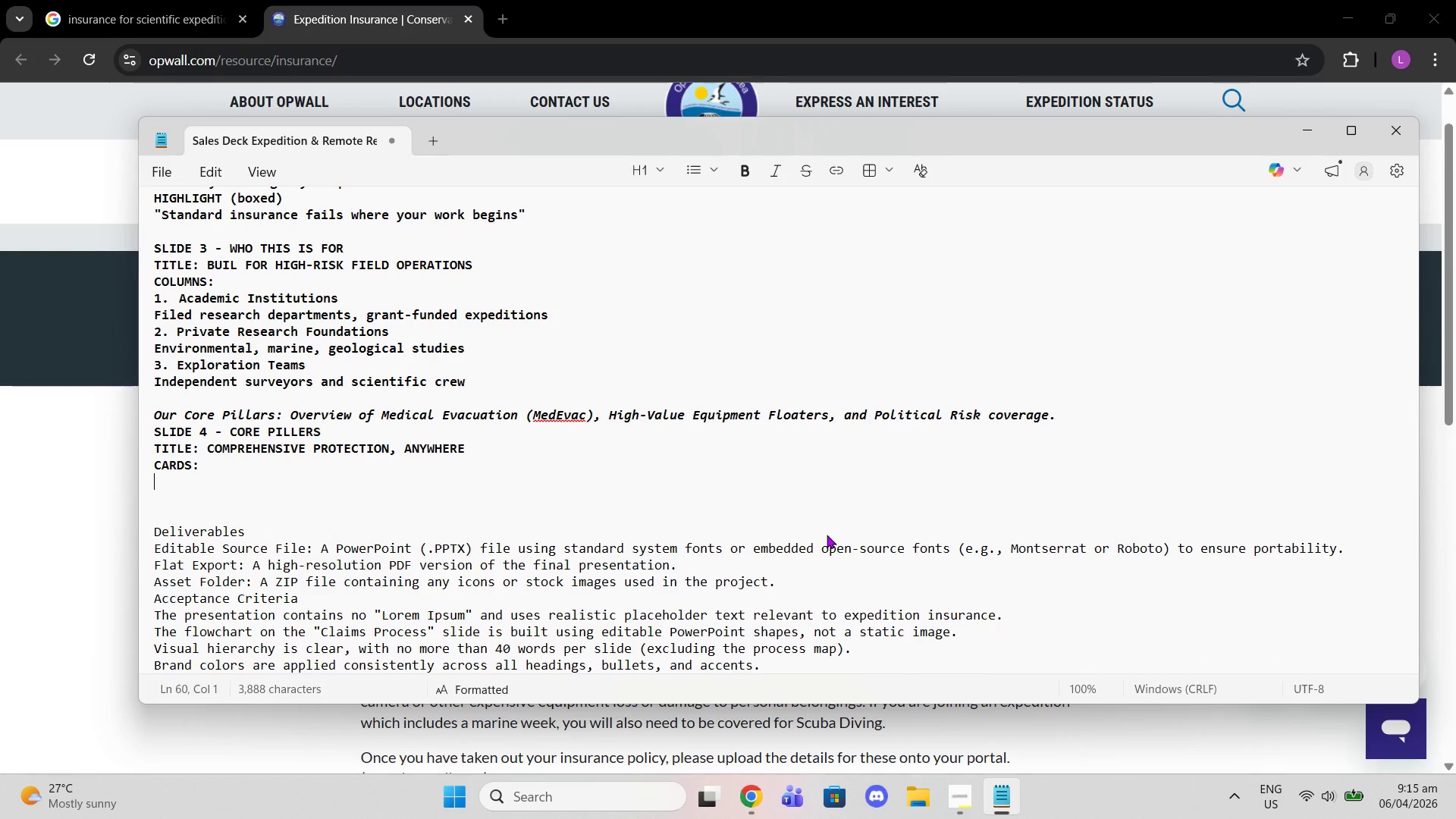 
key(Shift+Enter)
 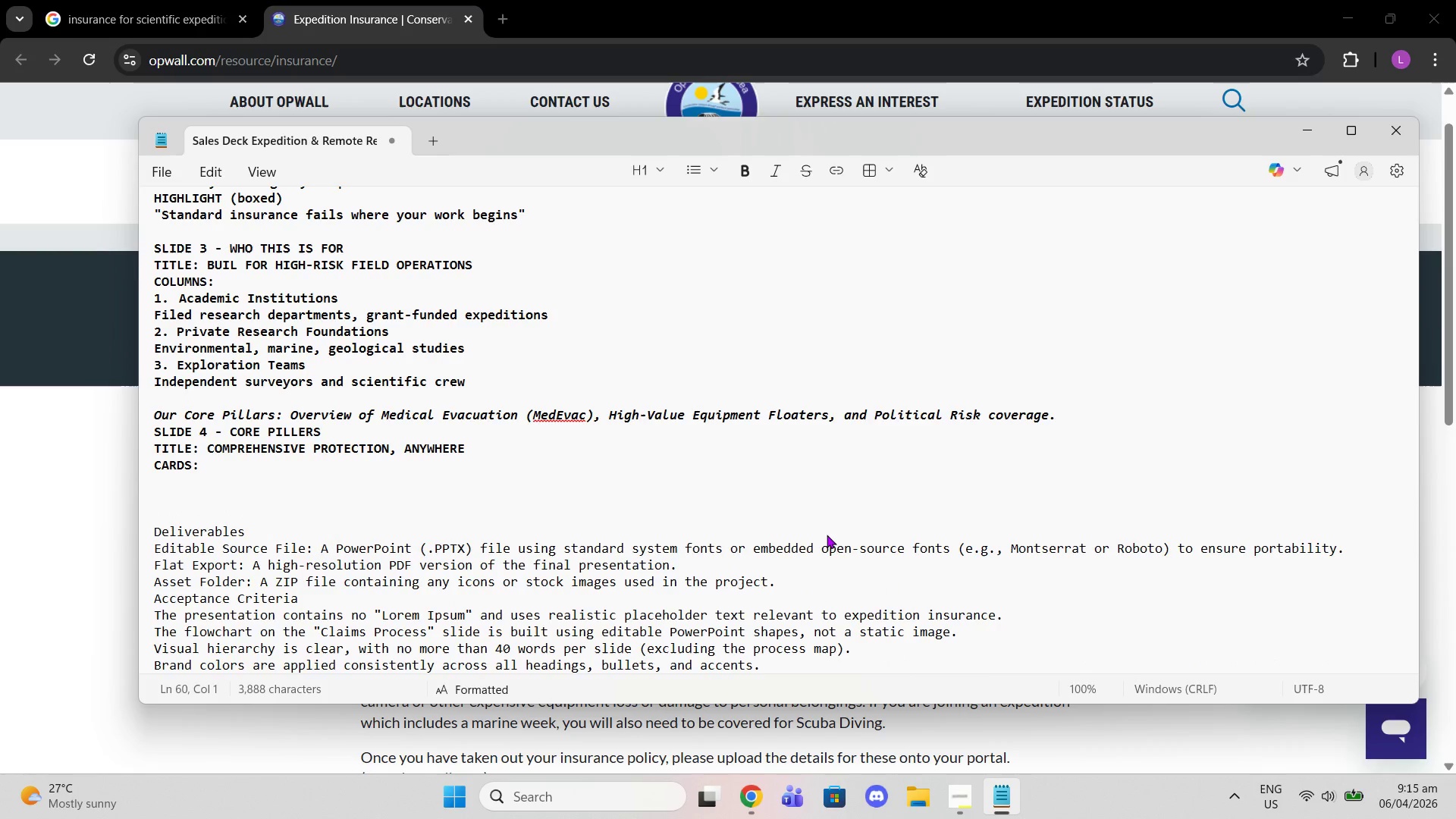 
key(1)
 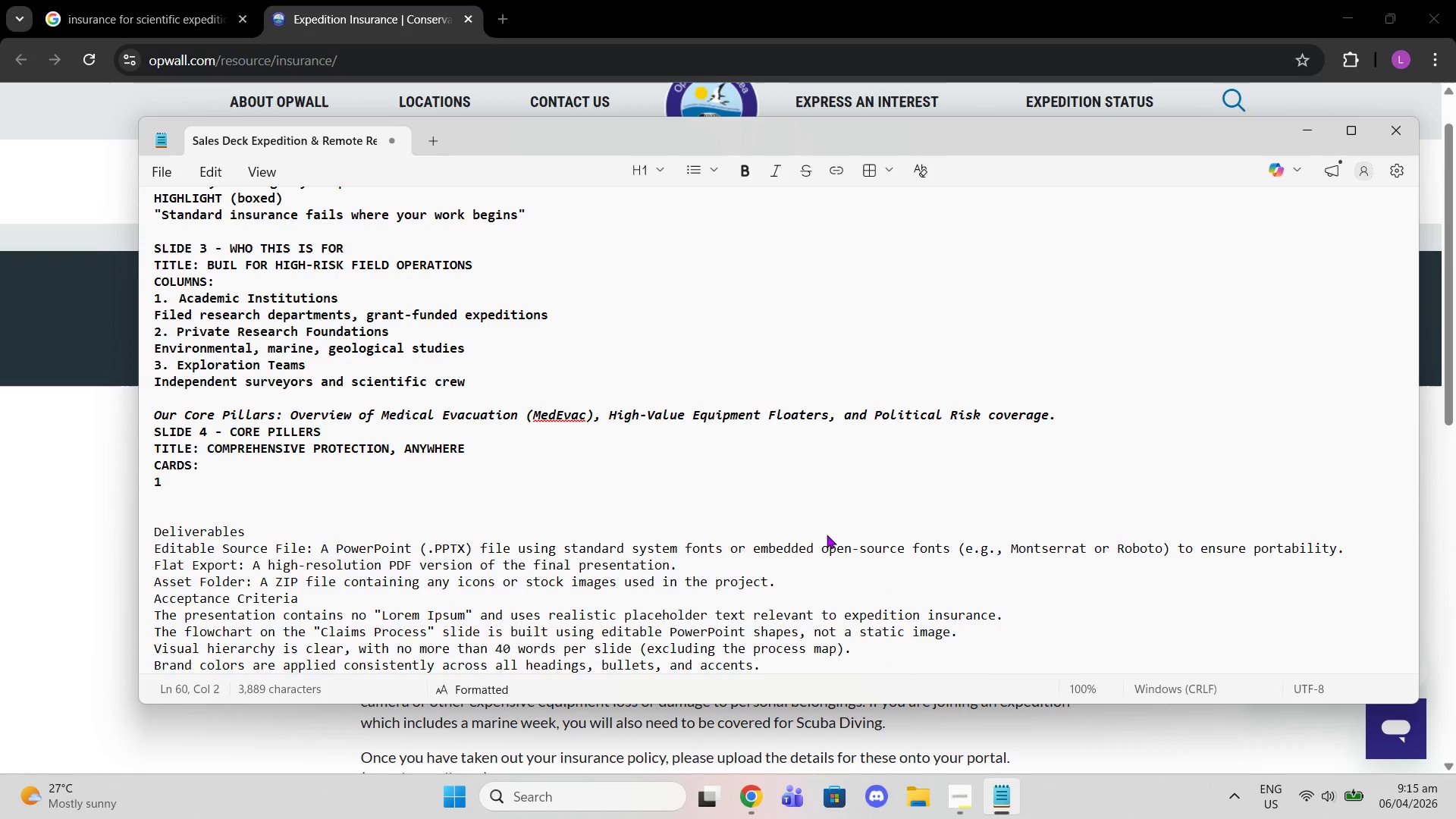 
key(Slash)
 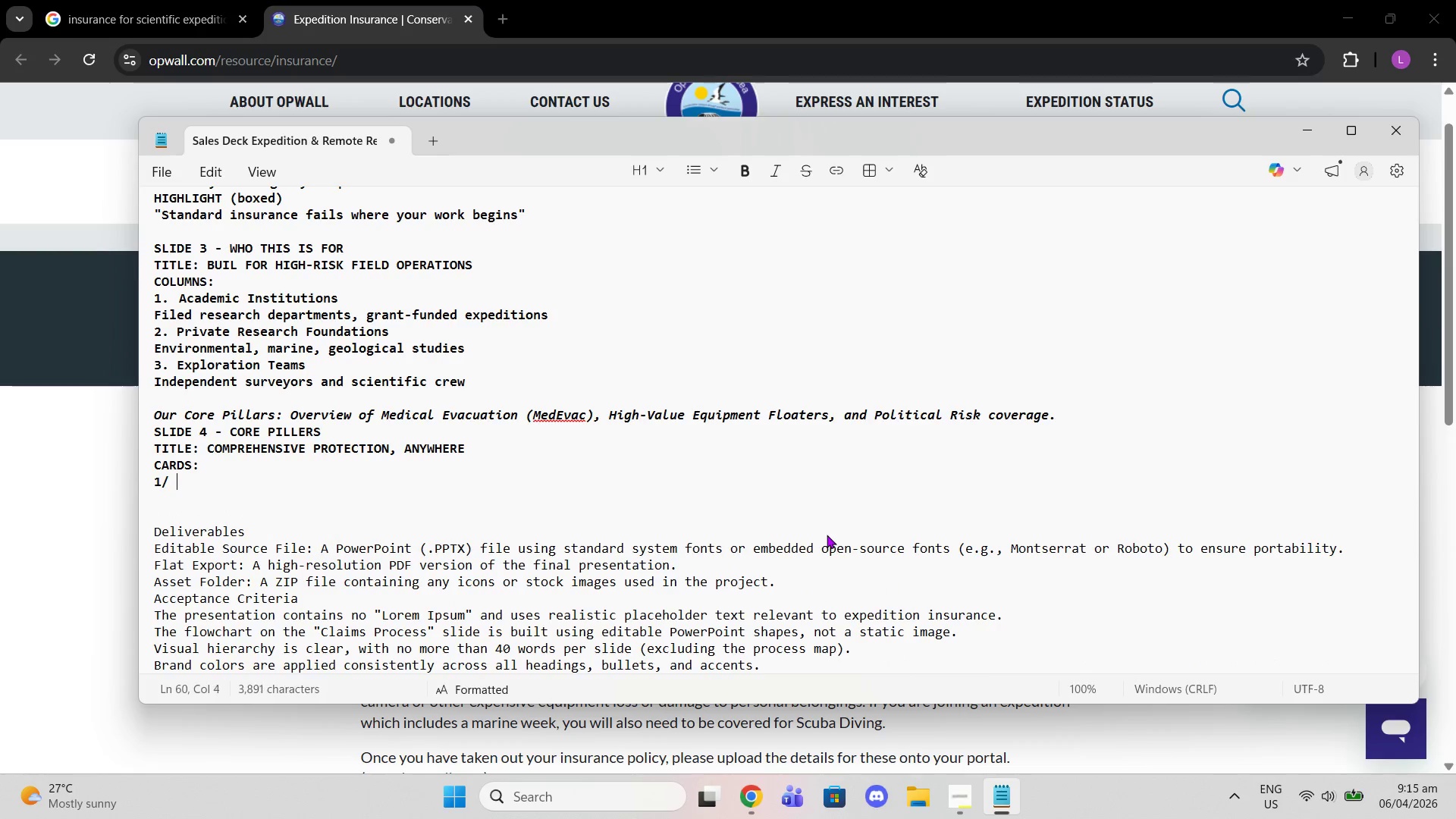 
key(Space)
 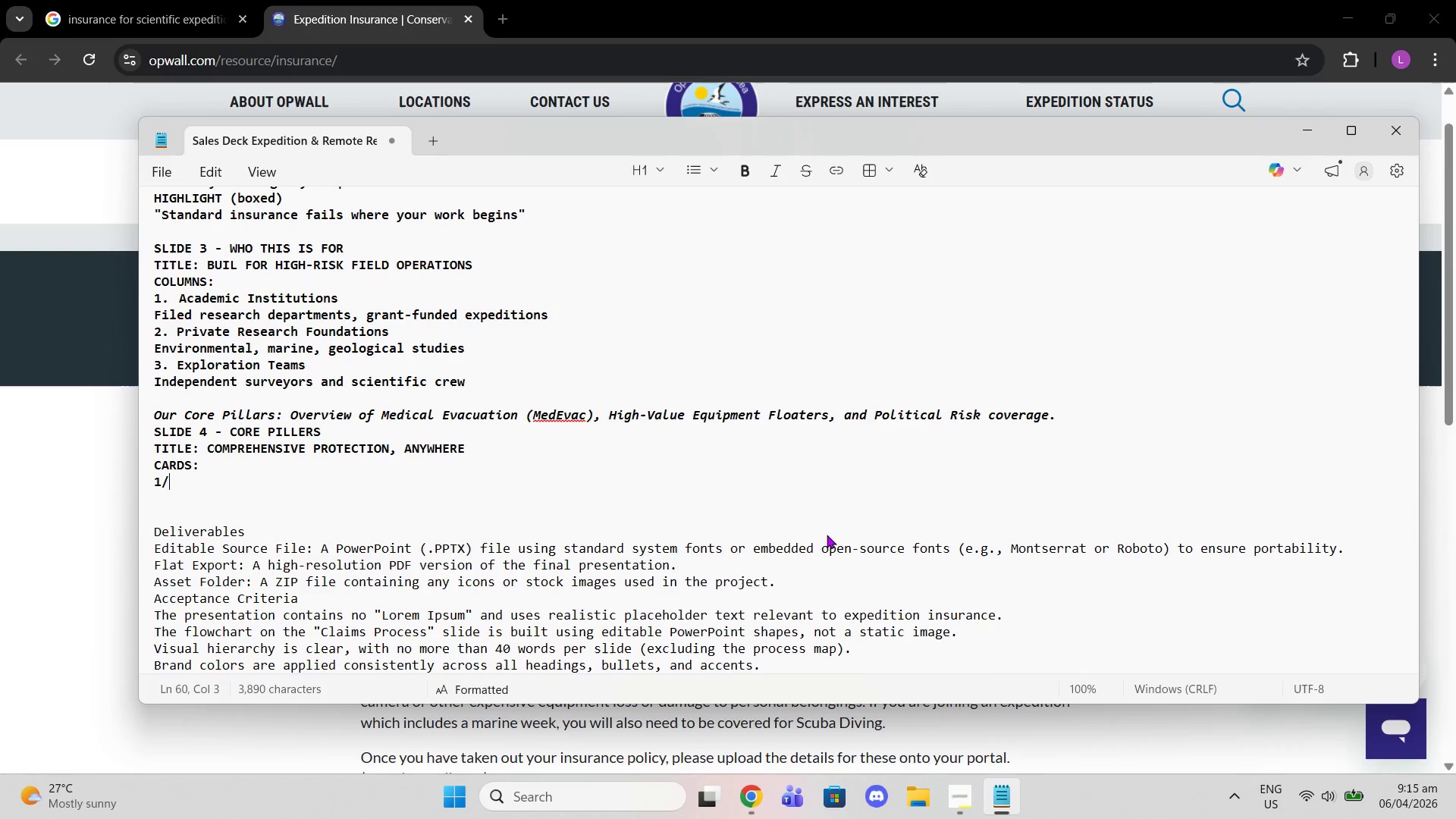 
key(Backspace)
 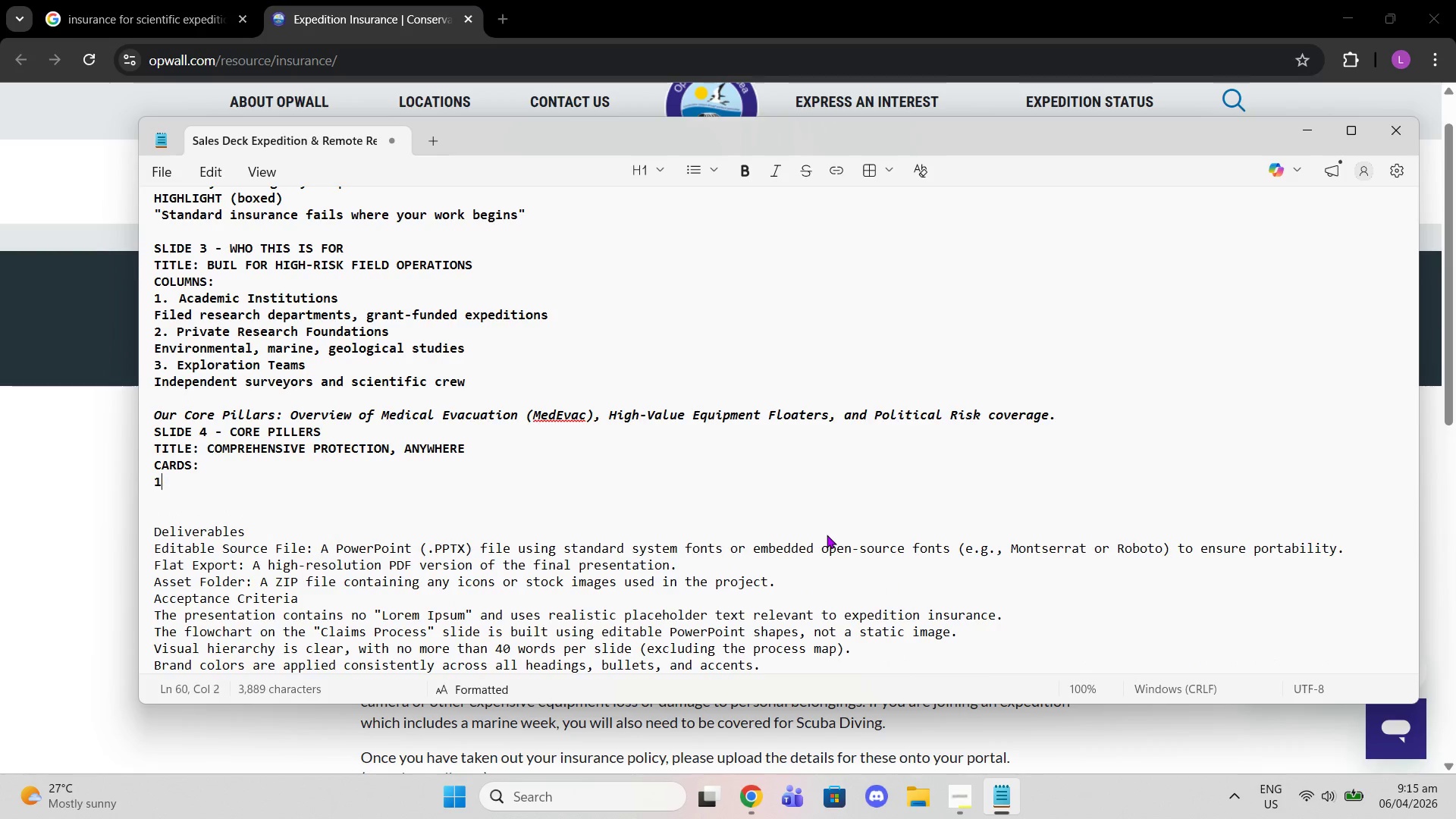 
key(Backspace)
 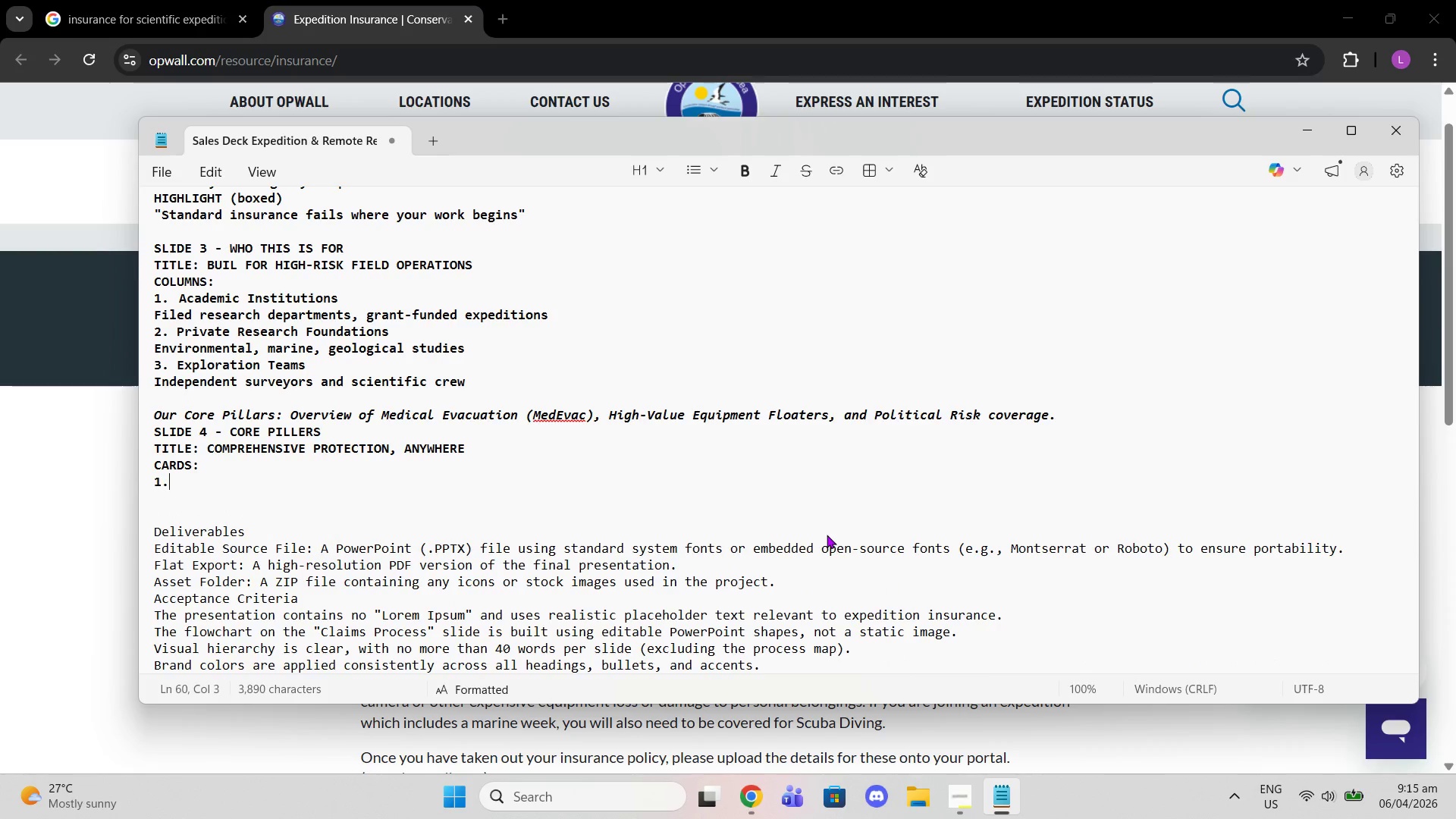 
key(Period)
 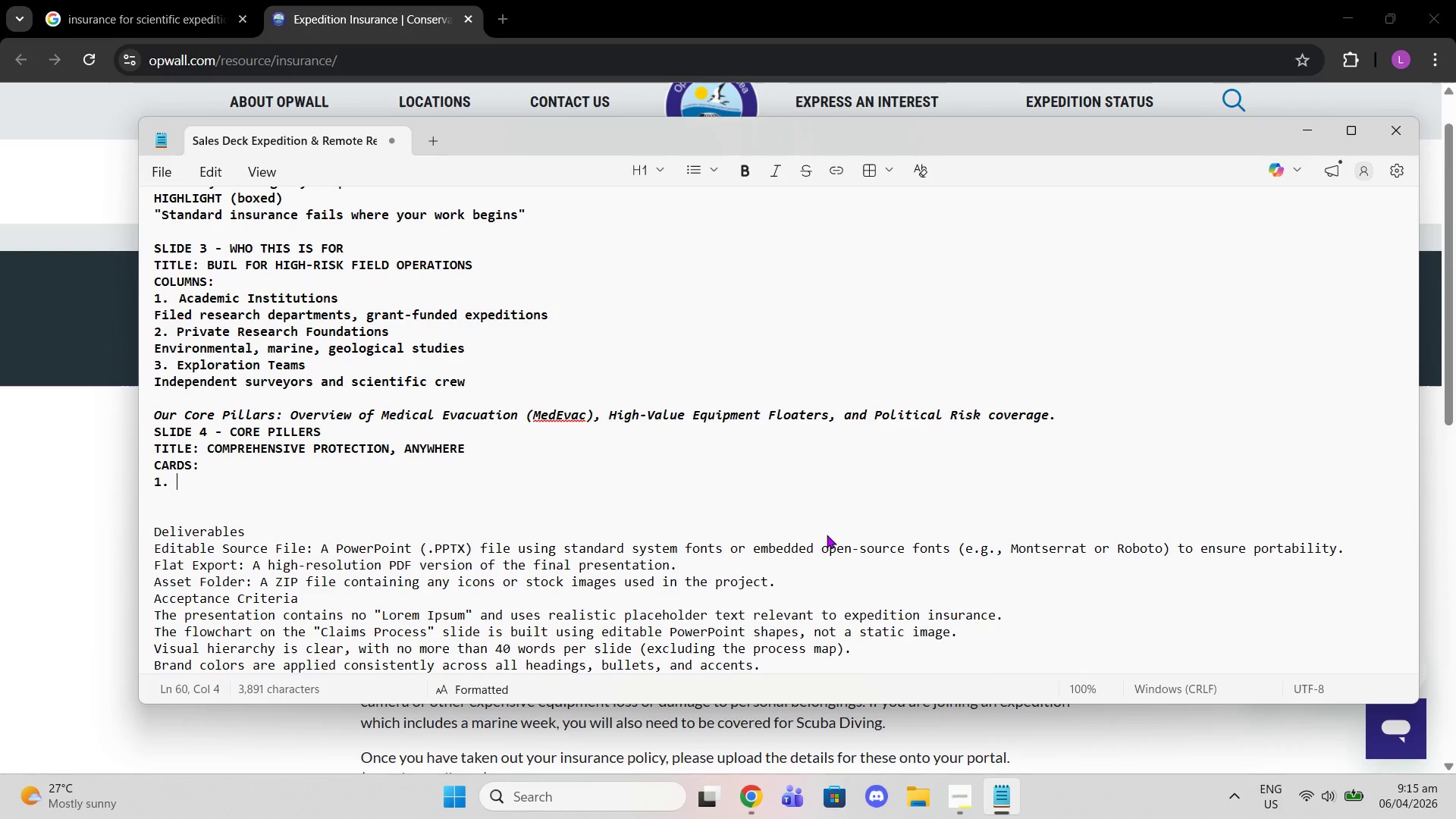 
key(Space)
 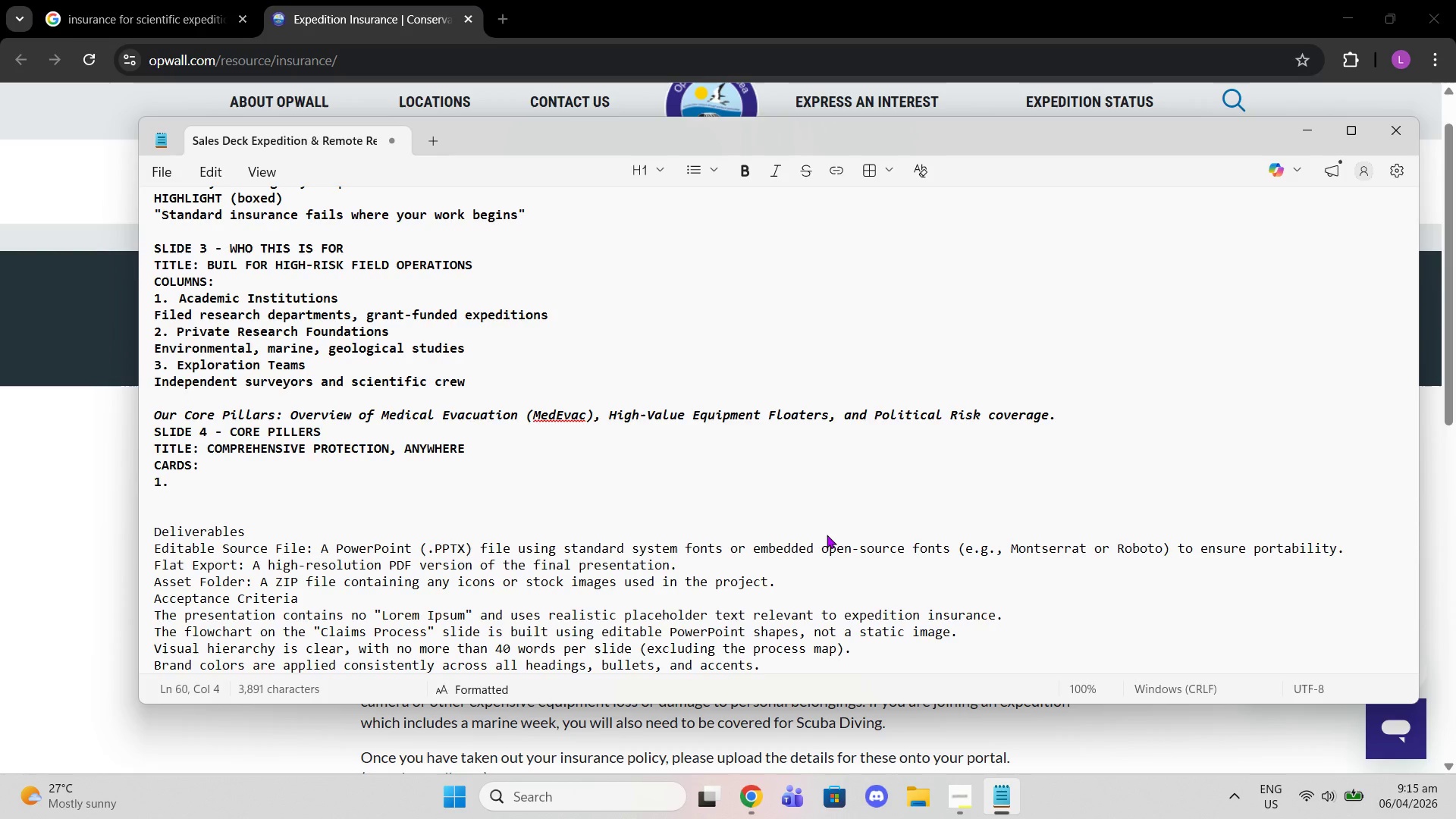 
type(MEd)
key(Backspace)
key(Backspace)
type(eical)
key(Backspace)
key(Backspace)
key(Backspace)
key(Backspace)
type(dical Evacuation 9 )
key(Backspace)
key(Backspace)
type((MedEVac))
 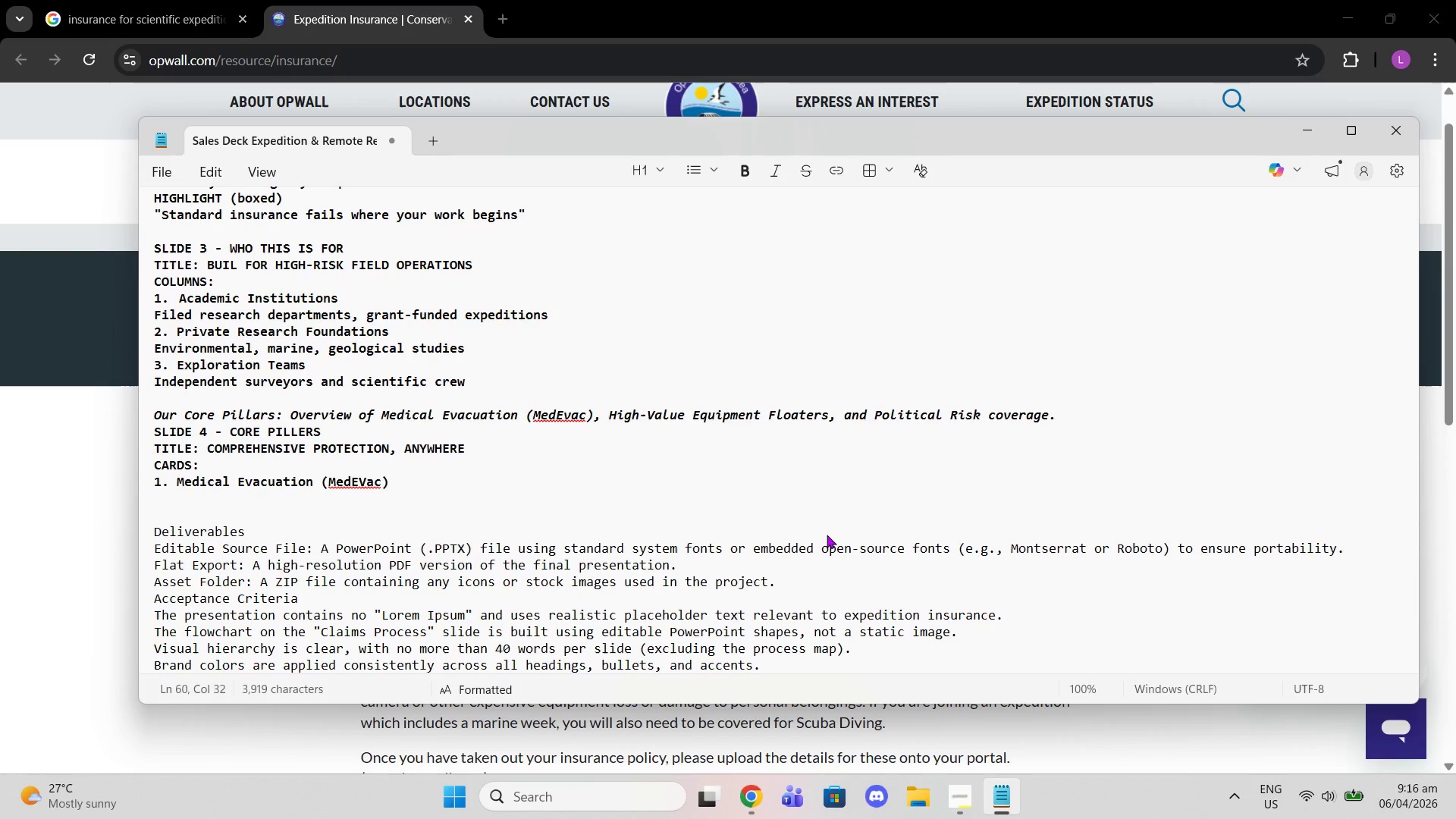 
key(ArrowLeft)
 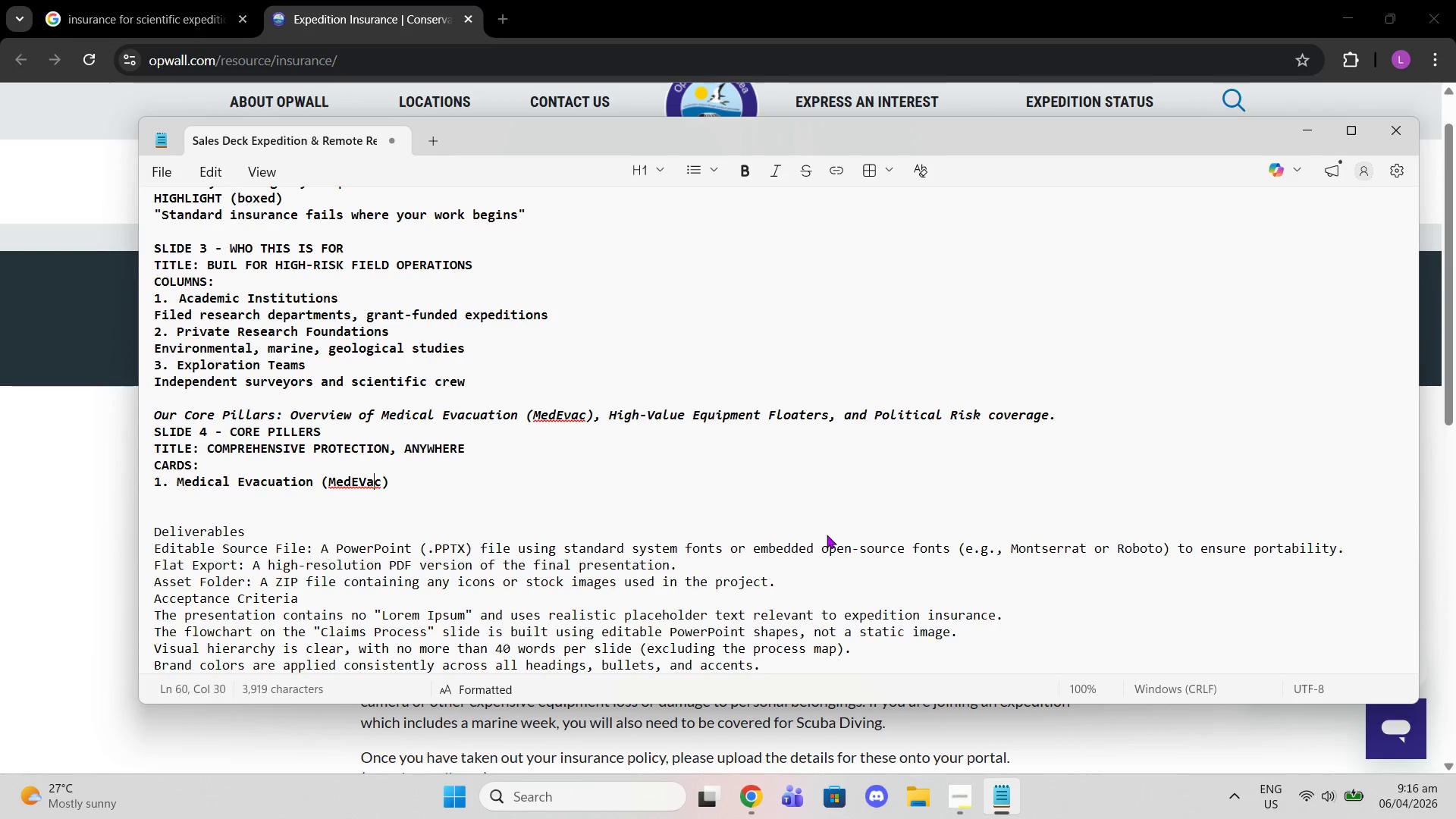 
key(ArrowLeft)
 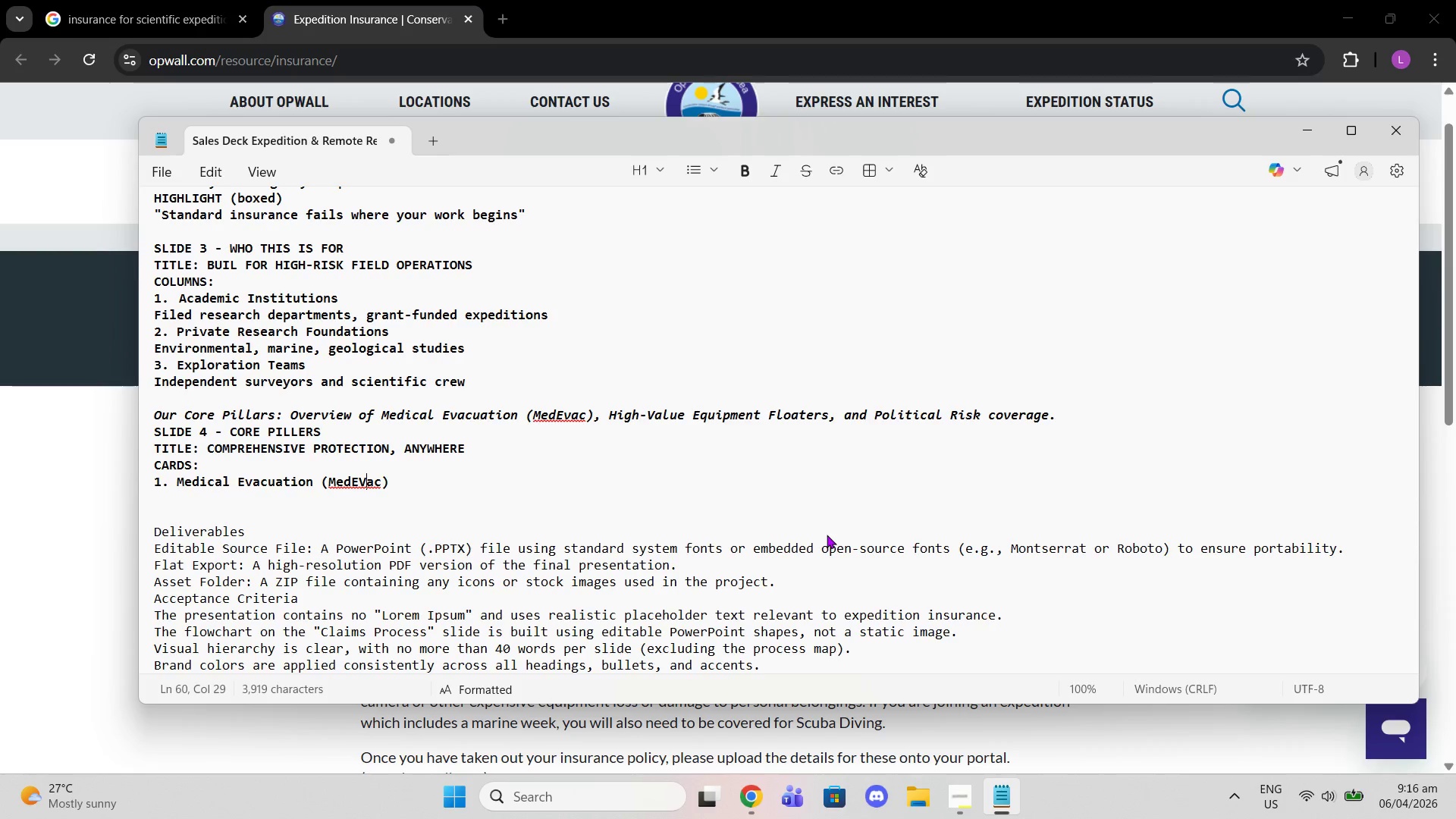 
key(ArrowLeft)
 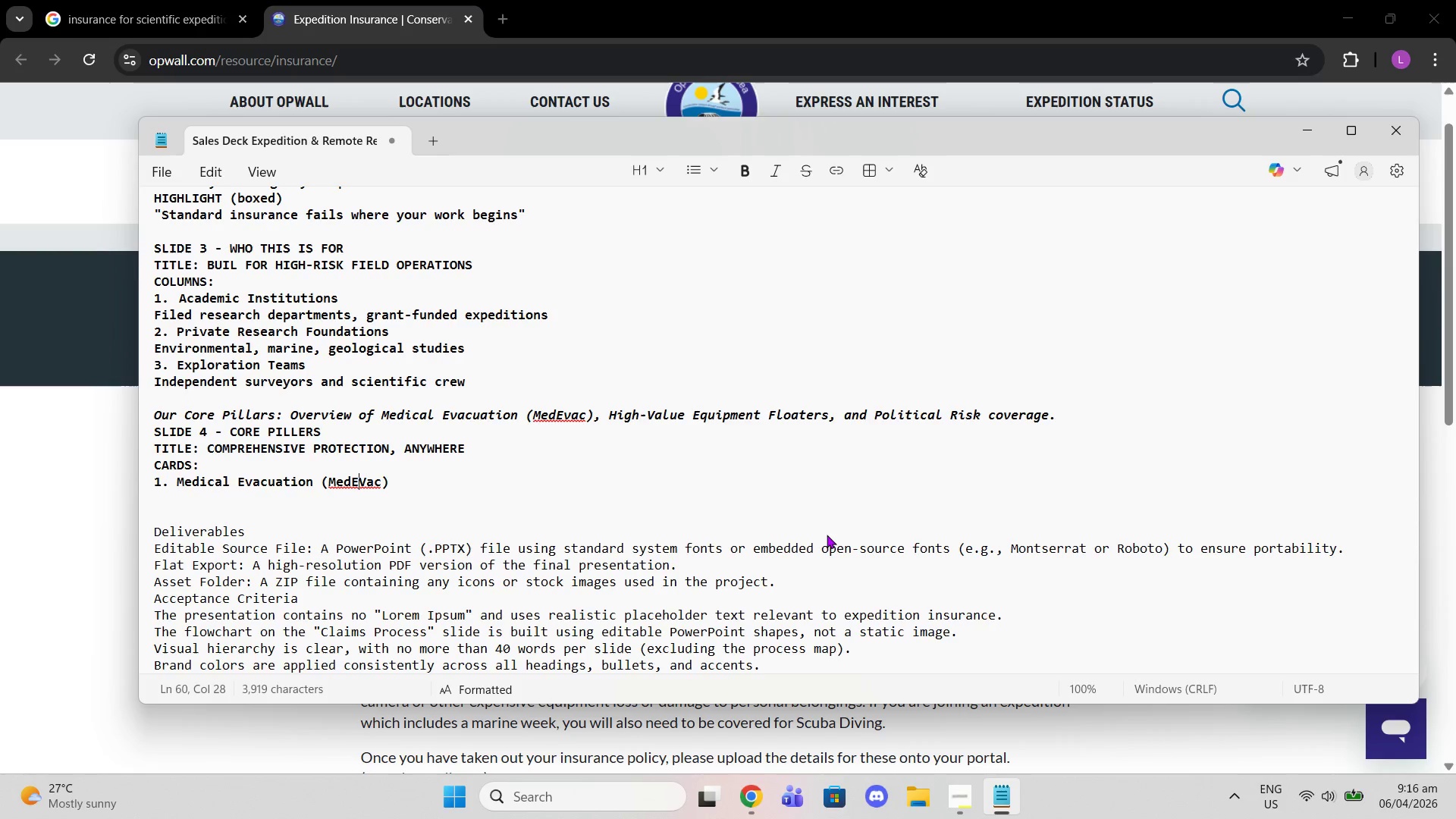 
key(ArrowLeft)
 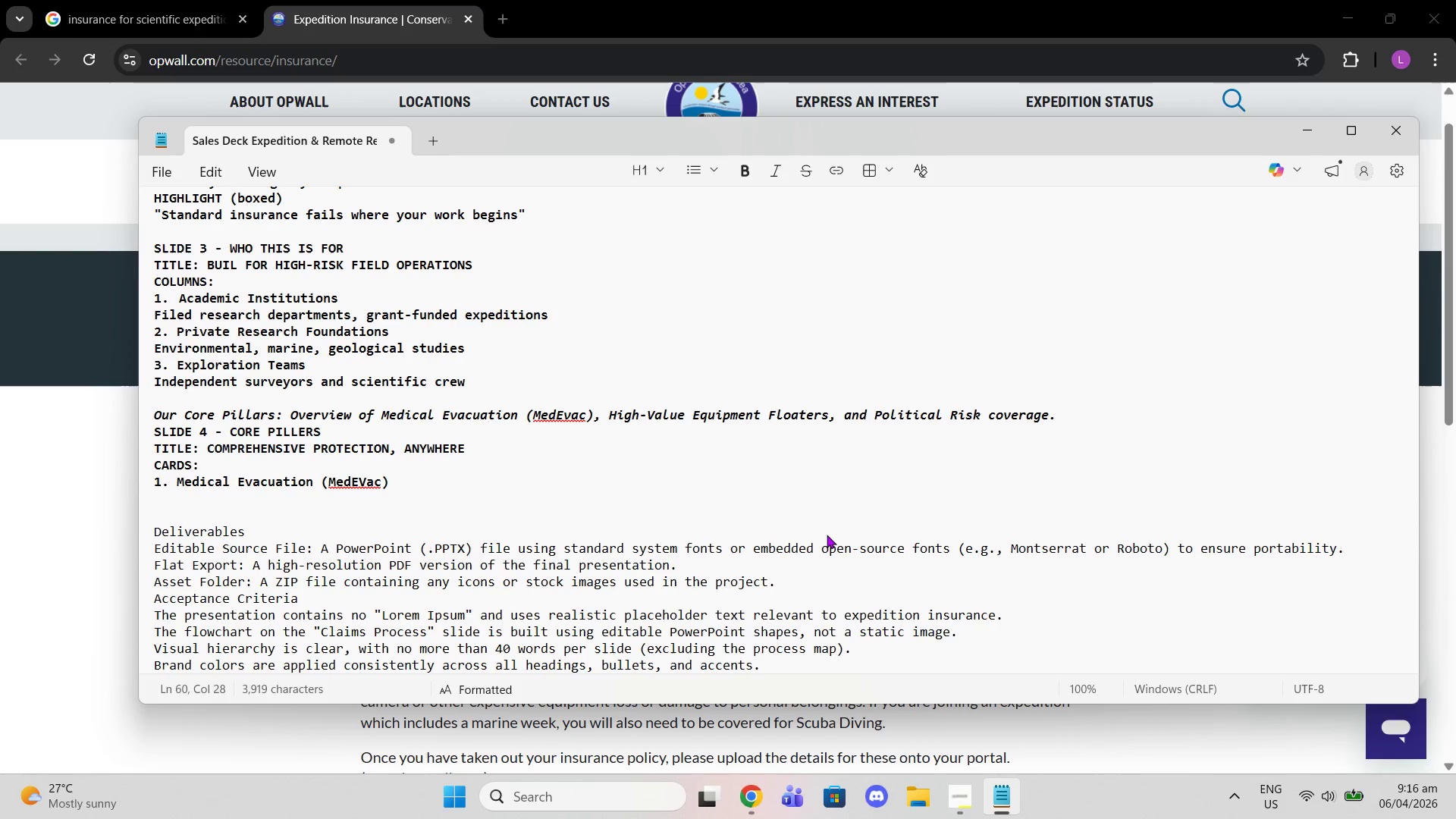 
key(ArrowRight)
 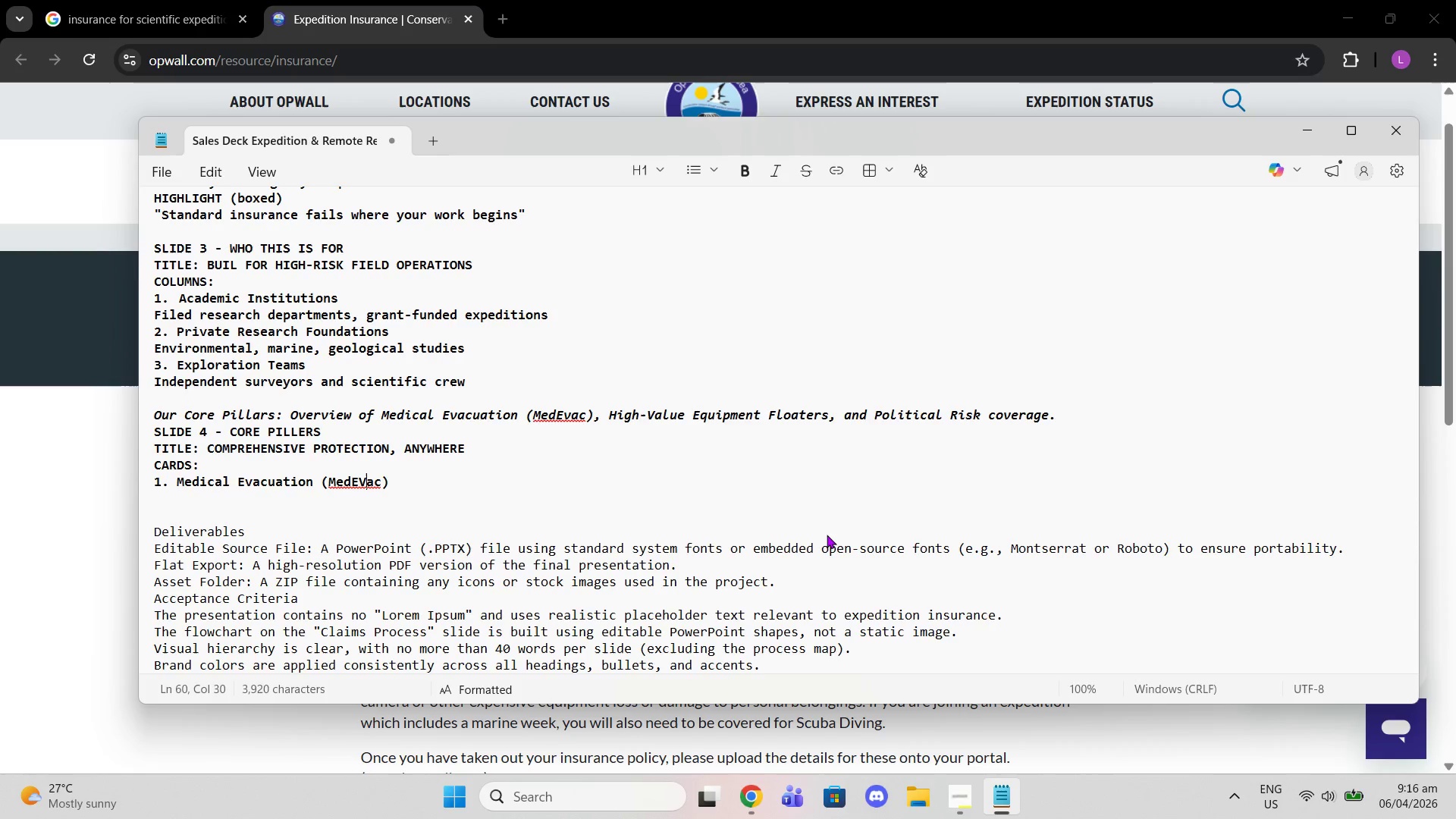 
key(Backspace)
 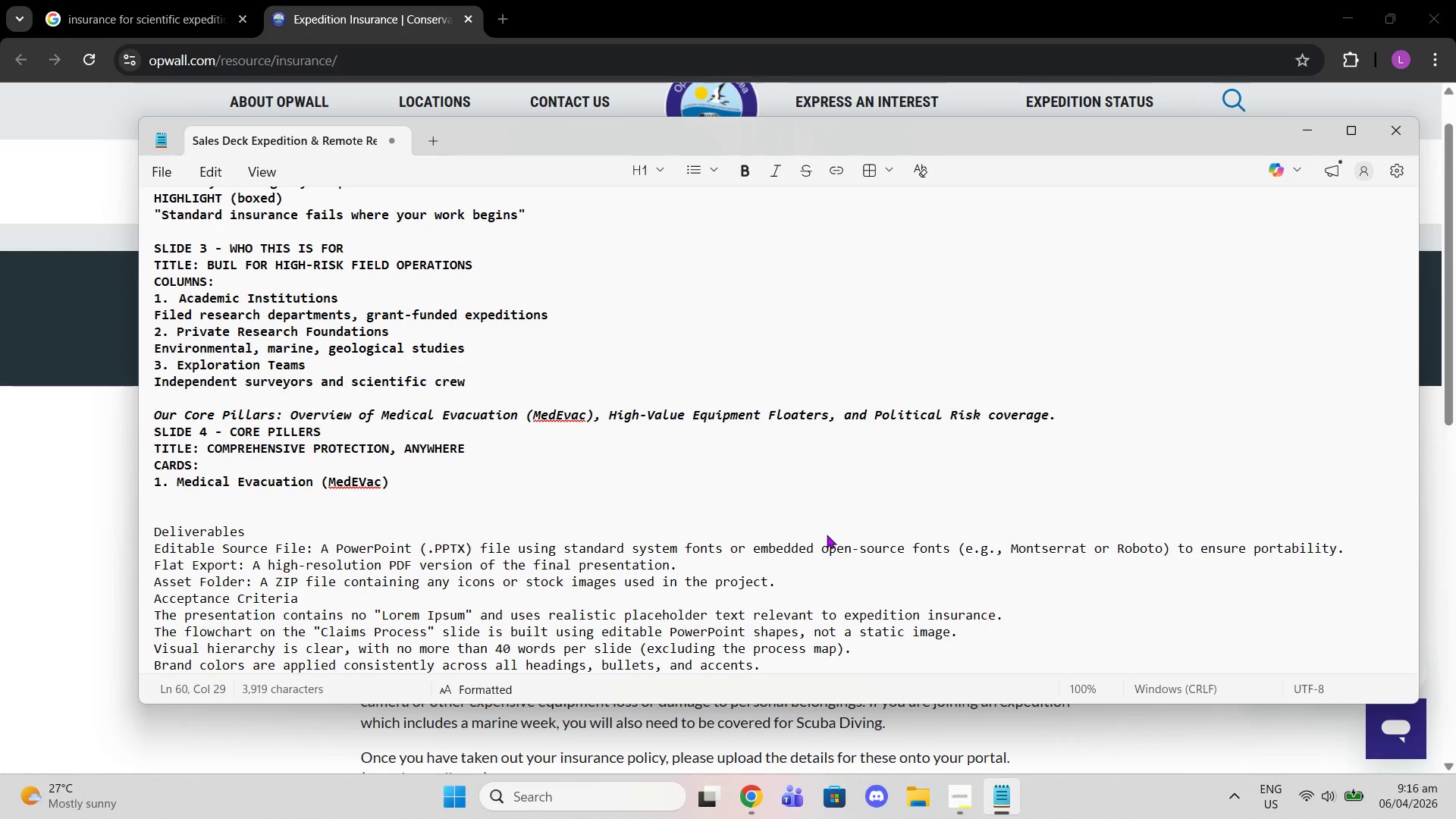 
key(Equal)
 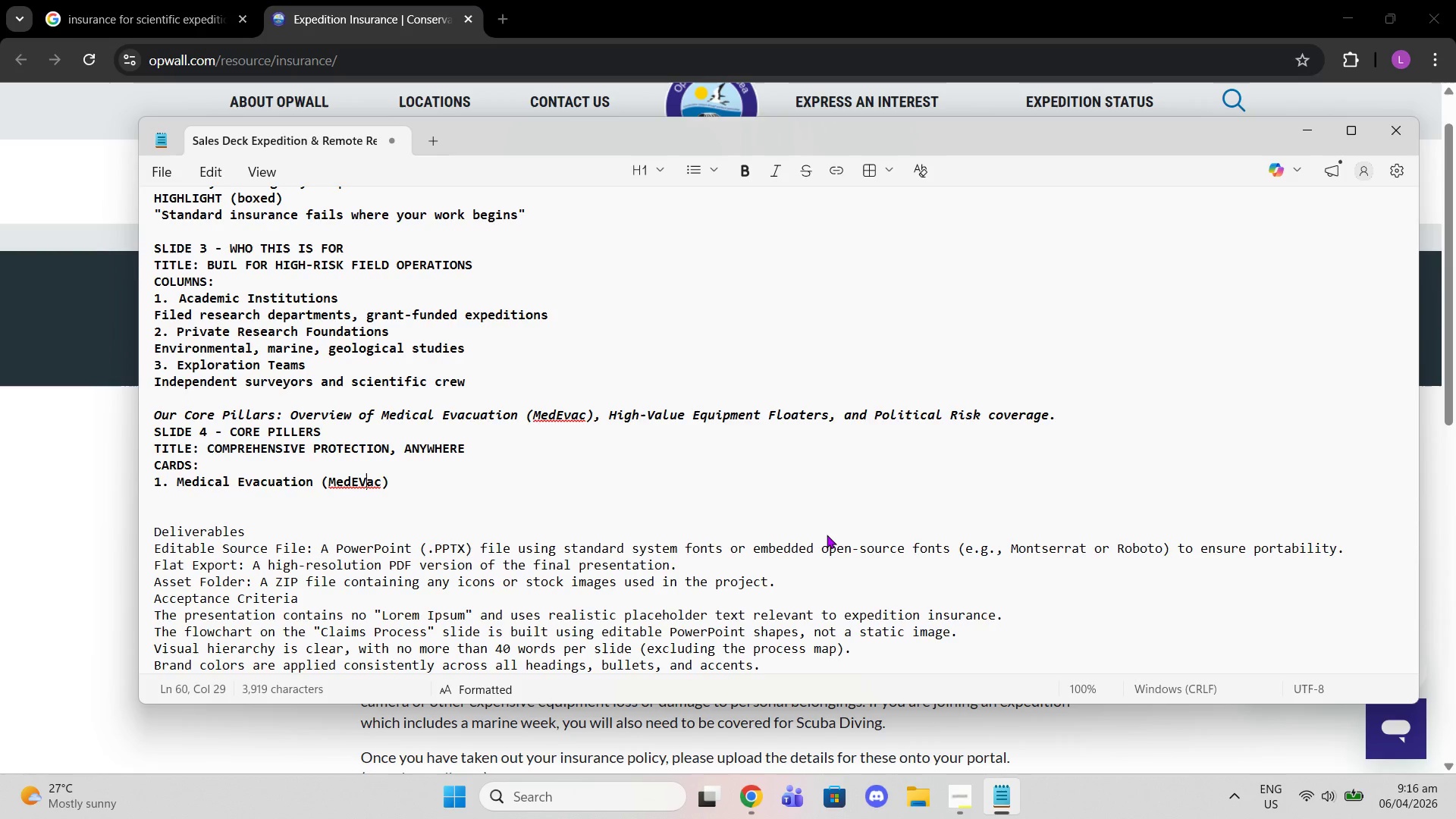 
key(Backspace)
 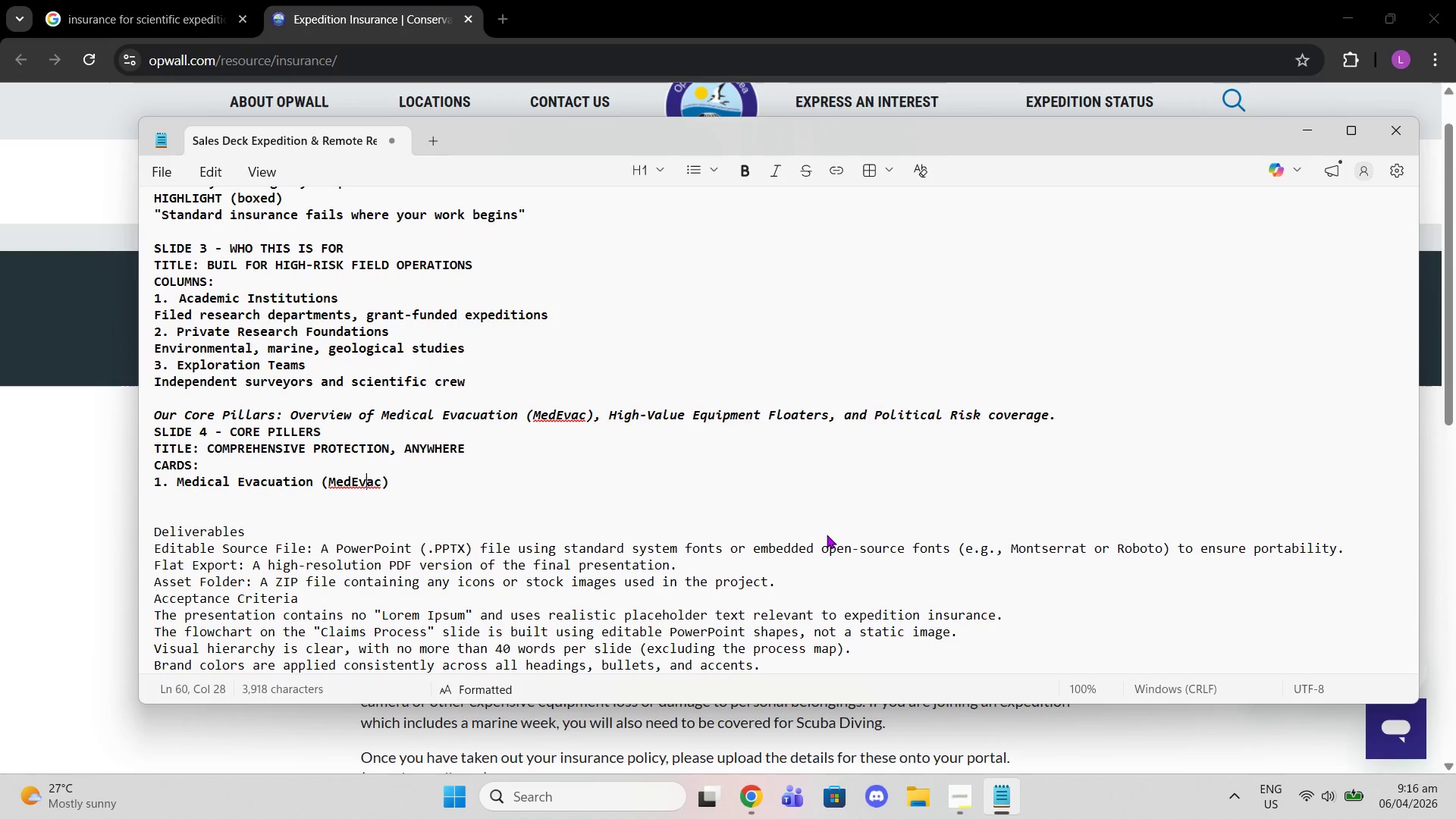 
key(V)
 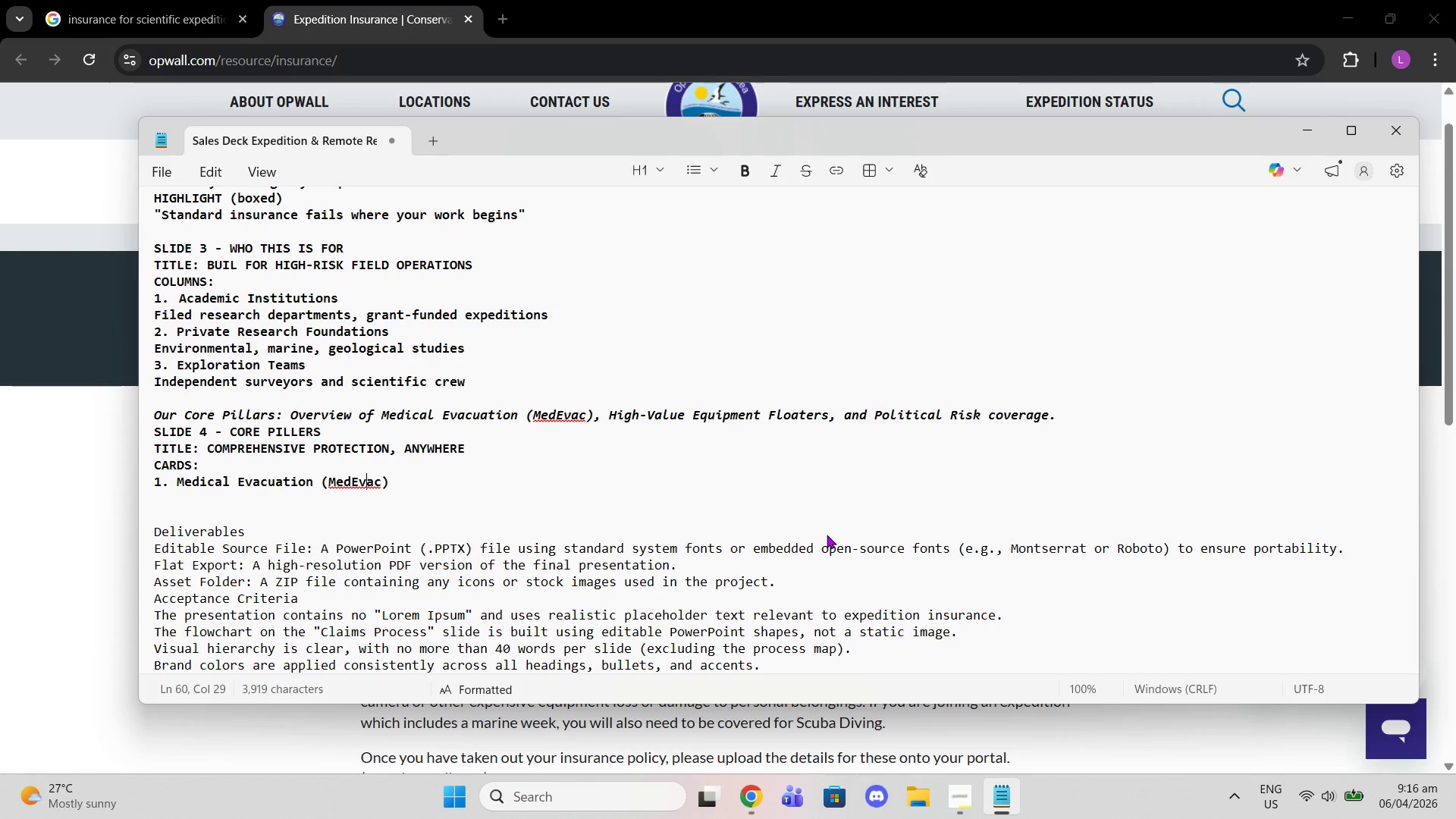 
key(ArrowRight)
 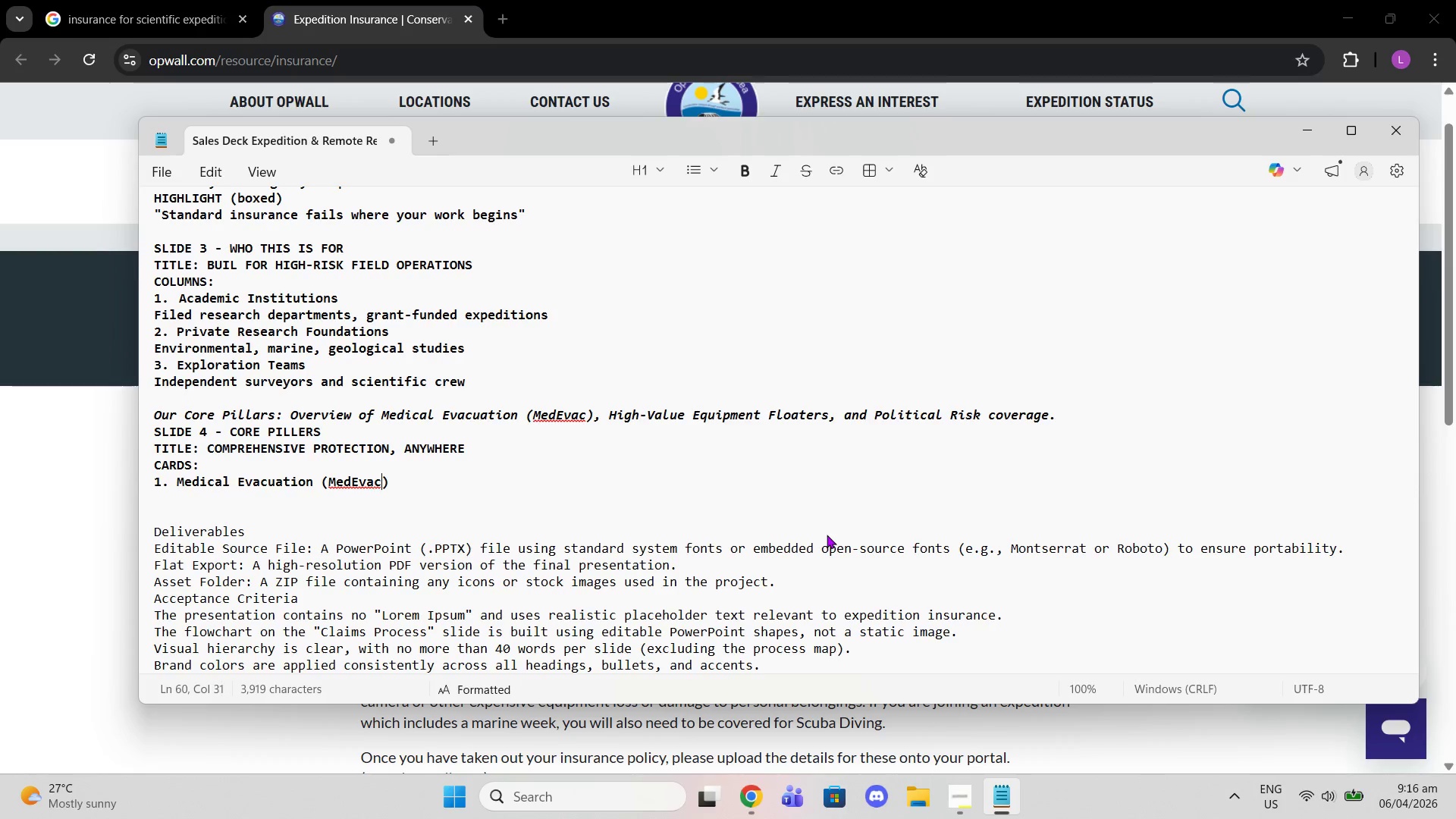 
key(ArrowRight)
 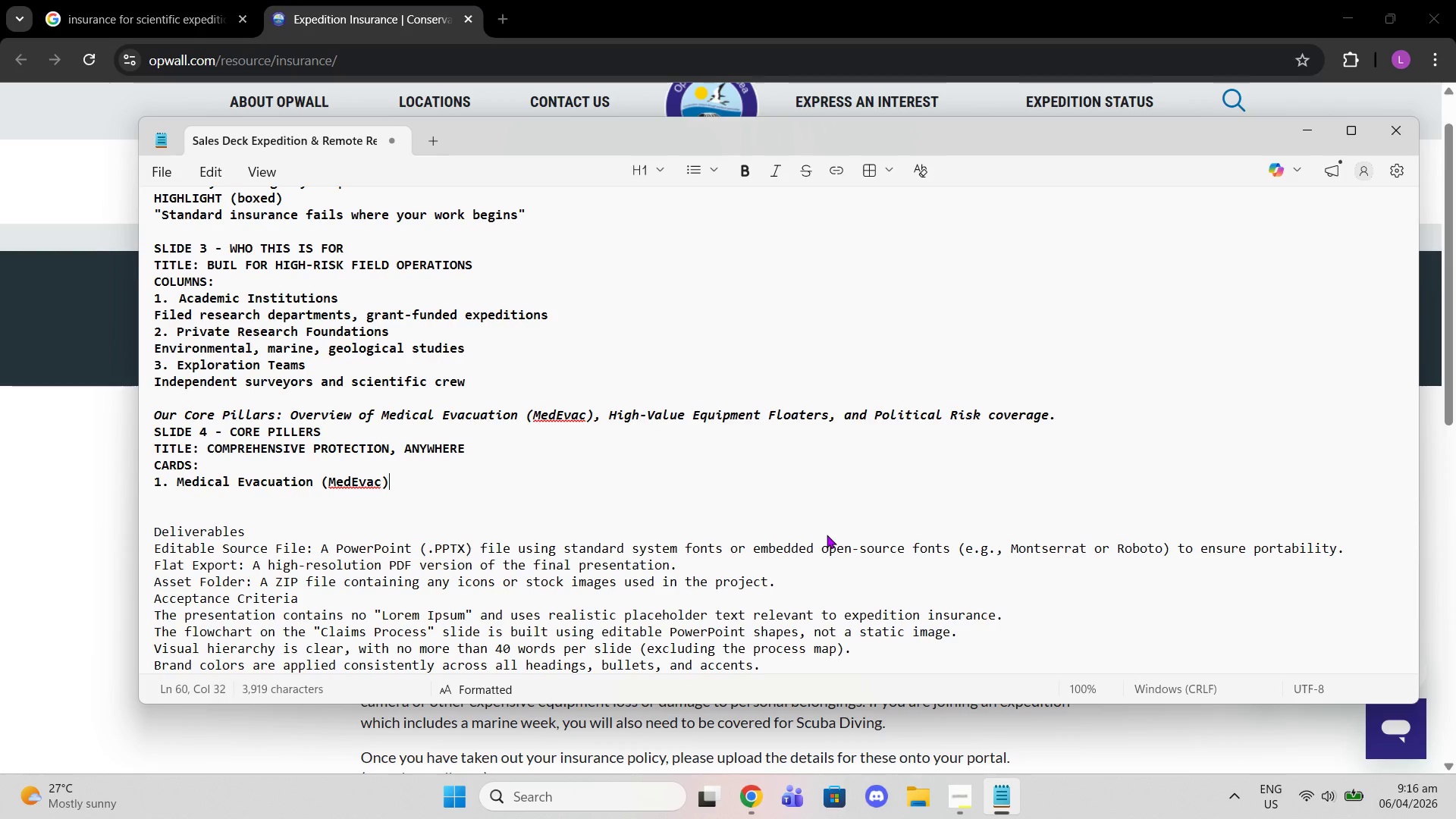 
key(ArrowRight)
 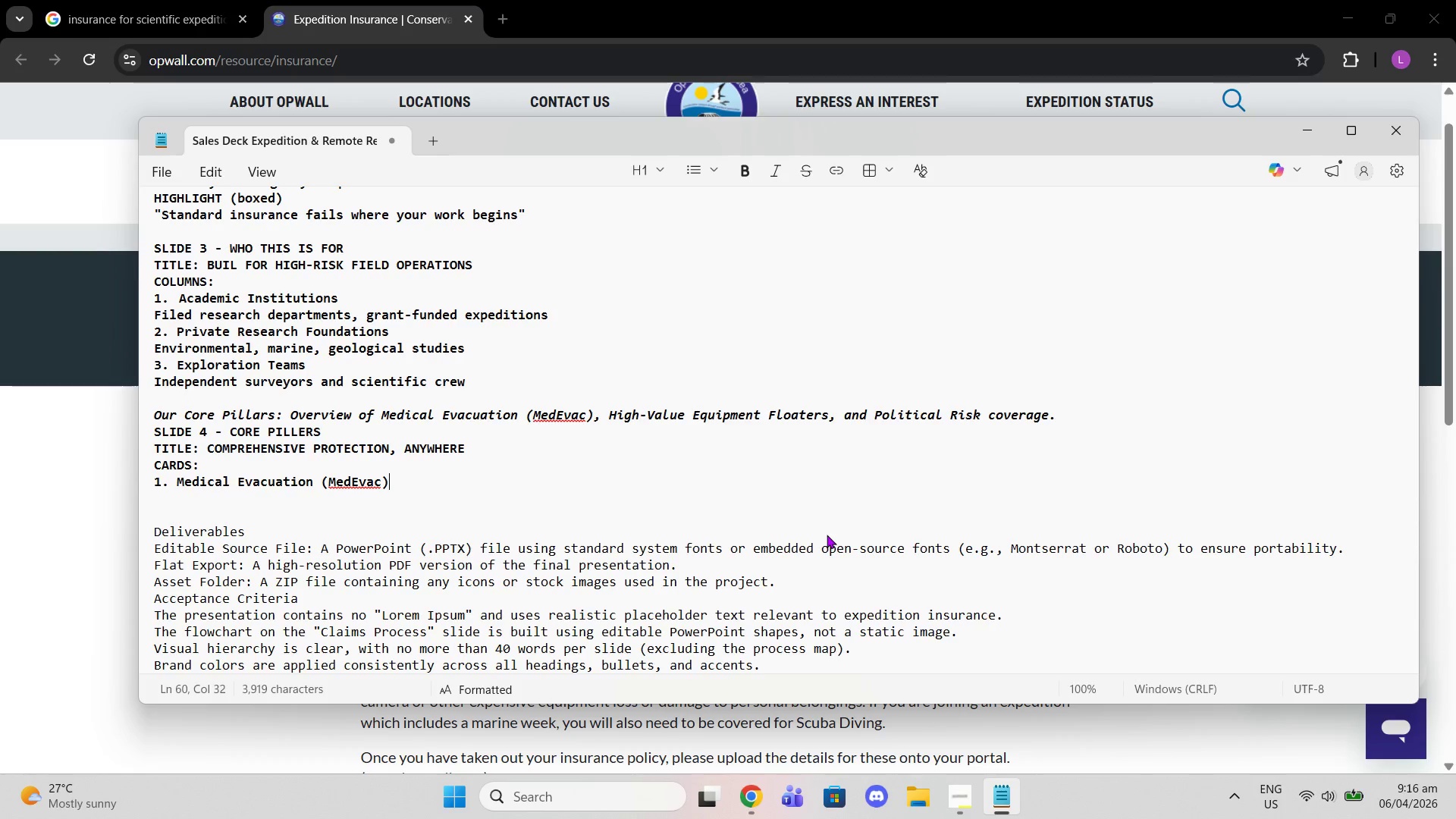 
key(Enter)
 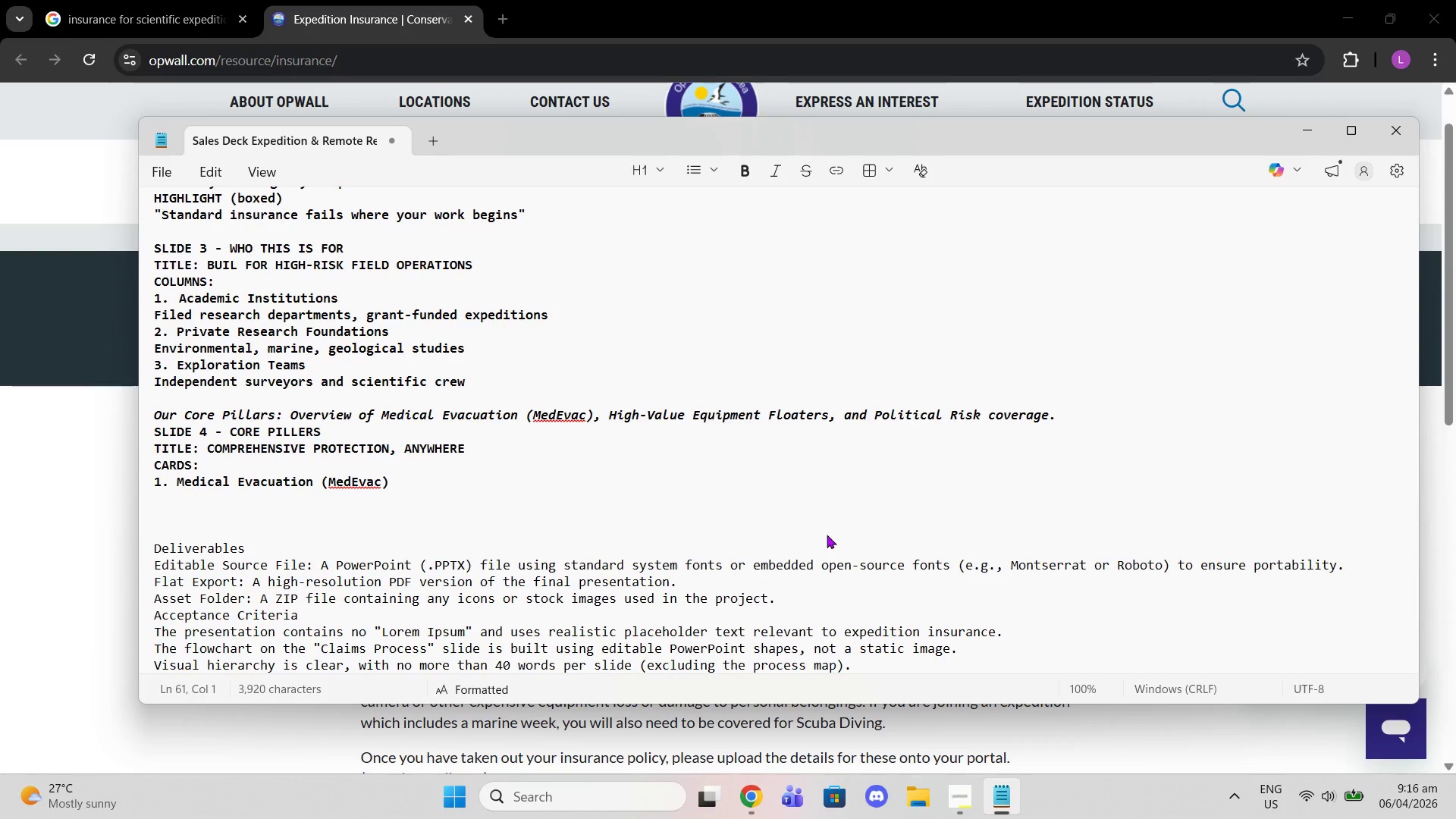 
type(2. HIG)
key(Backspace)
key(Backspace)
type(igh Valuye )
key(Backspace)
key(Backspace)
key(Backspace)
key(Backspace)
key(Backspace)
key(Backspace)
key(Backspace)
key(Backspace)
type(-Vaoue)
key(Backspace)
key(Backspace)
key(Backspace)
type(lue Equipment FLoa)
key(Backspace)
key(Backspace)
key(Backspace)
type(loaters)
 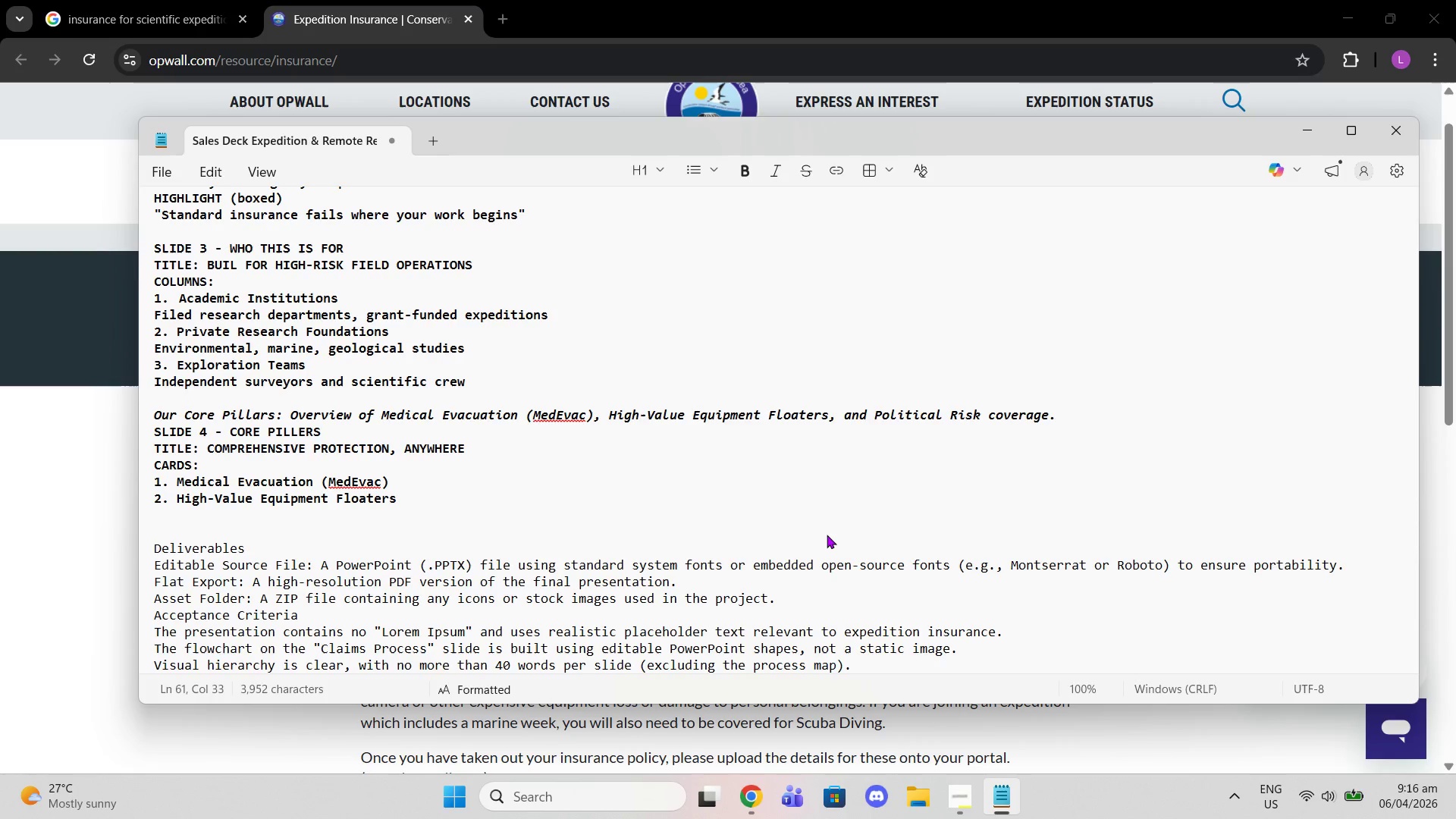 
key(ArrowUp)
 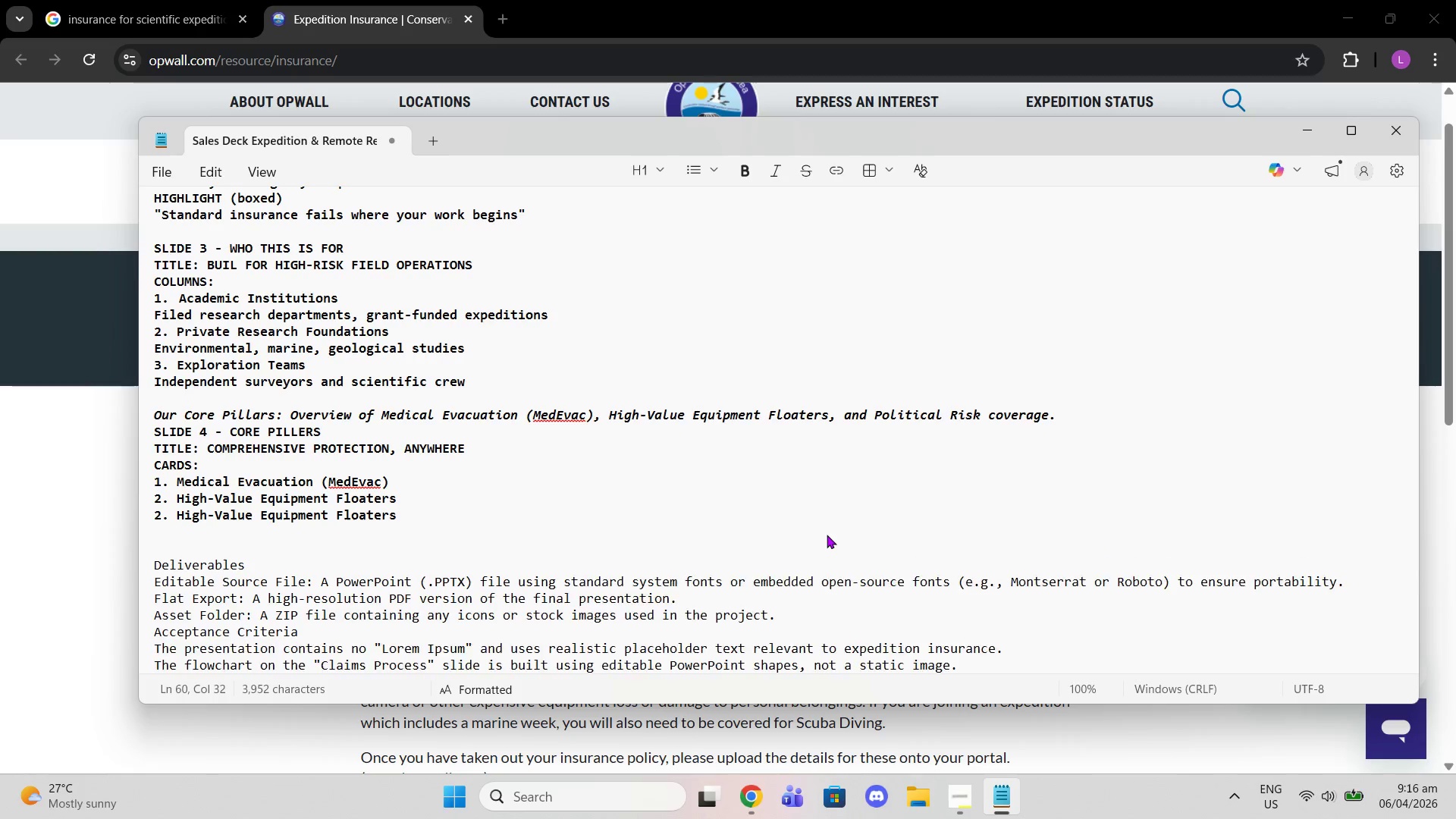 
key(Enter)
 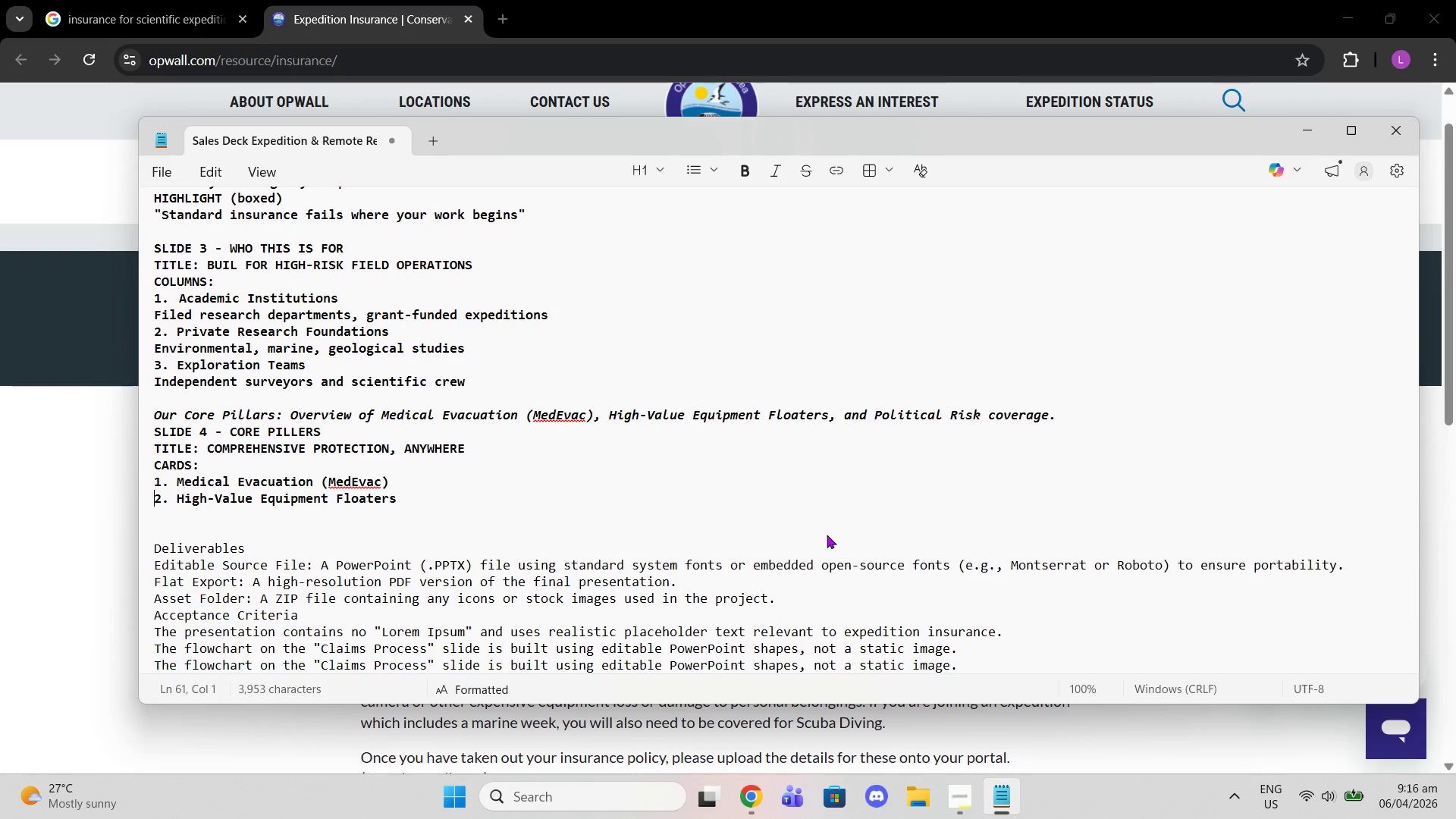 
key(Backspace)
 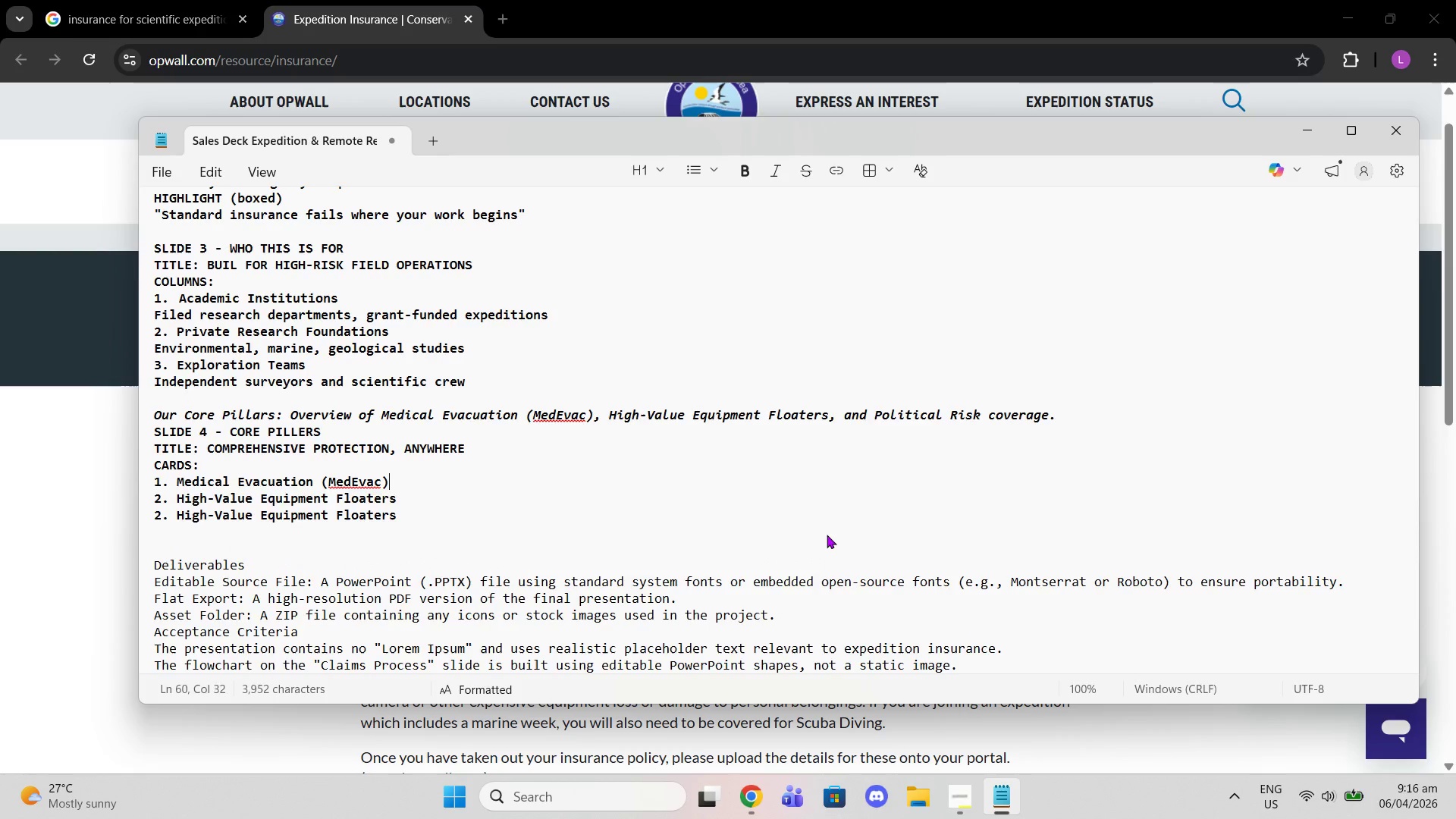 
key(Enter)
 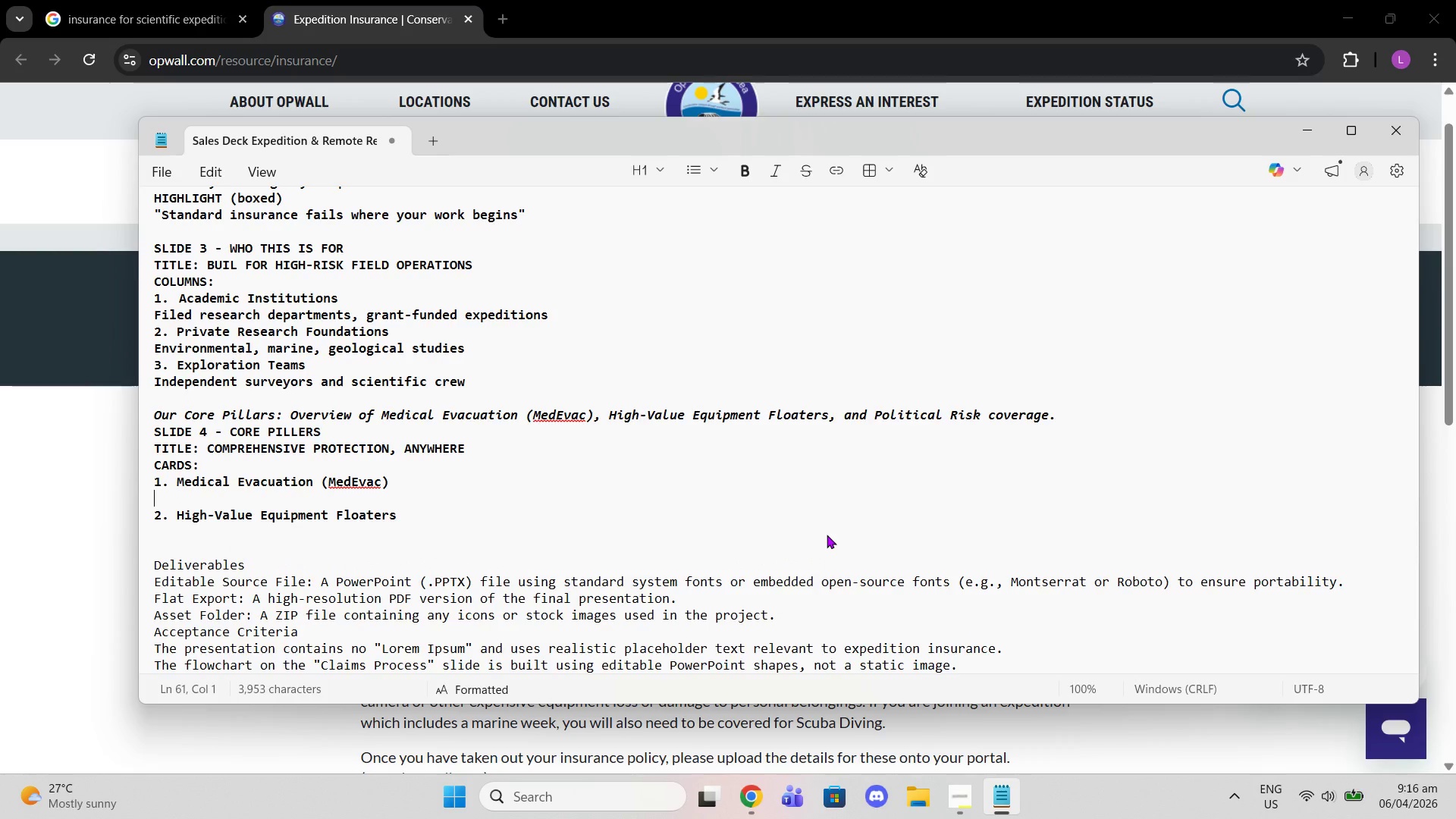 
type(Rapid extraction to the nm)
key(Backspace)
type(earest capable medical facilo)
key(Backspace)
type(ity)
 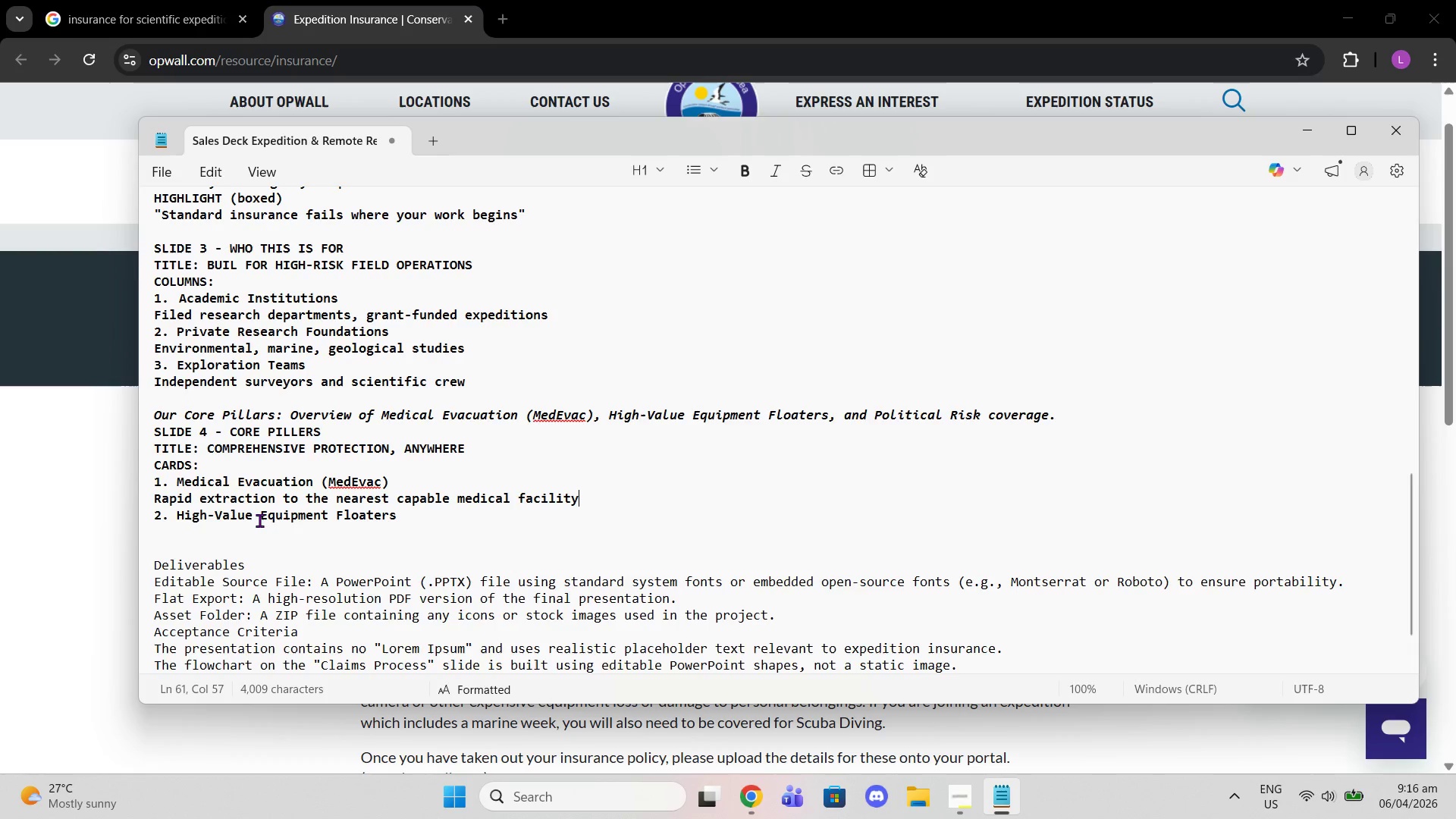 
double_click([235, 529])
 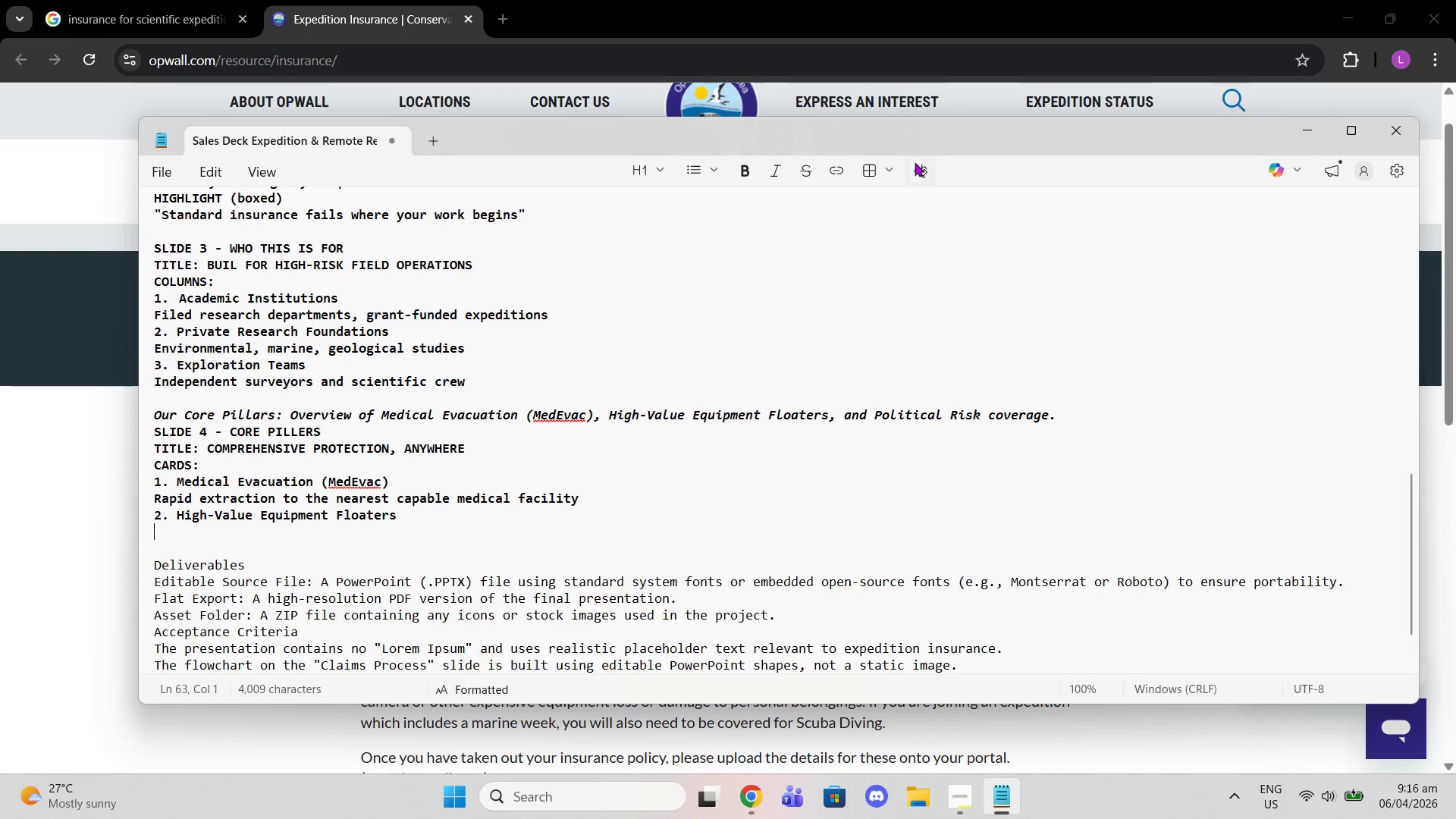 
left_click([905, 124])
 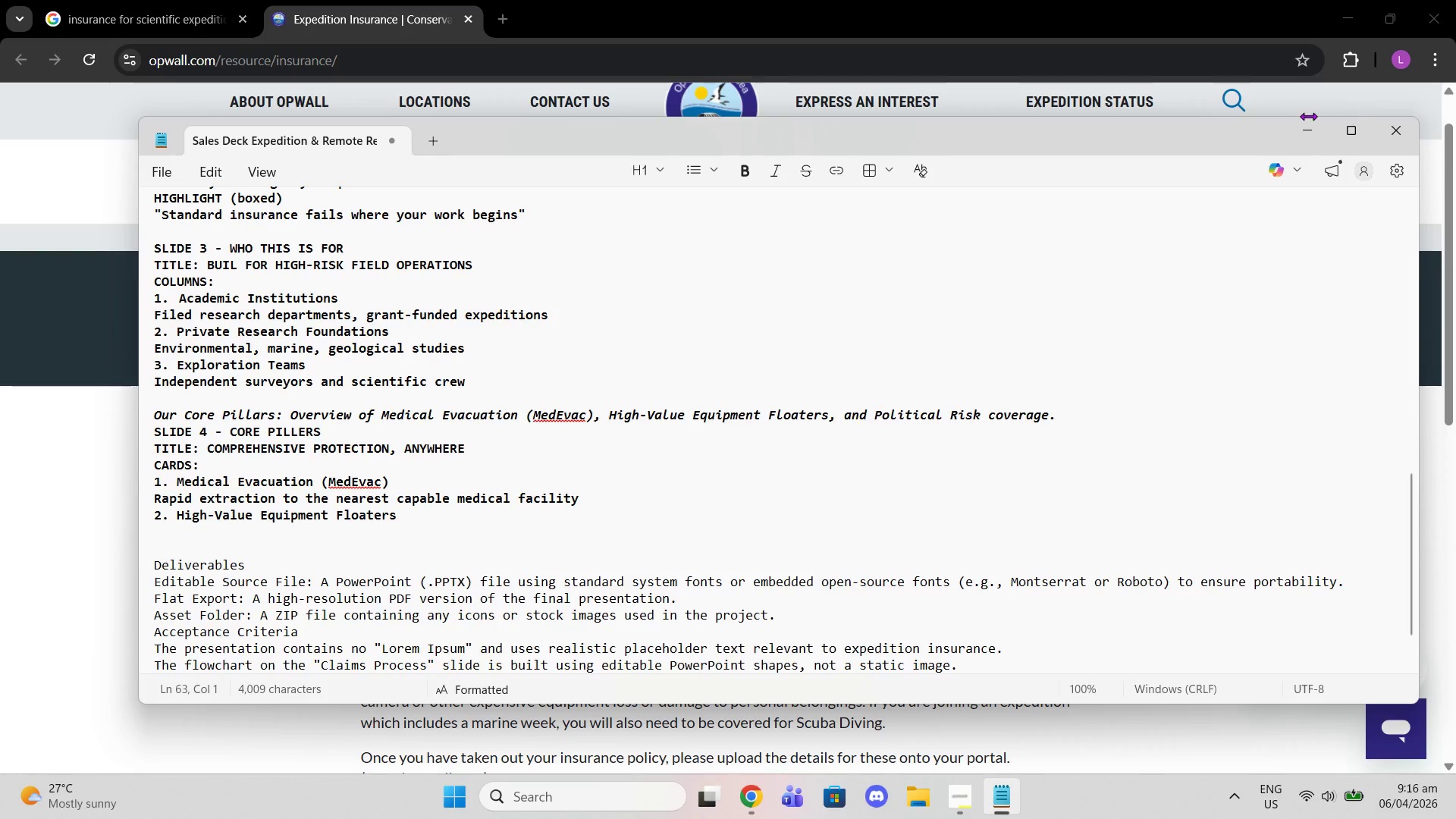 
left_click([1312, 93])
 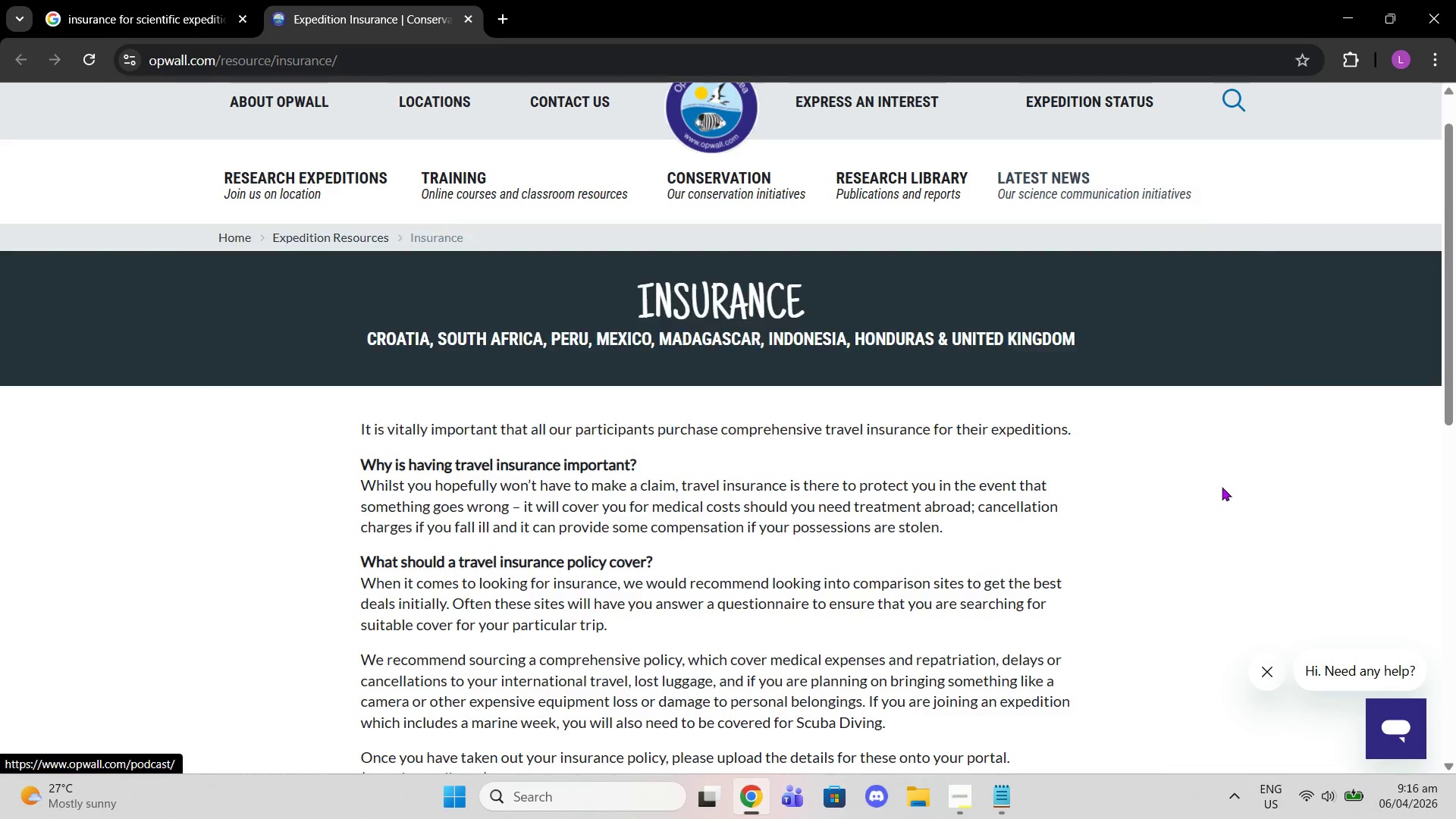 
scroll: coordinate [1176, 484], scroll_direction: down, amount: 3.0
 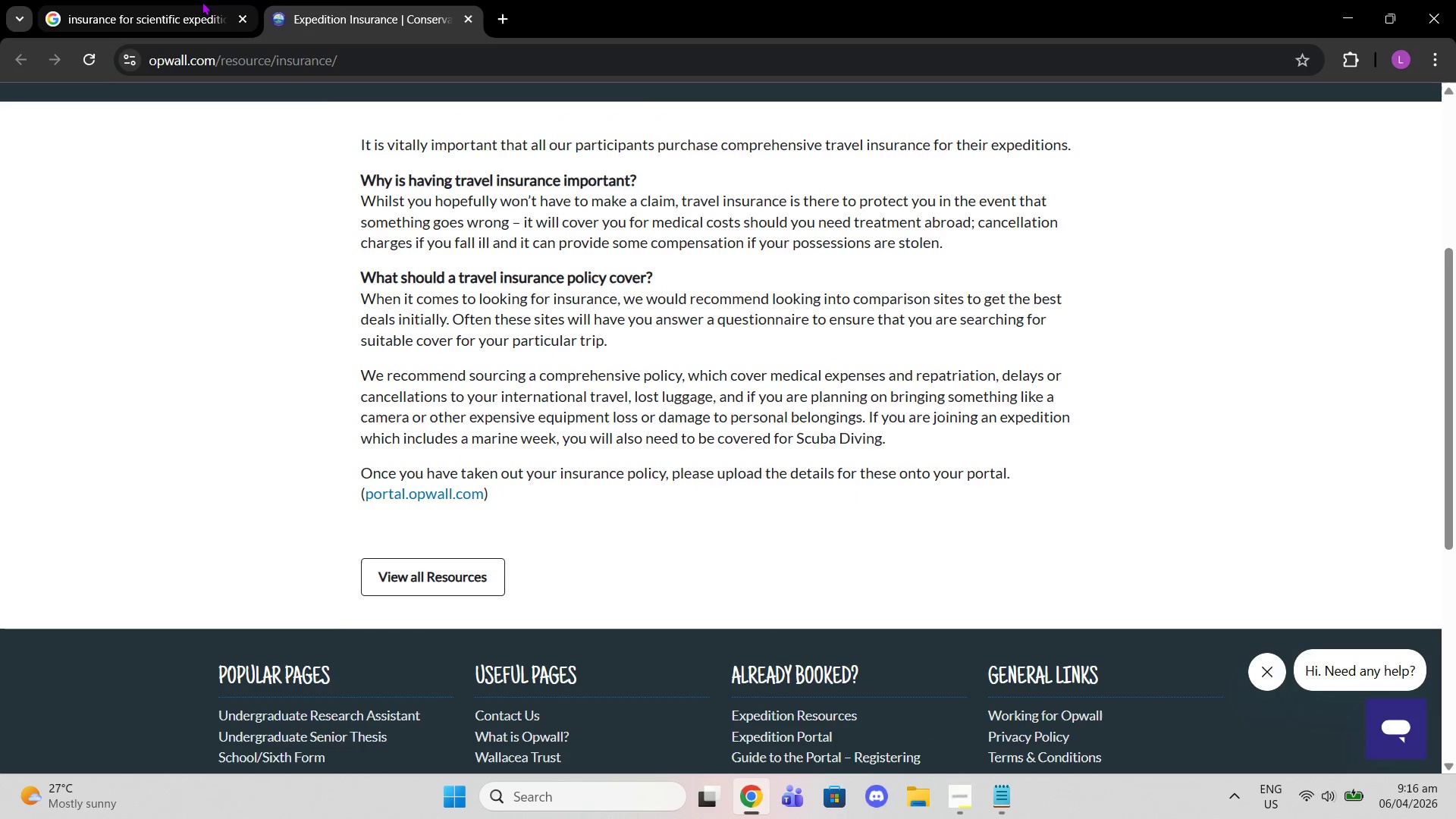 
left_click([168, 0])
 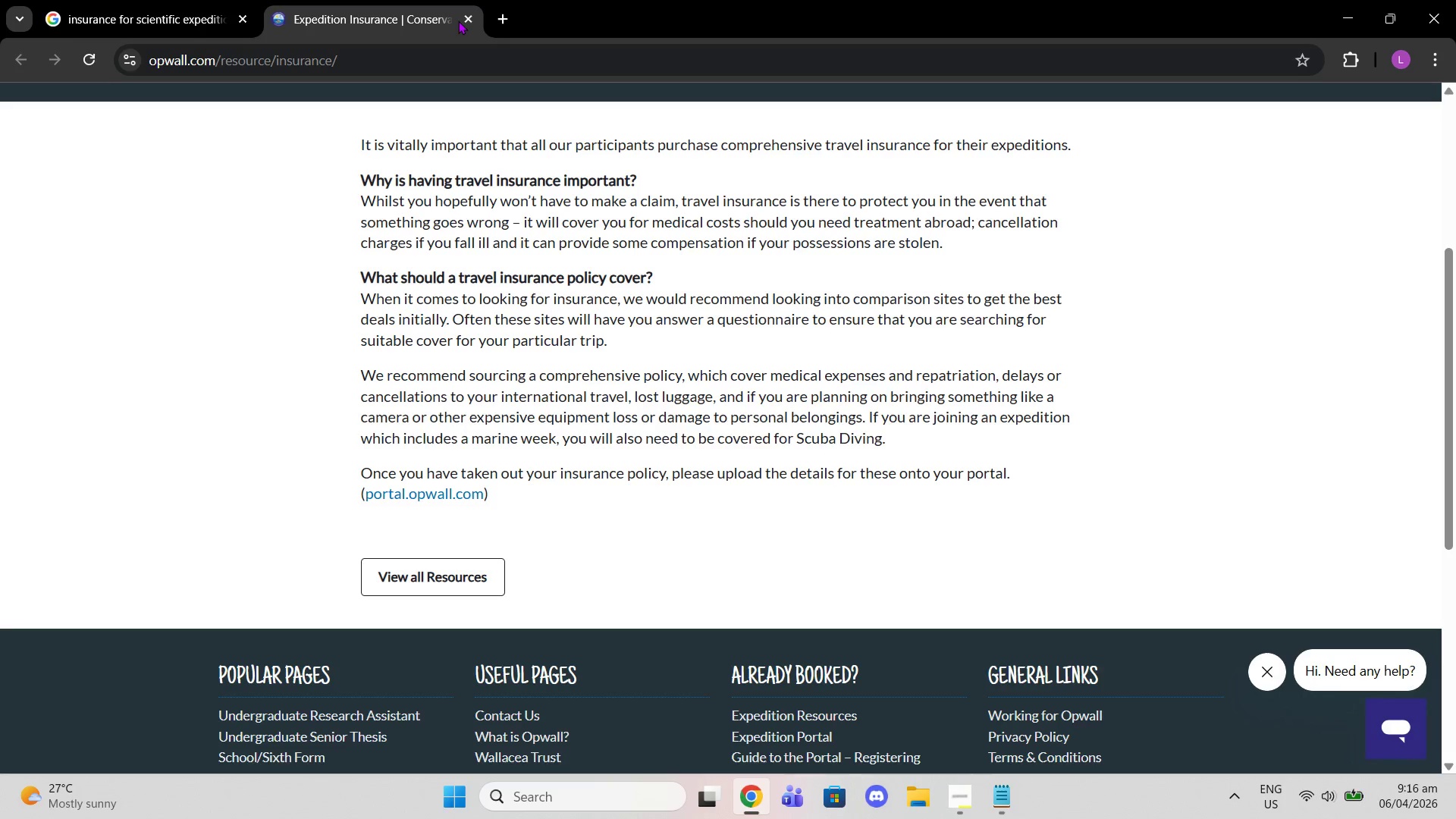 
double_click([462, 20])
 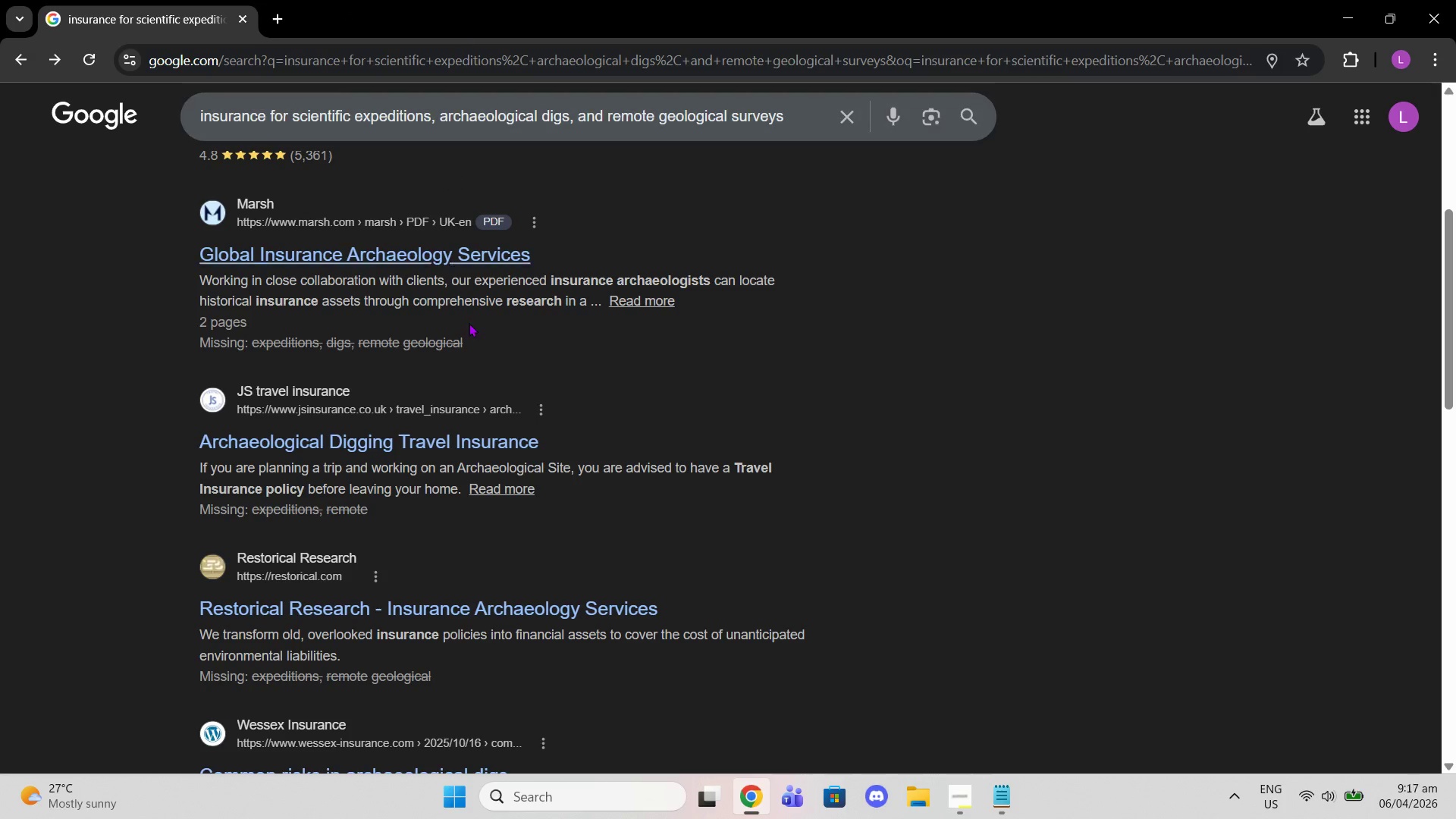 
scroll: coordinate [510, 338], scroll_direction: down, amount: 11.0
 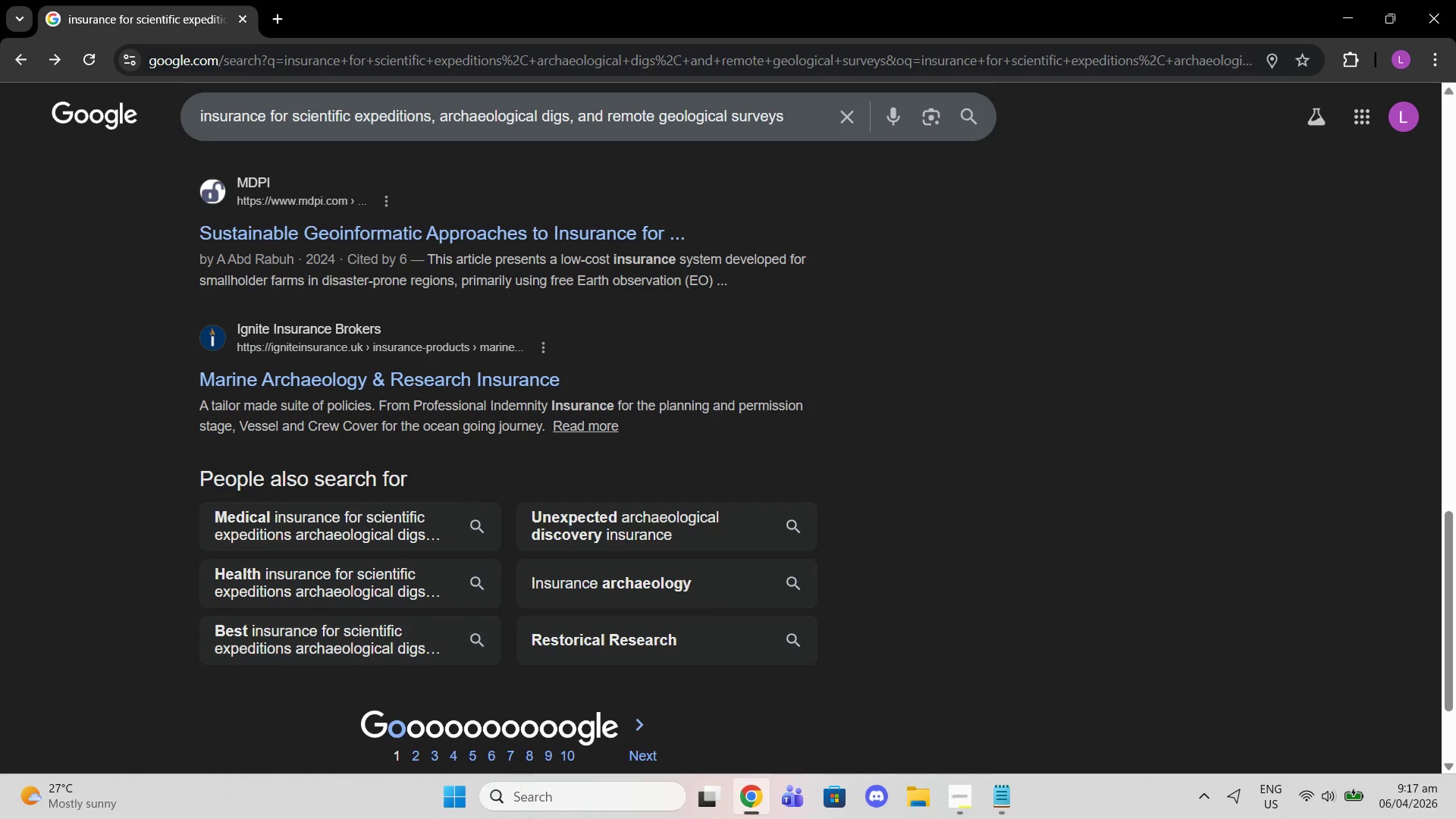 
left_click([637, 757])
 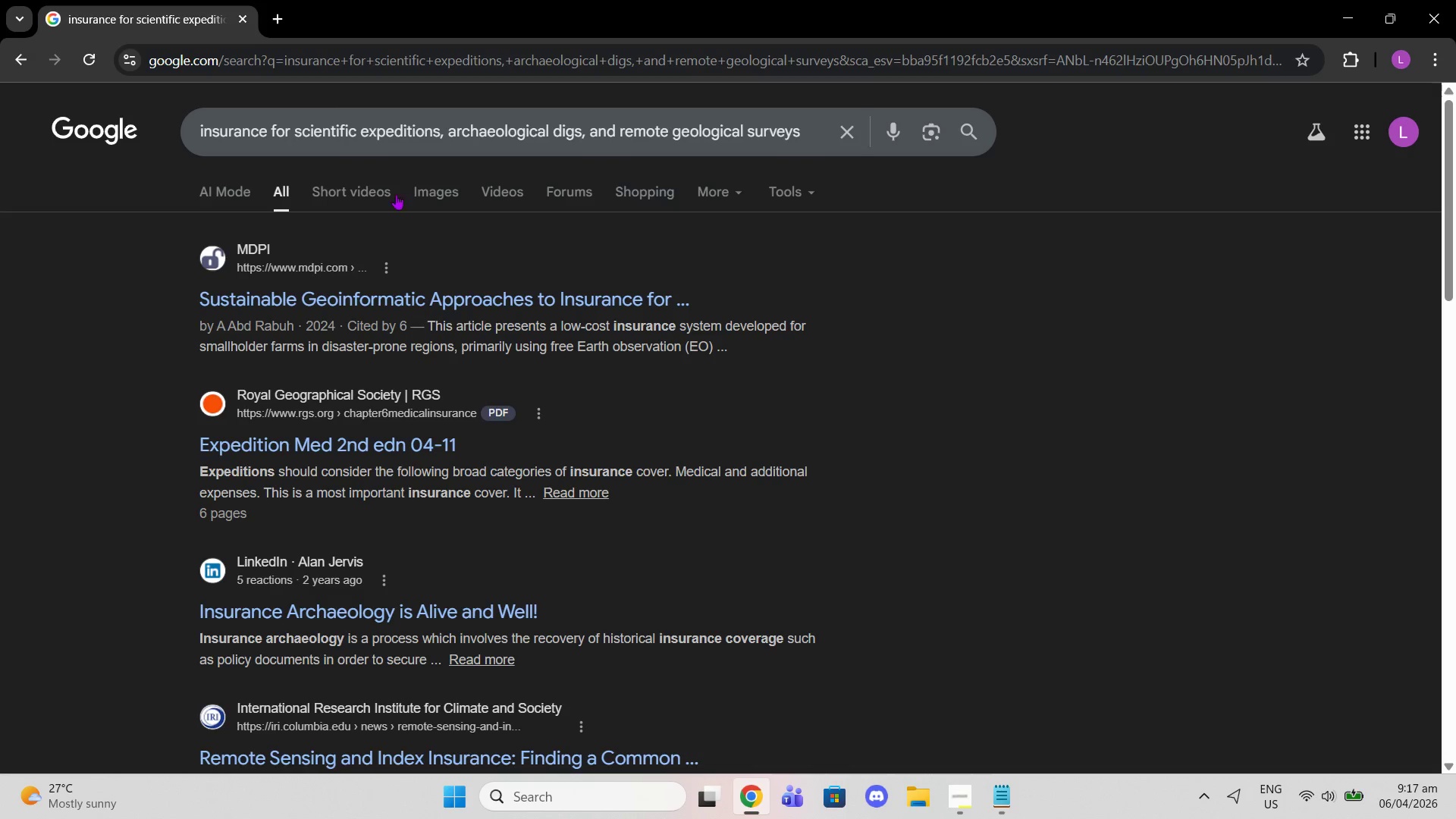 
double_click([456, 193])
 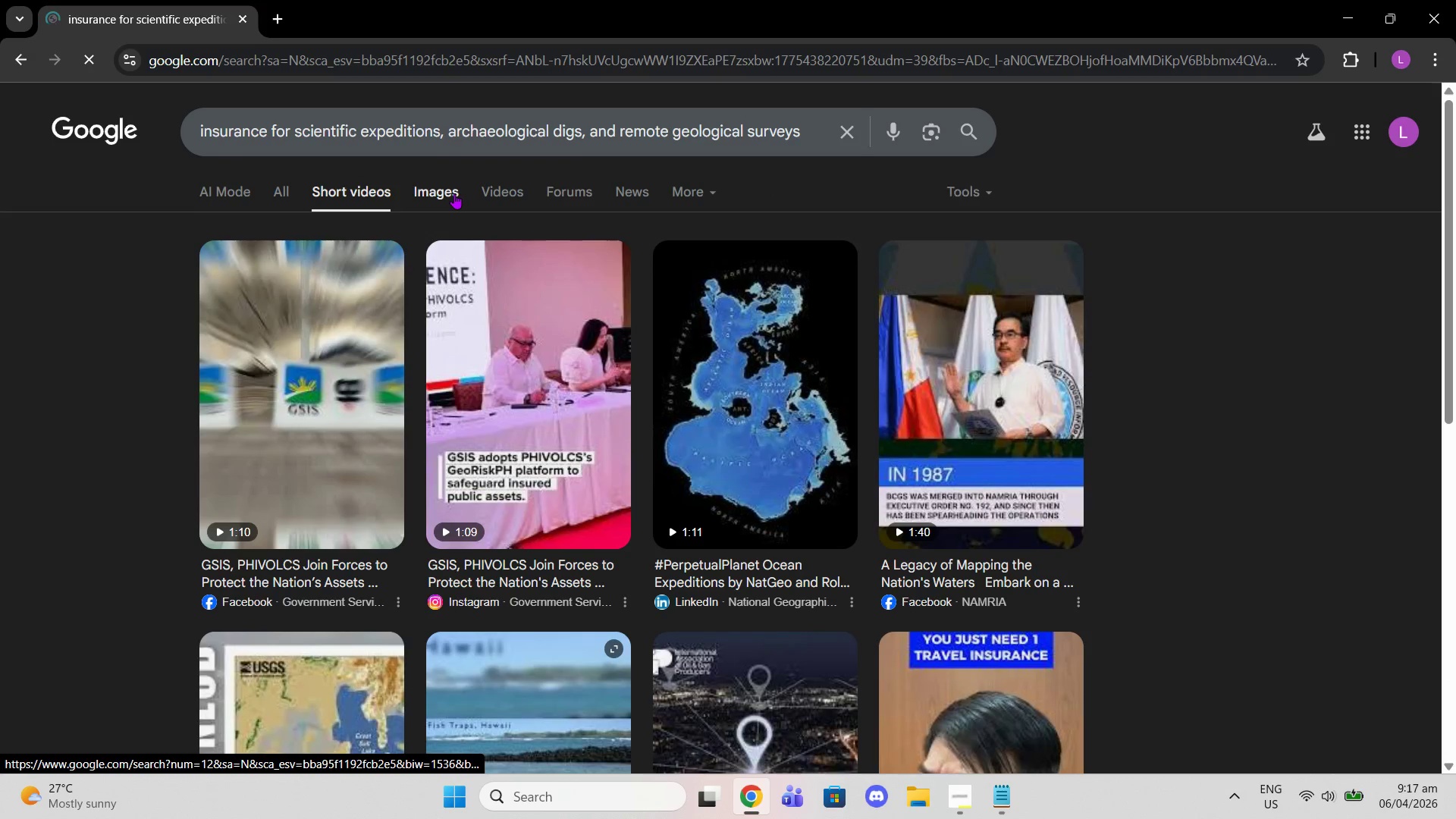 
left_click([454, 193])
 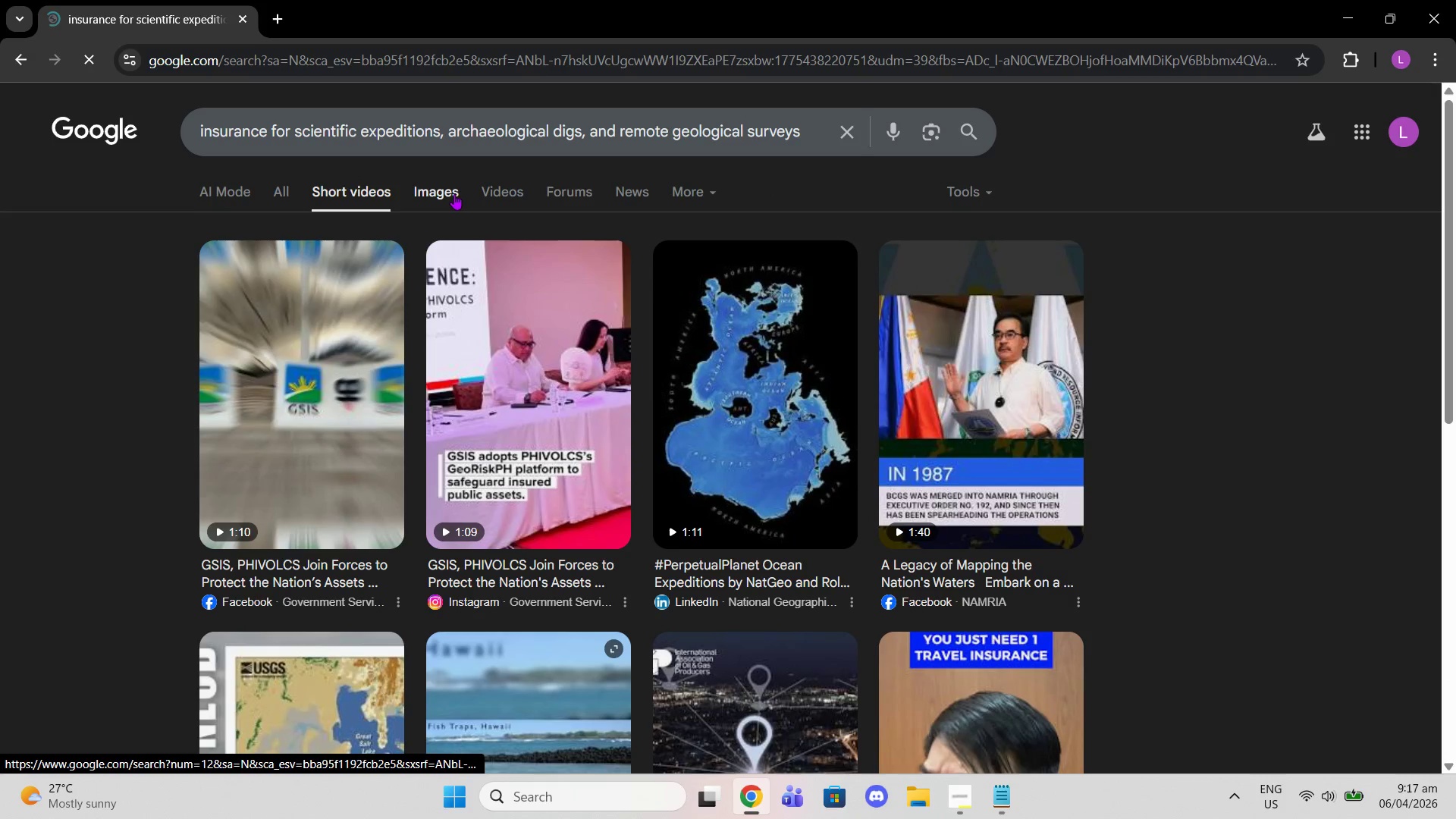 
left_click([454, 194])
 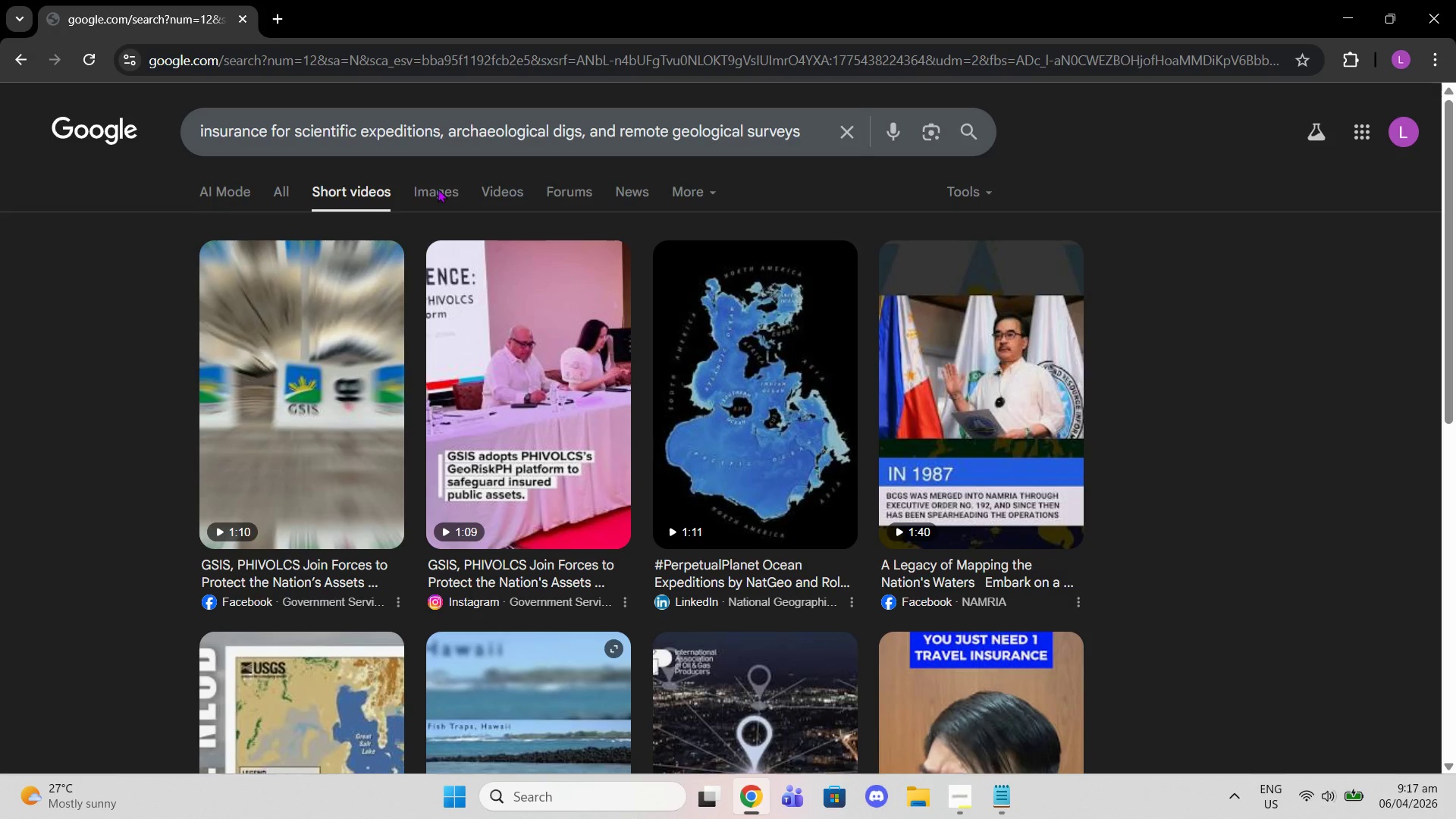 
left_click([438, 197])
 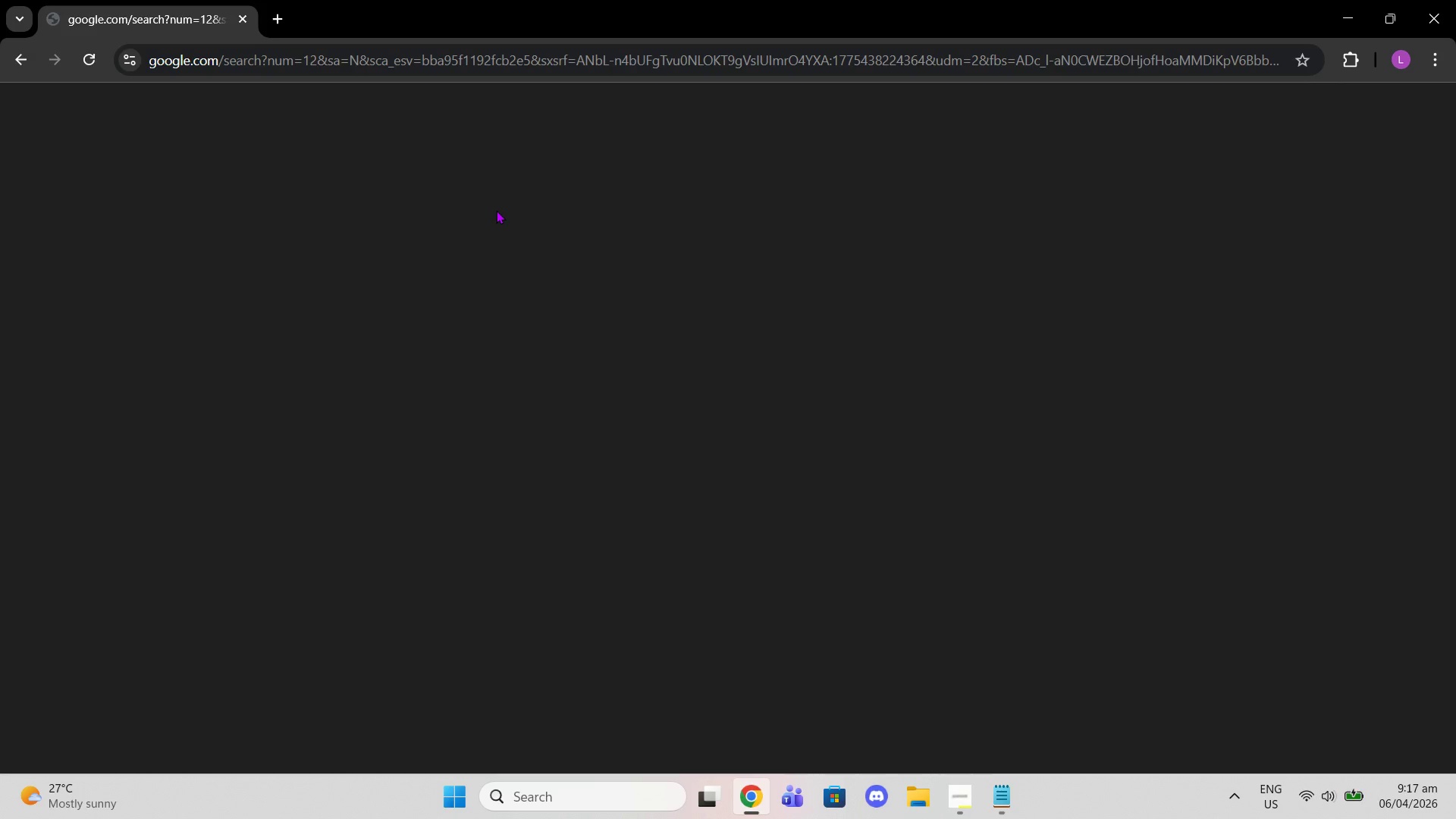 
scroll: coordinate [580, 418], scroll_direction: down, amount: 2.0
 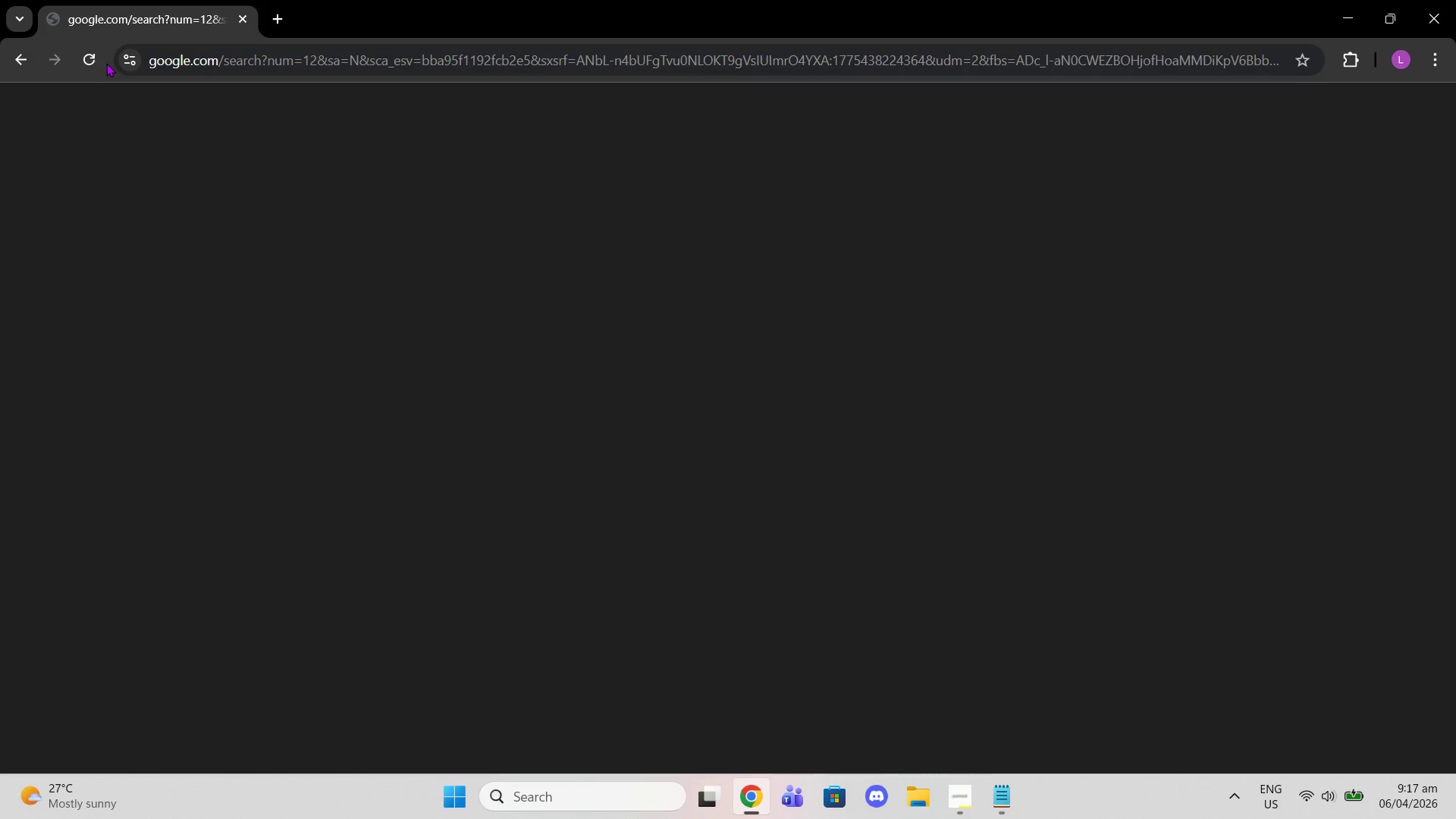 
left_click([91, 63])
 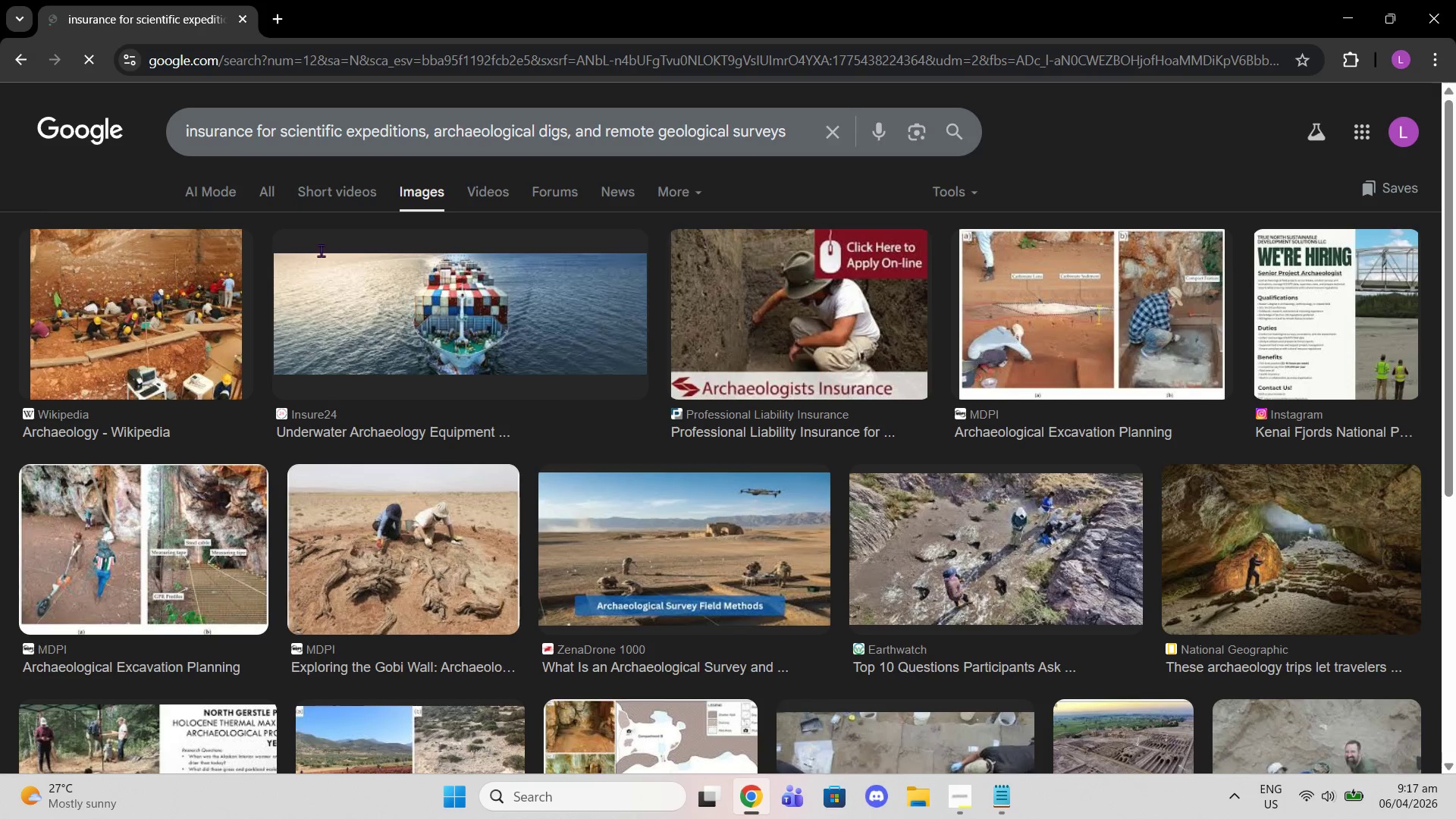 
scroll: coordinate [344, 355], scroll_direction: down, amount: 7.0
 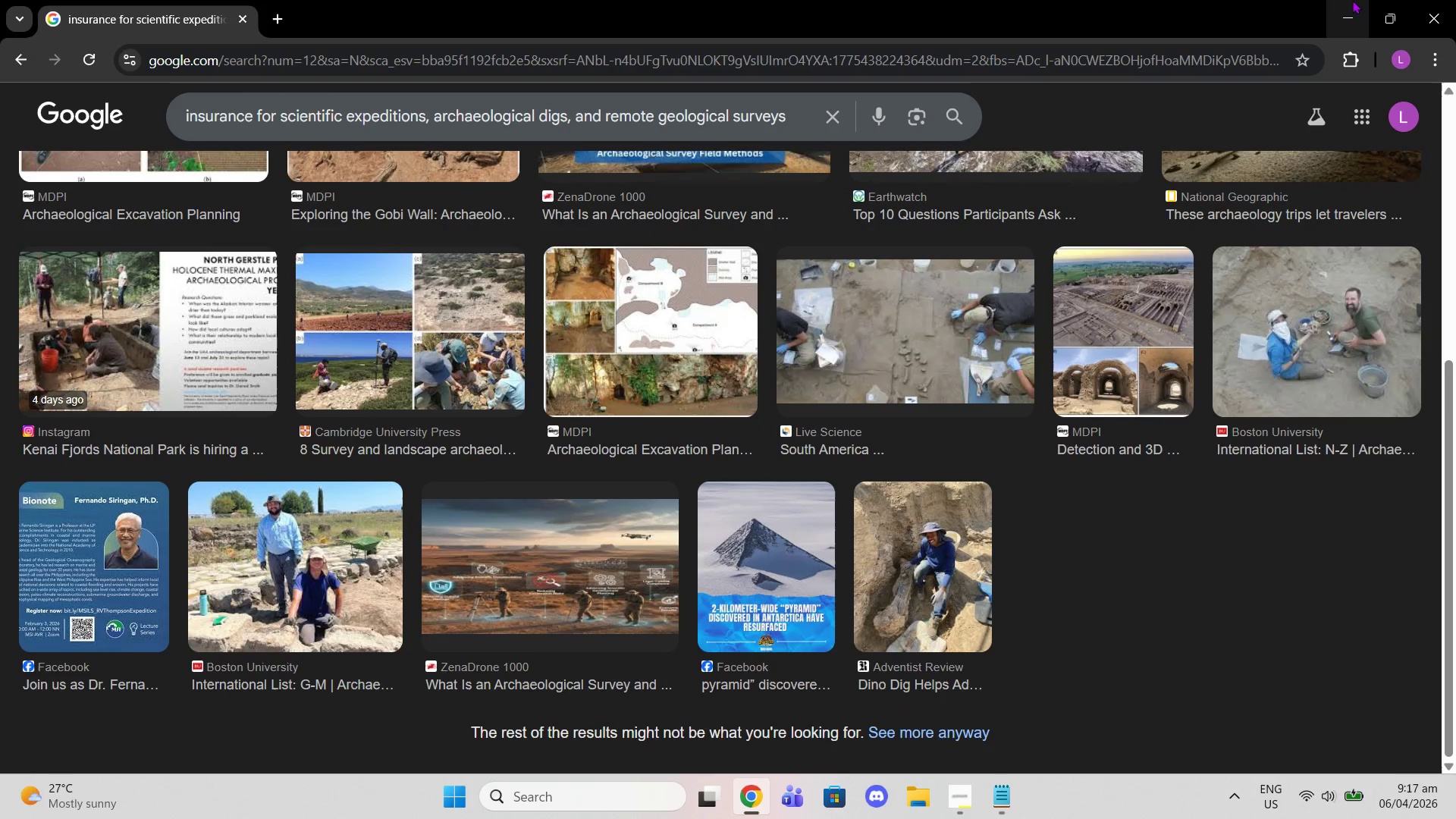 
left_click([1352, 0])
 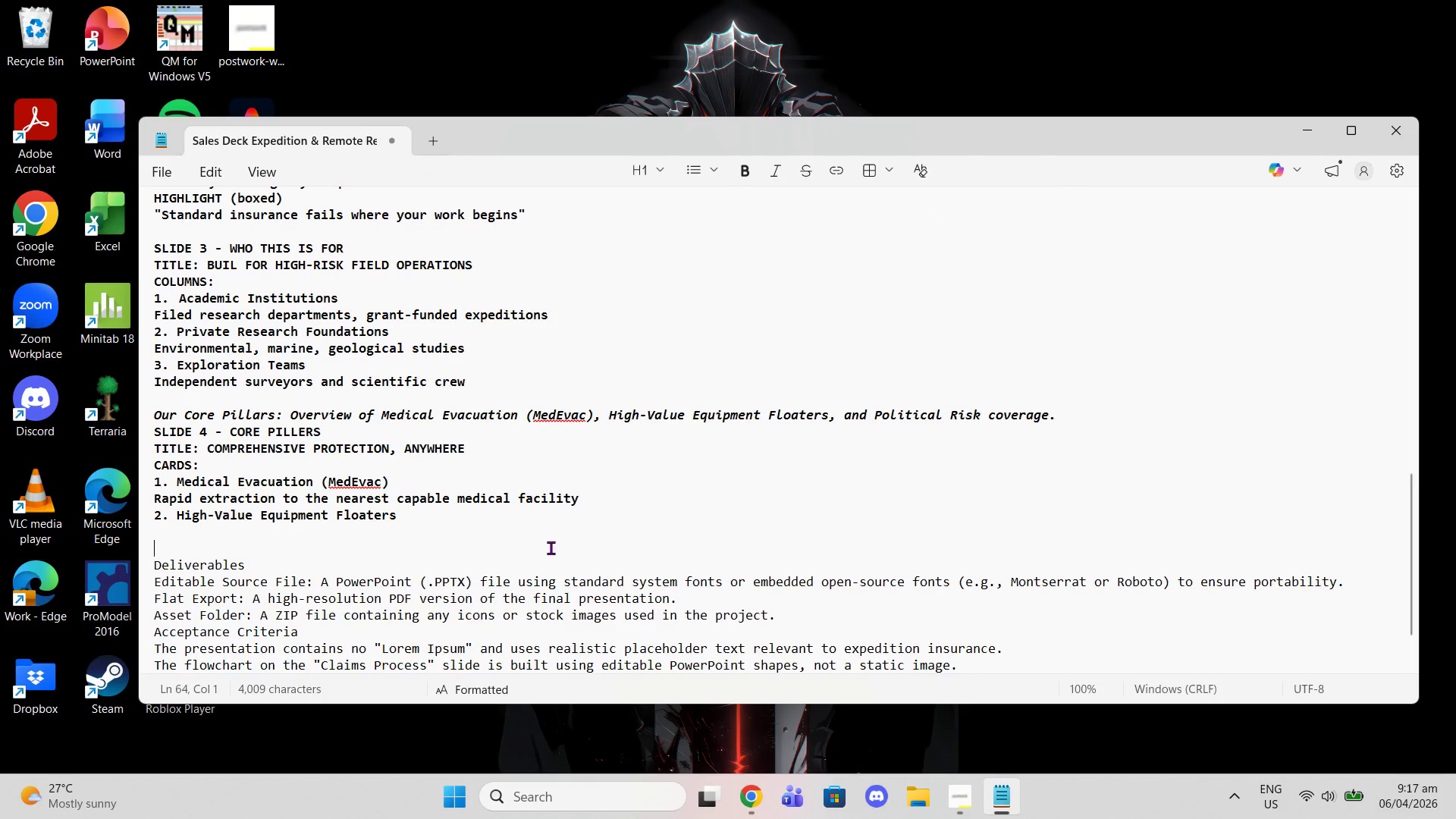 
double_click([520, 523])
 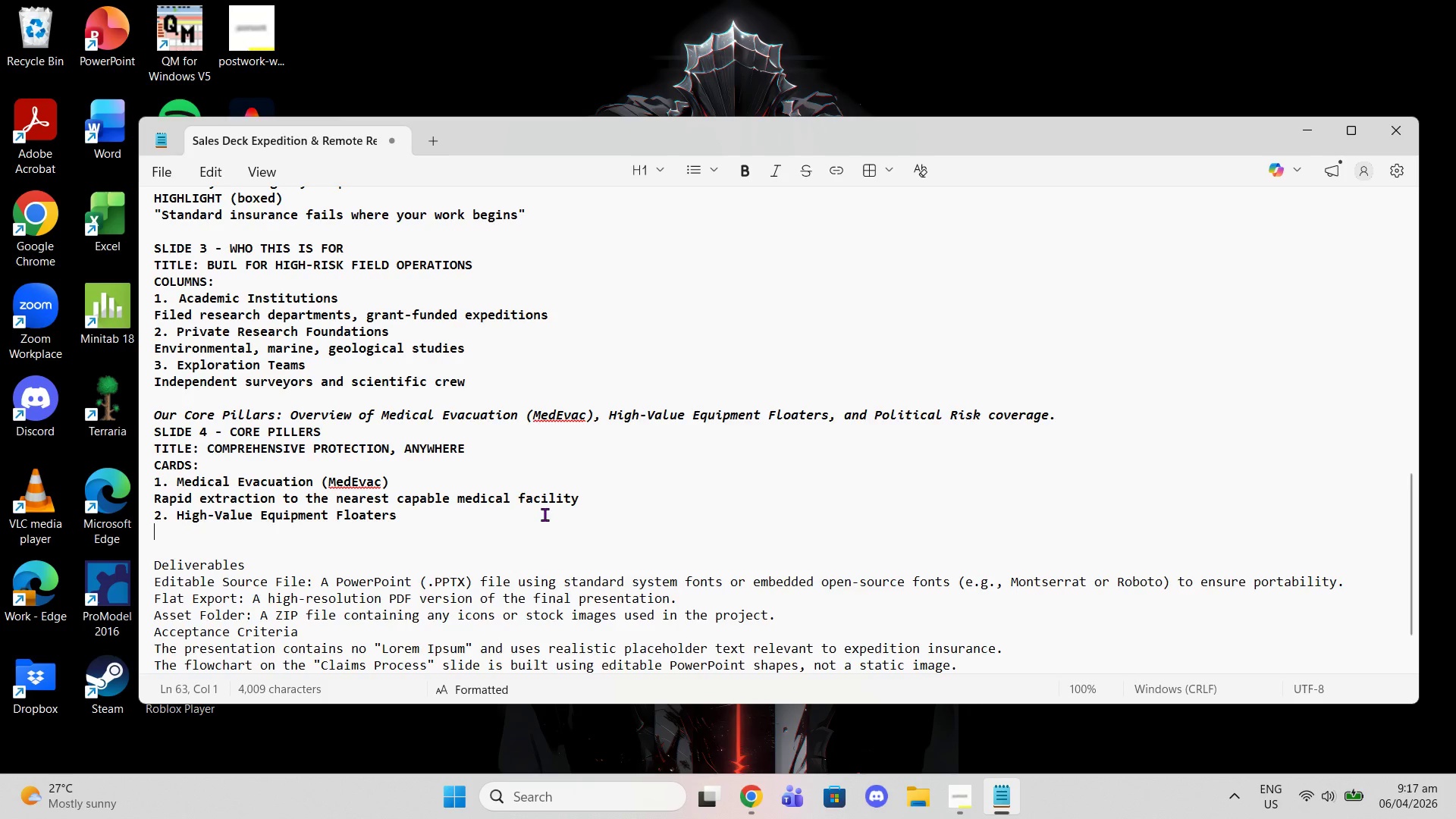 
wait(9.17)
 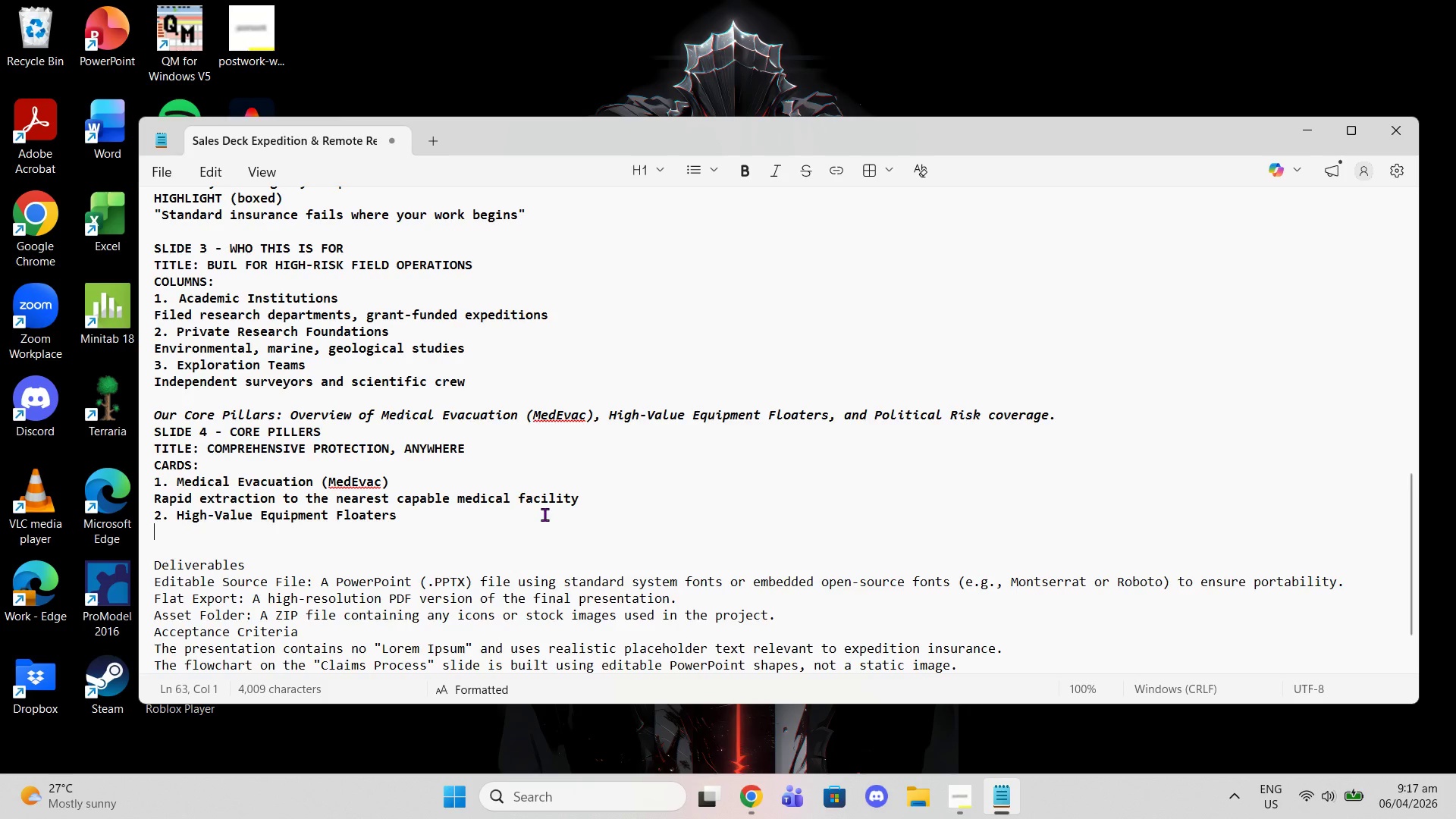 
type(Covfe)
key(Backspace)
key(Backspace)
key(Backspace)
type(verage for specialized tools, sensors and )
key(Backspace)
key(Backspace)
key(Backspace)
key(Backspace)
key(Backspace)
type(, and drnes)
key(Backspace)
key(Backspace)
key(Backspace)
type(ones)
 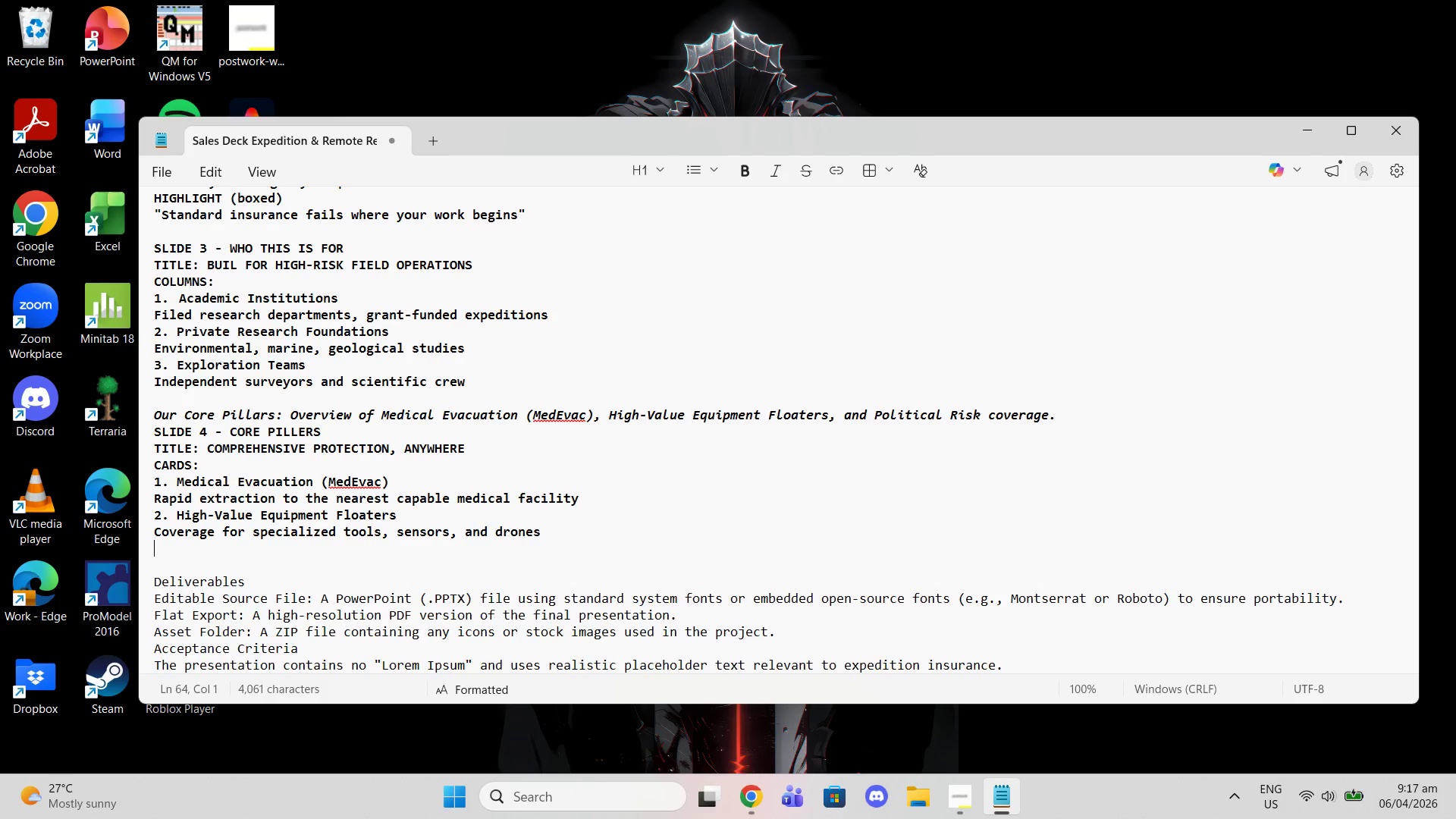 
key(Enter)
 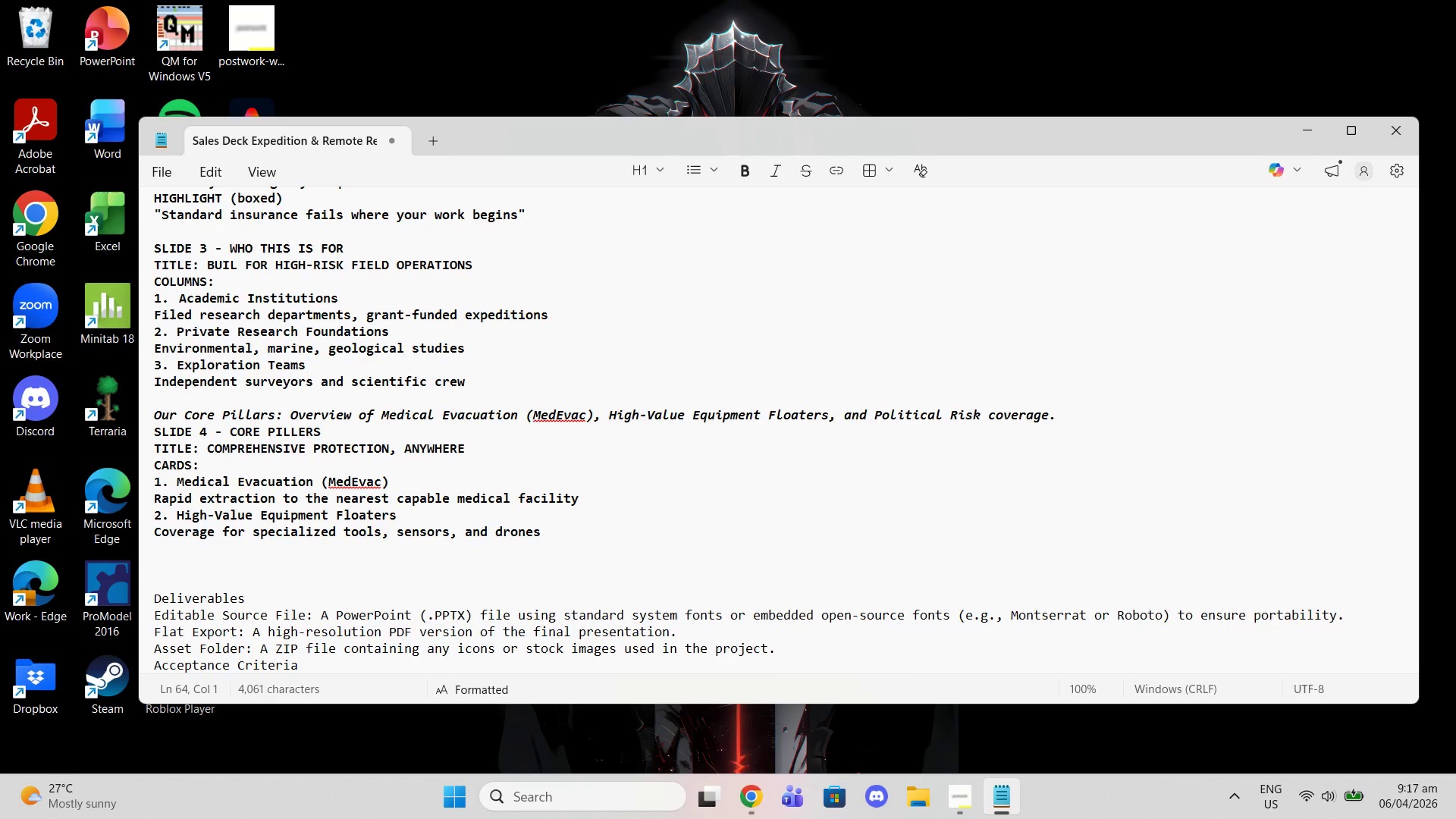 
key(Enter)
 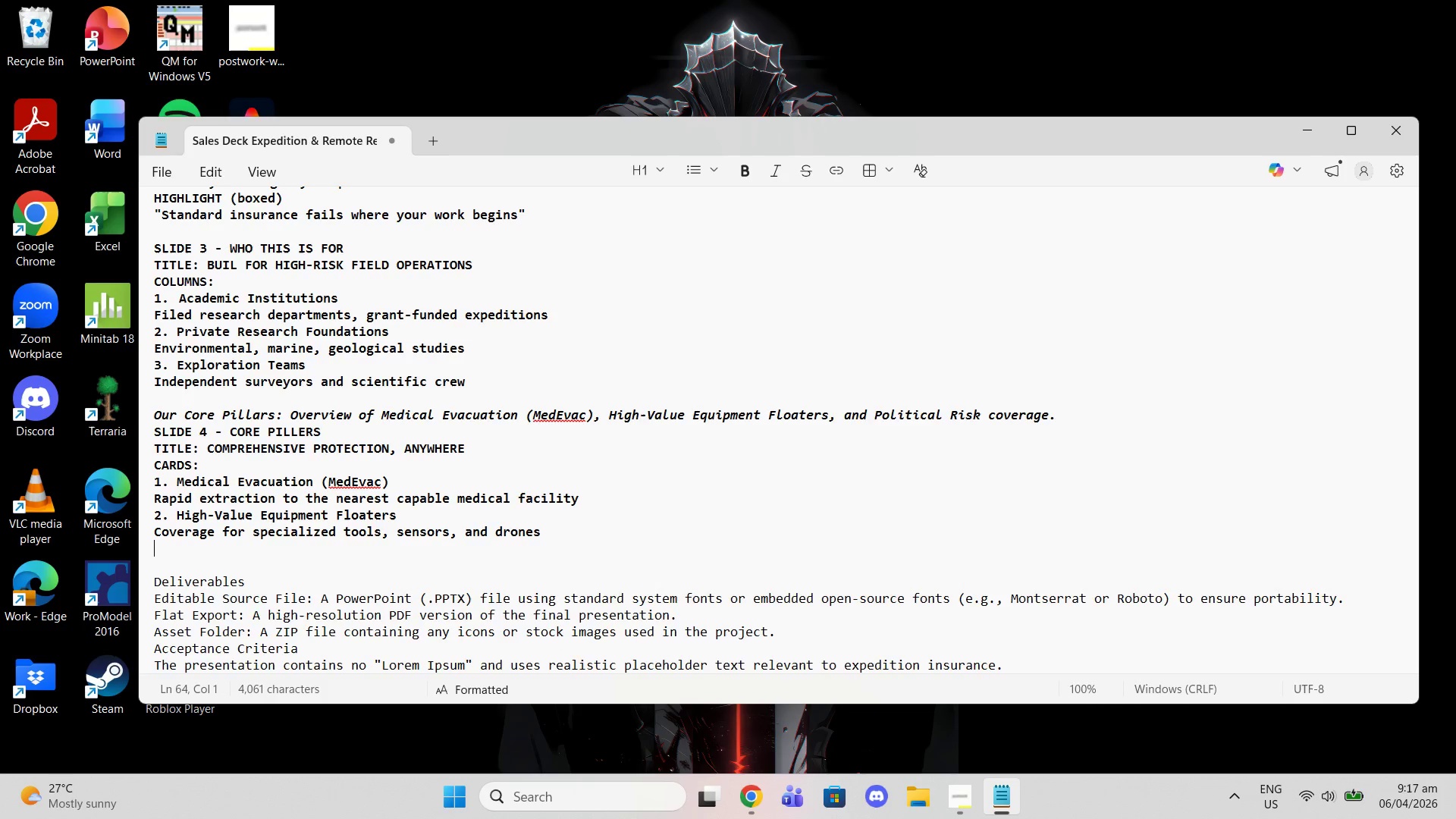 
key(Backspace)
 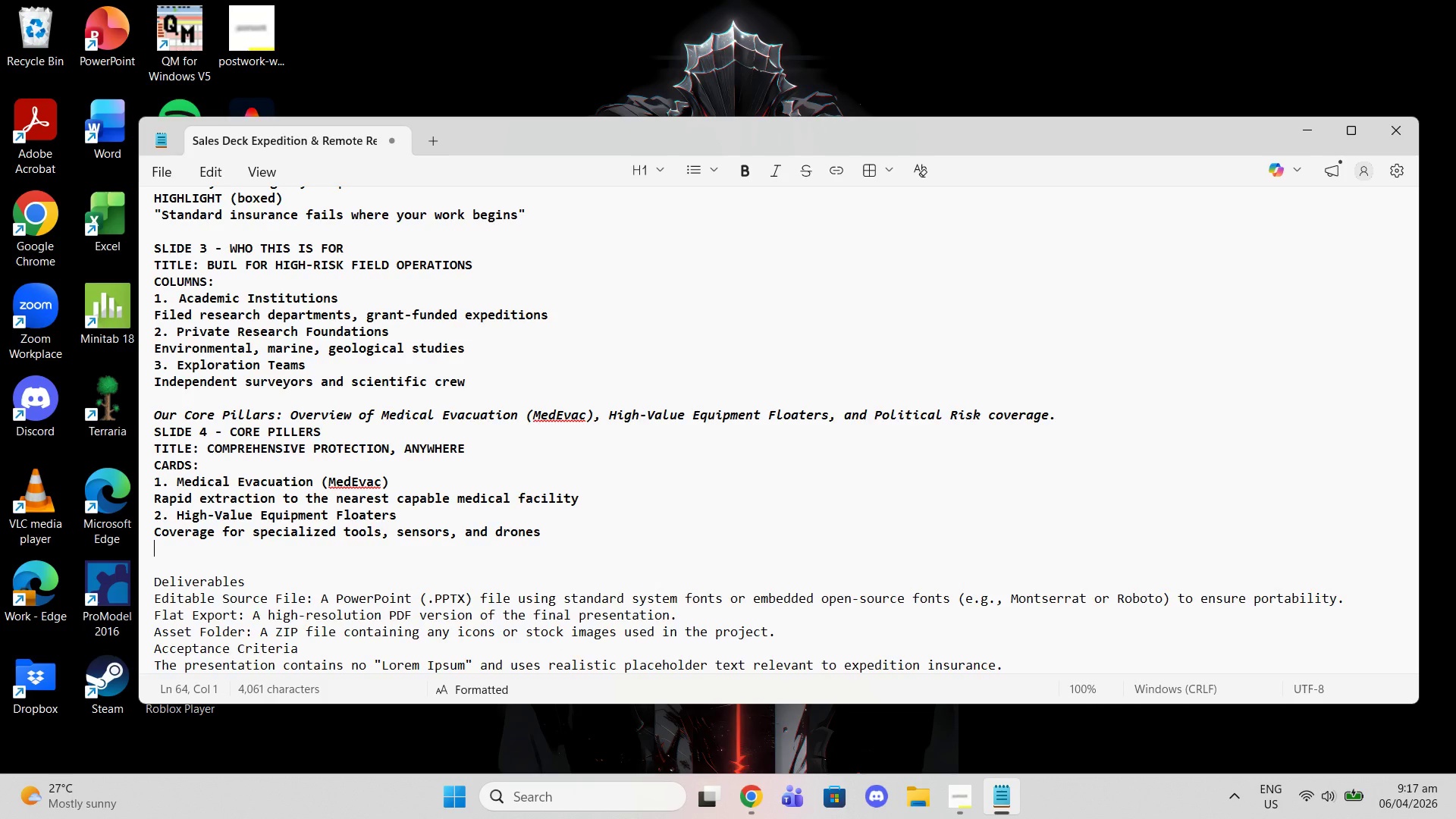 
type(3. Policitac)
key(Backspace)
key(Backspace)
type(a)
key(Backspace)
key(Backspace)
key(Backspace)
key(Backspace)
type(tical Risk Coverage)
 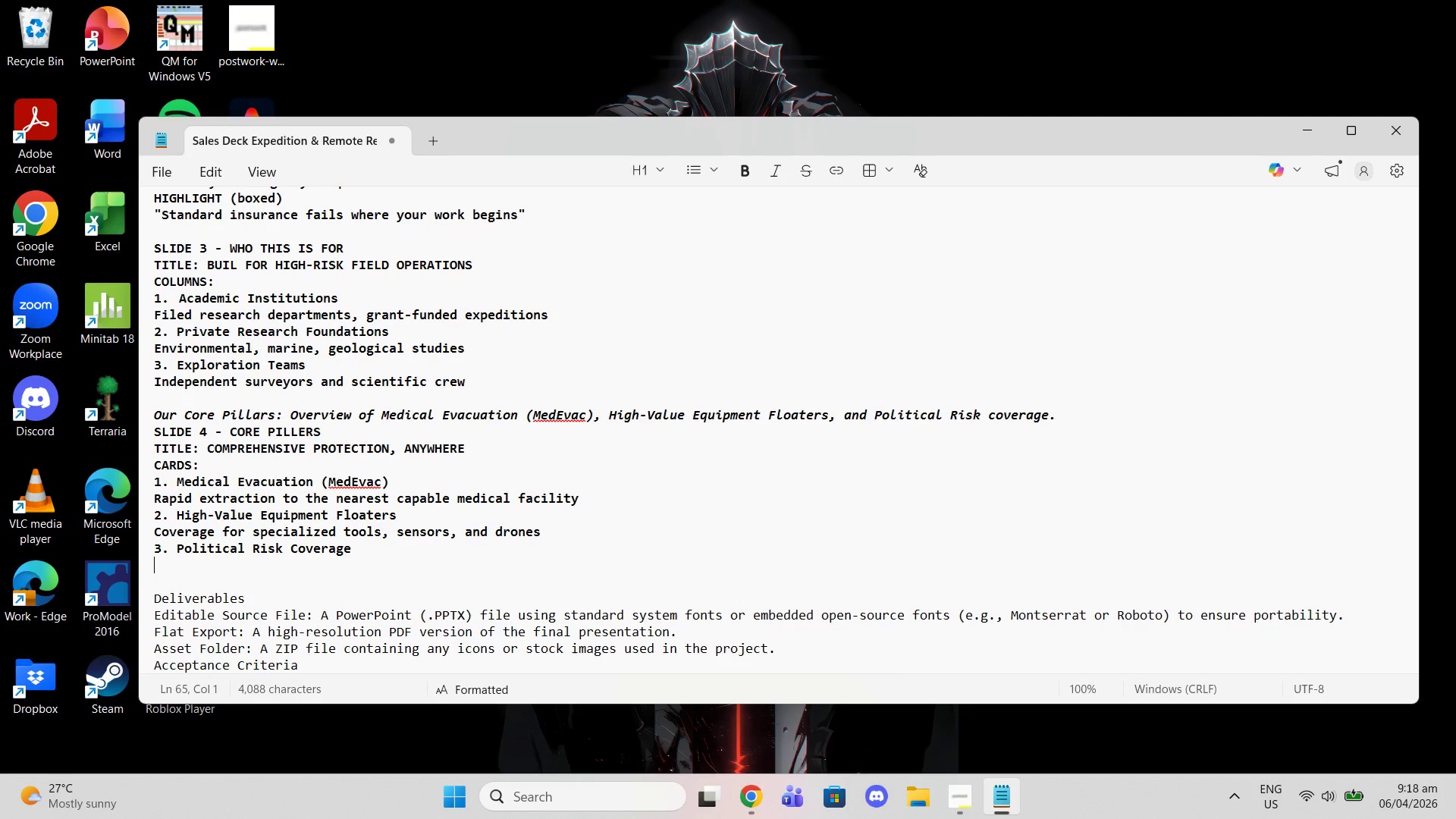 
 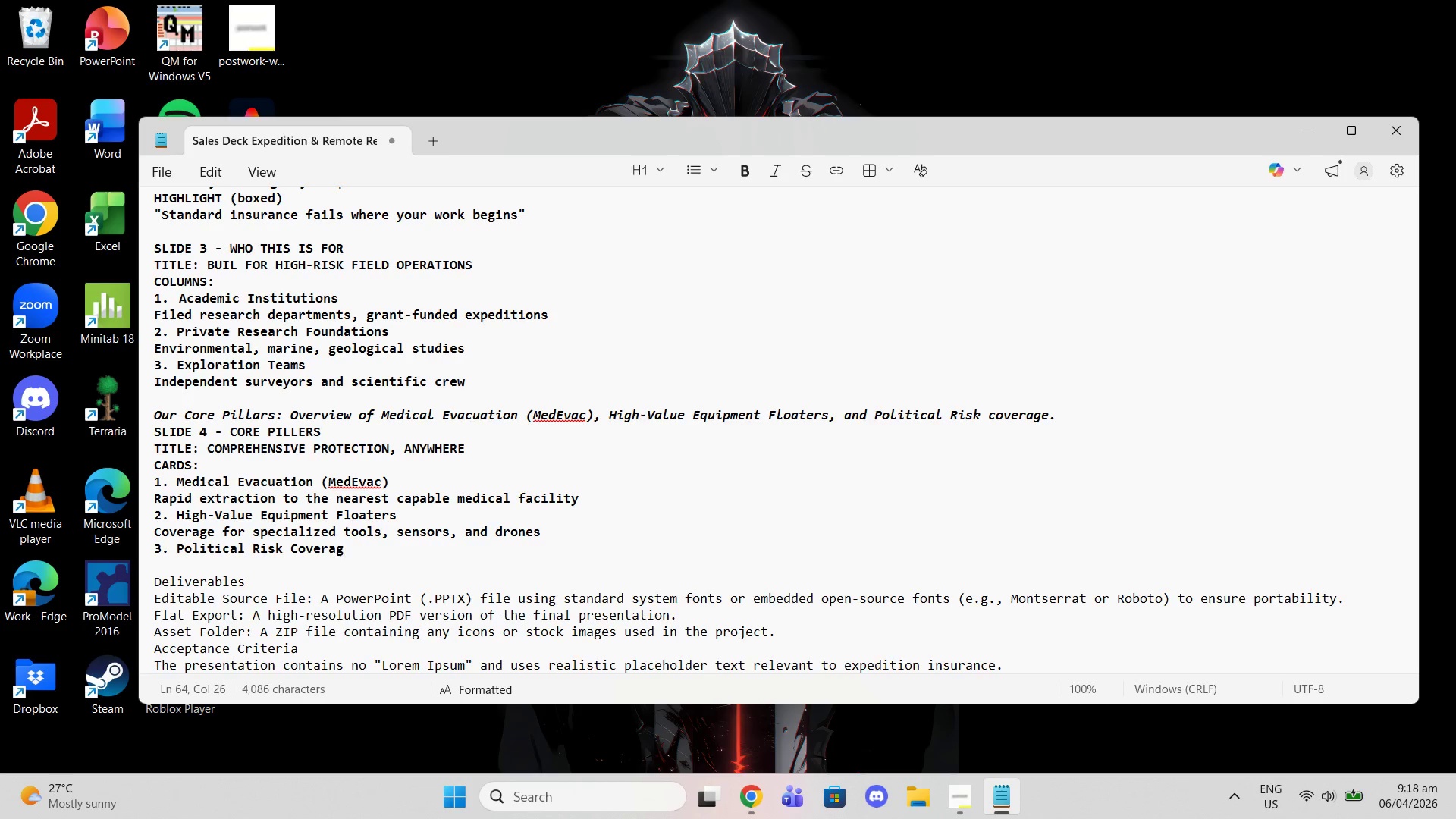 
key(Enter)
 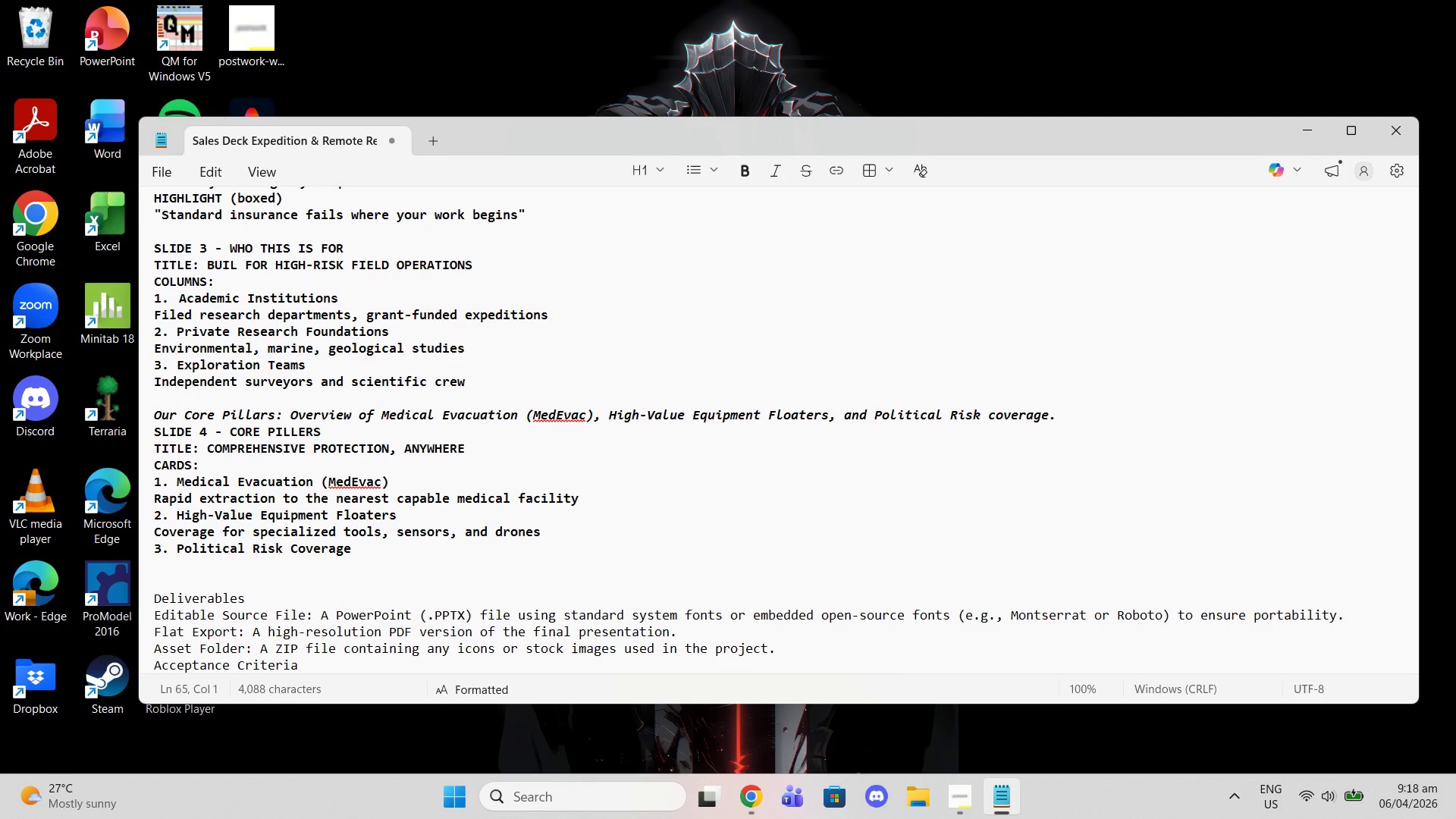 
type(Protection against instabv)
key(Backspace)
key(Backspace)
type(bility, conflict, or forces )
key(Backspace)
key(Backspace)
type(d evacuation)
 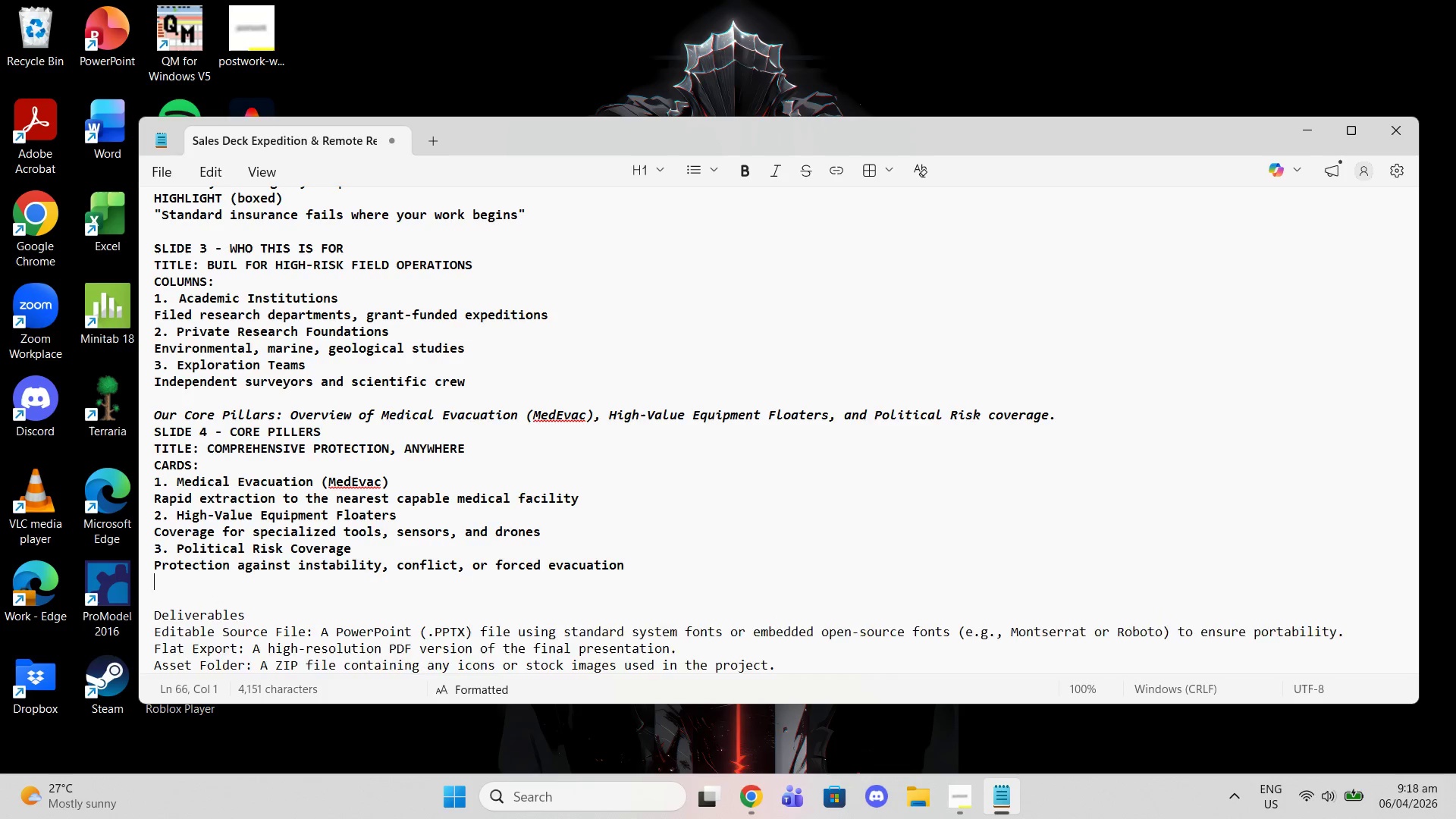 
key(Enter)
 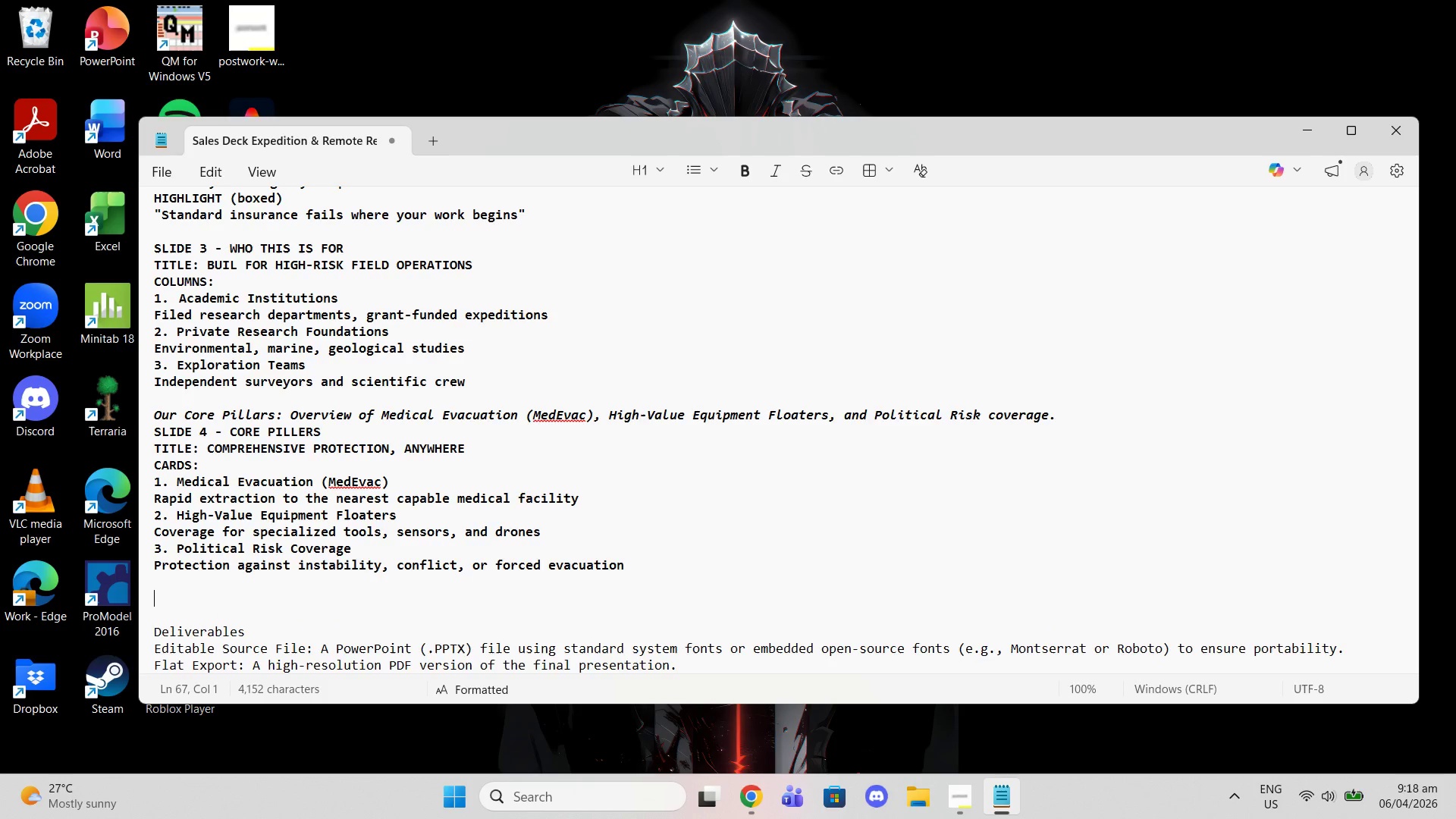 
key(Enter)
 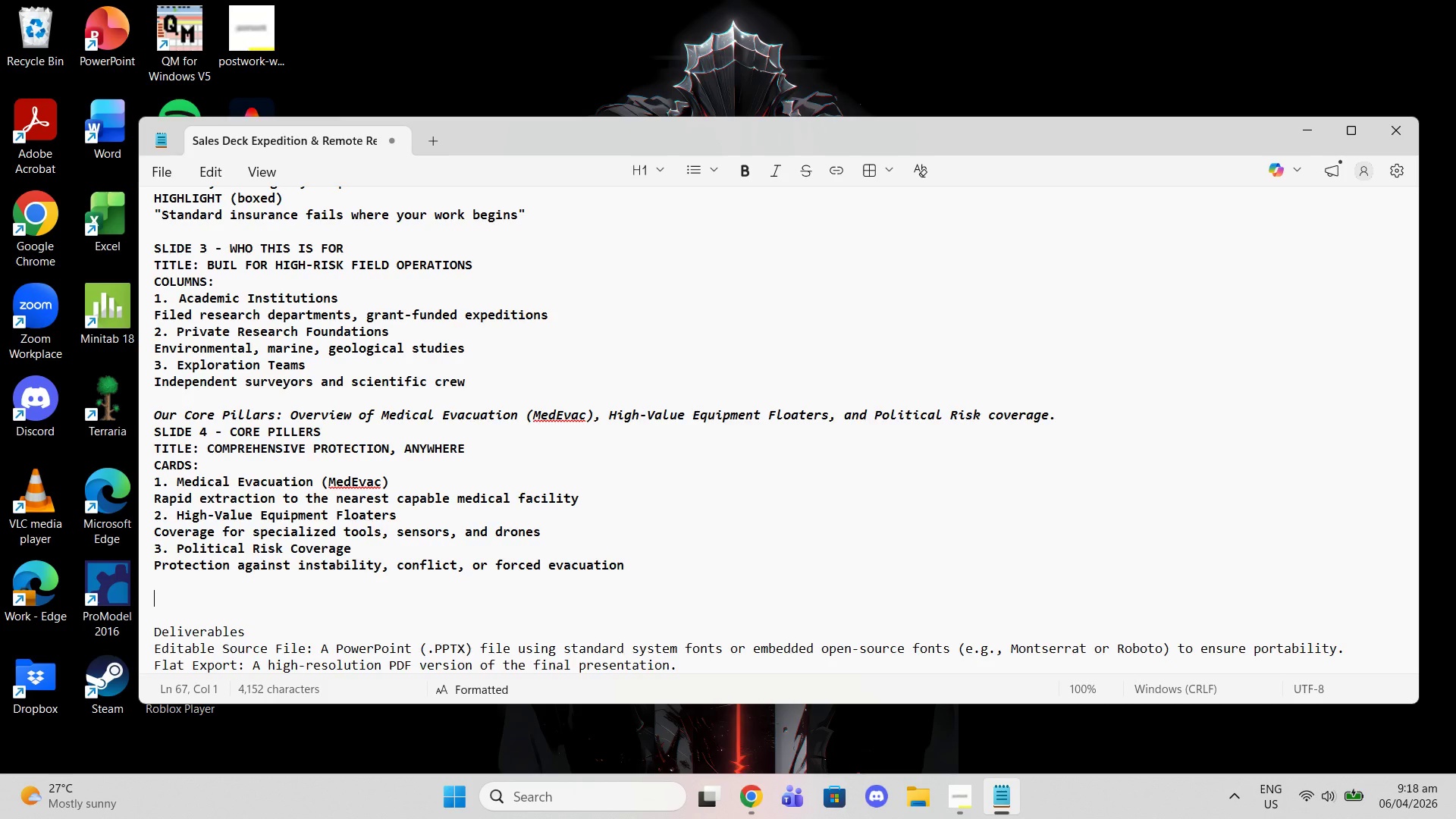 
wait(12.86)
 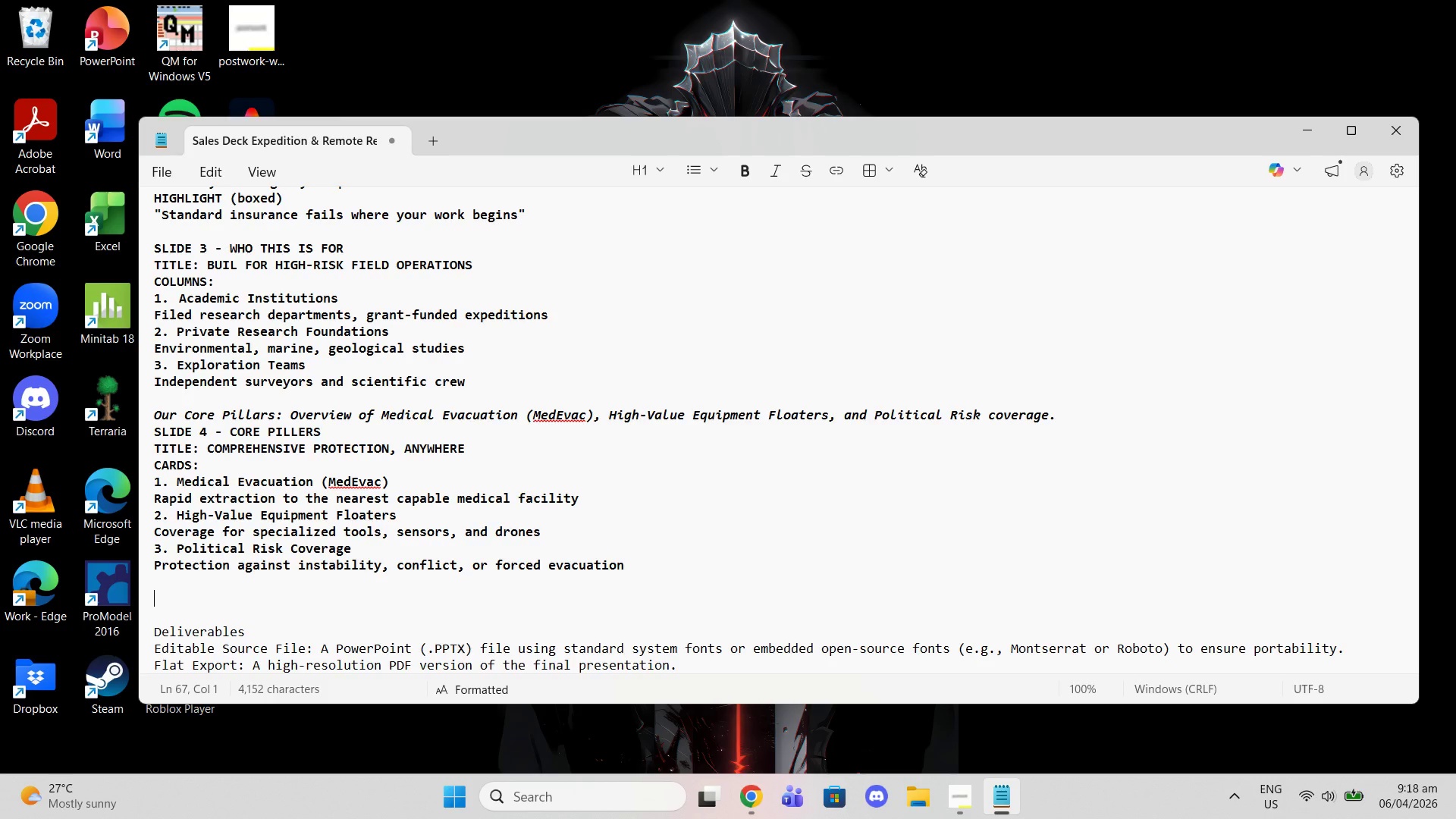 
scroll: coordinate [393, 316], scroll_direction: up, amount: 17.0
 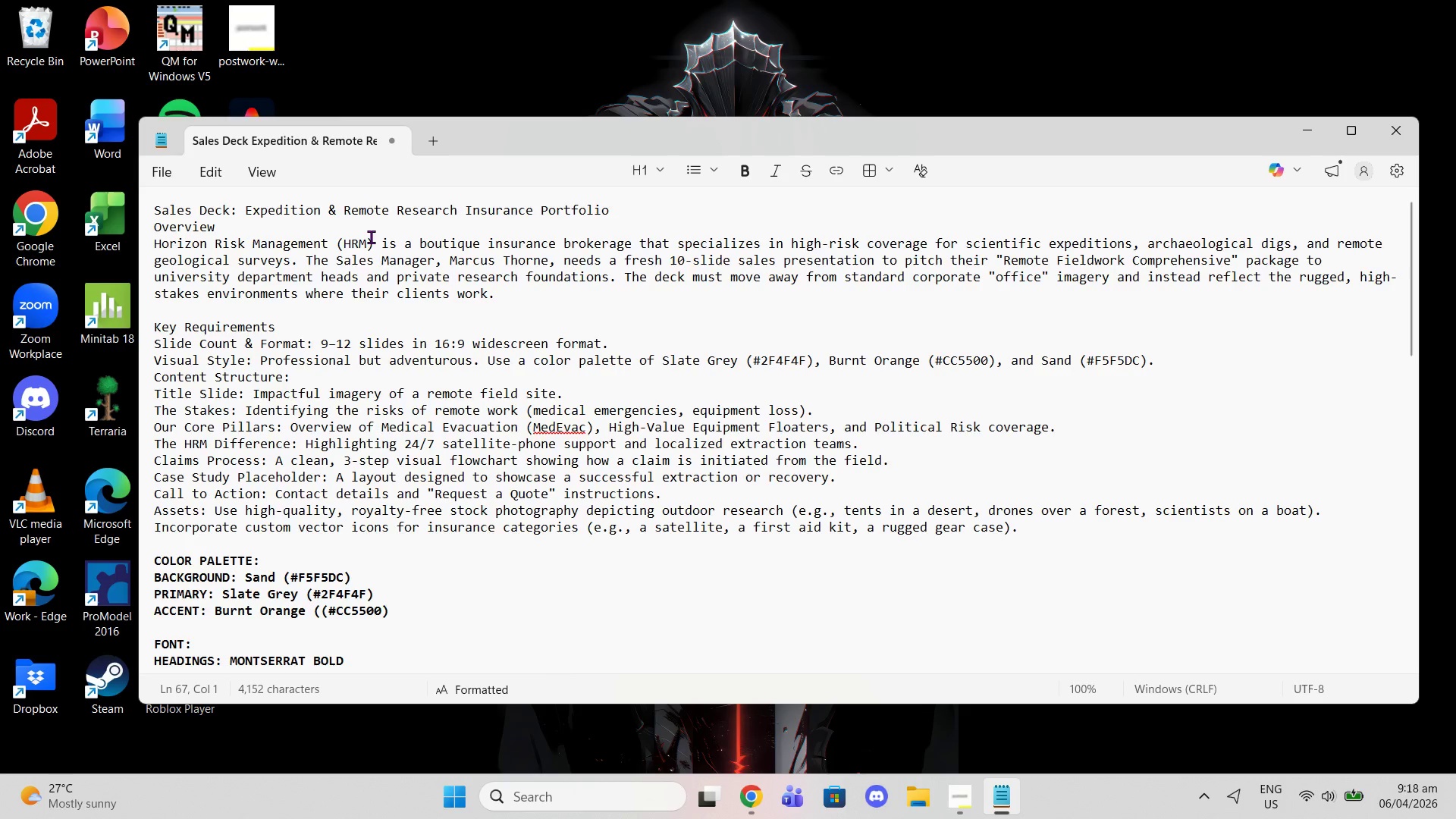 
wait(26.23)
 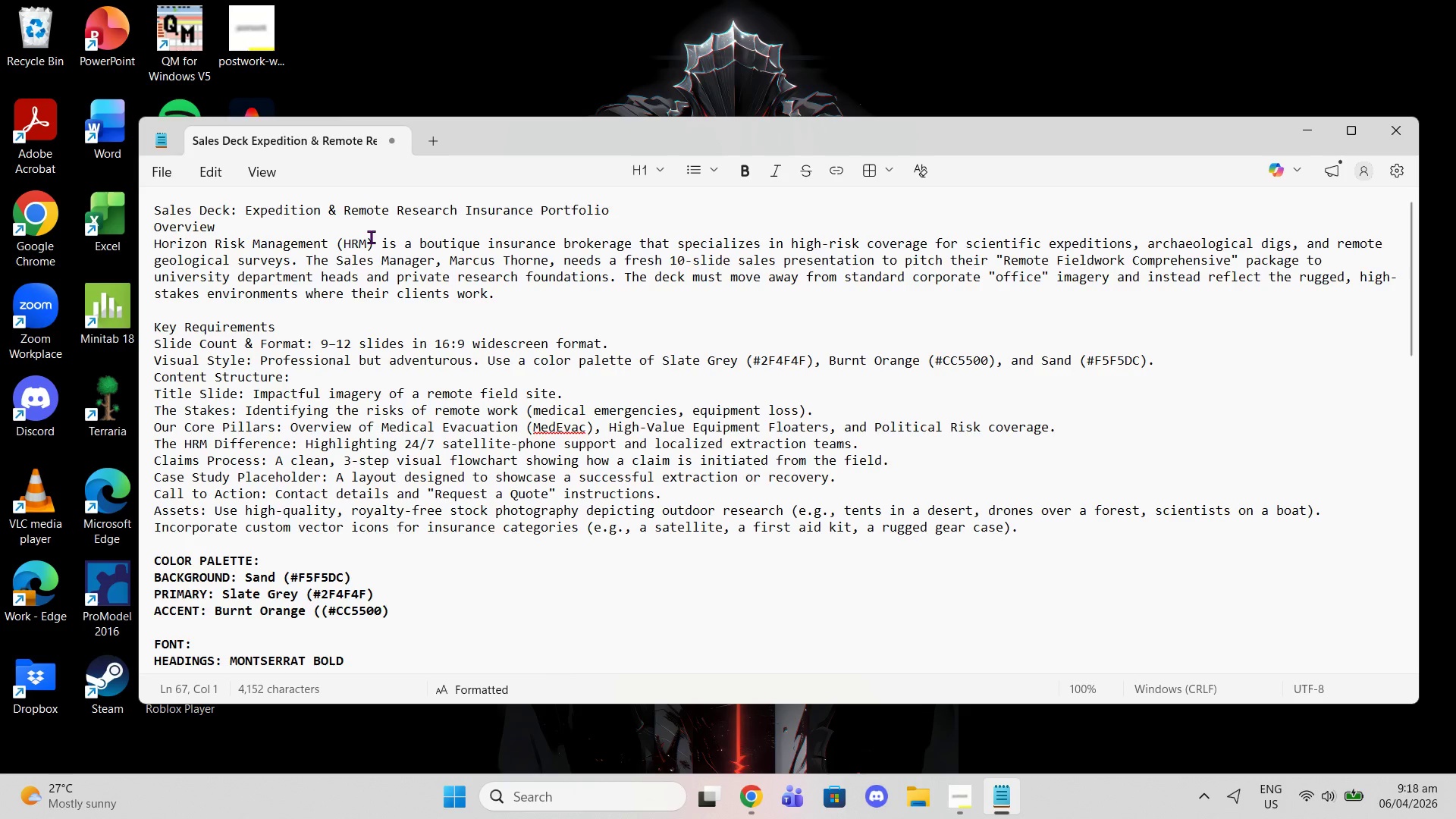 
scroll: coordinate [249, 482], scroll_direction: down, amount: 14.0
 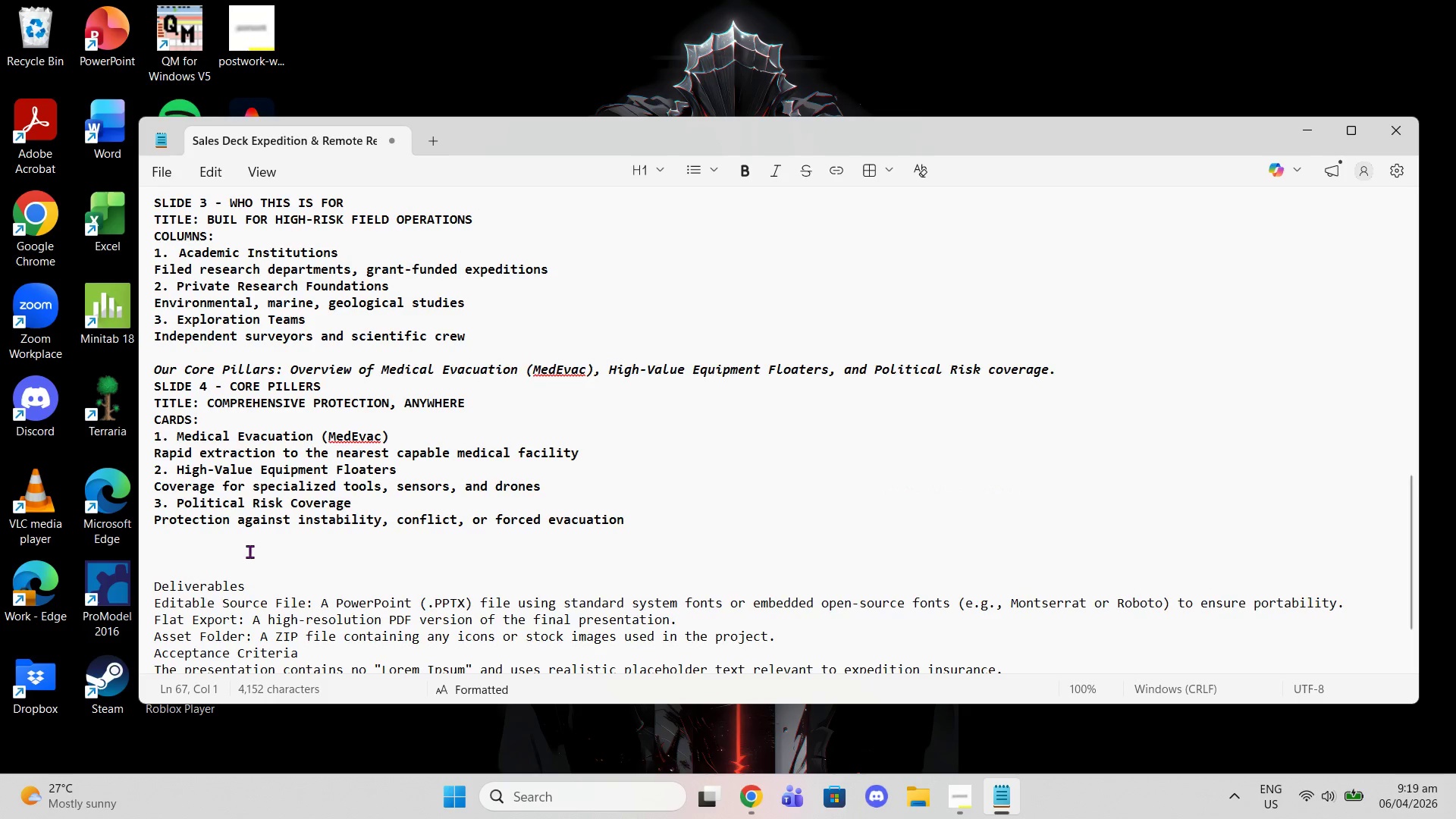 
left_click([242, 543])
 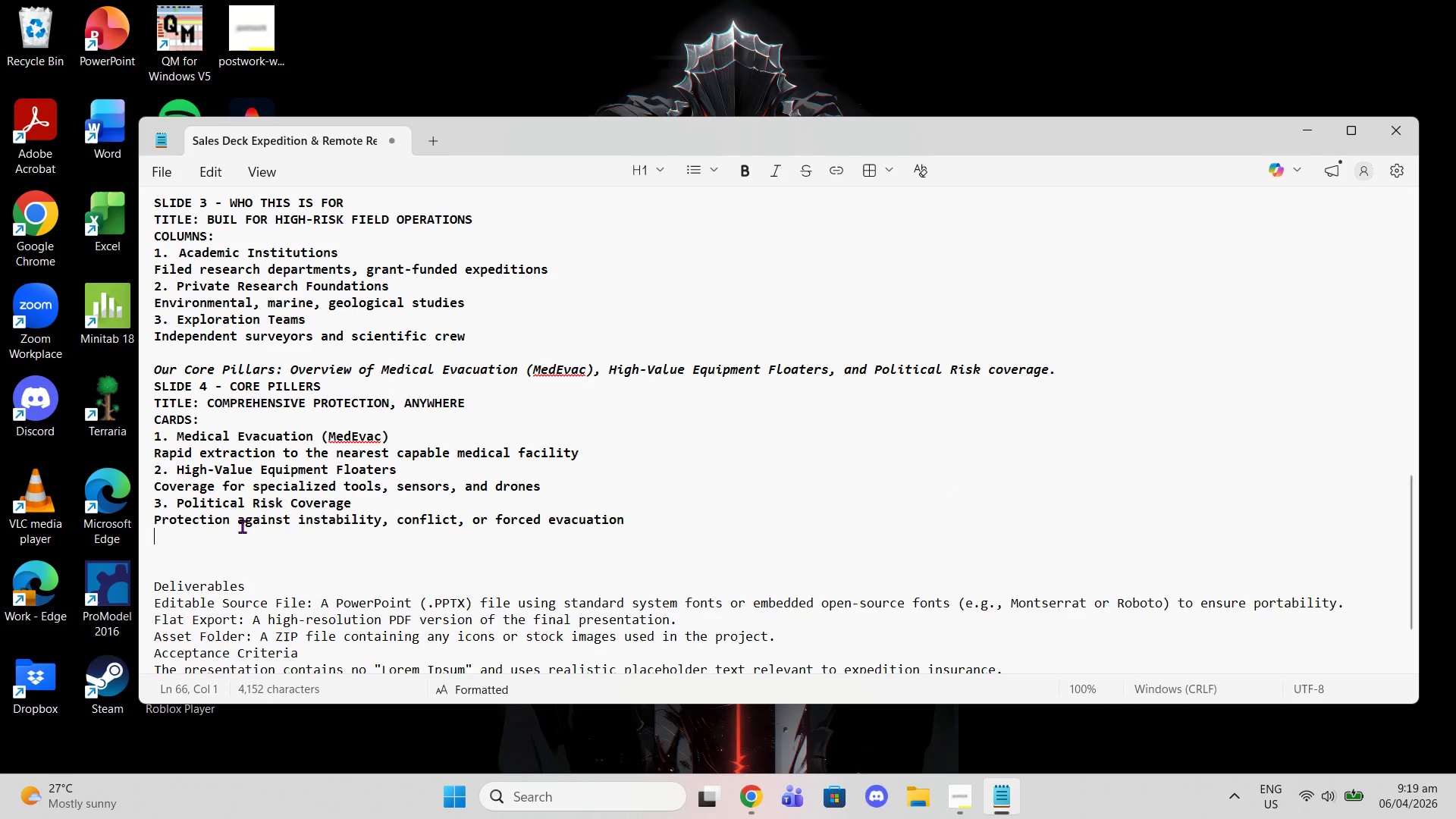 
key(Enter)
 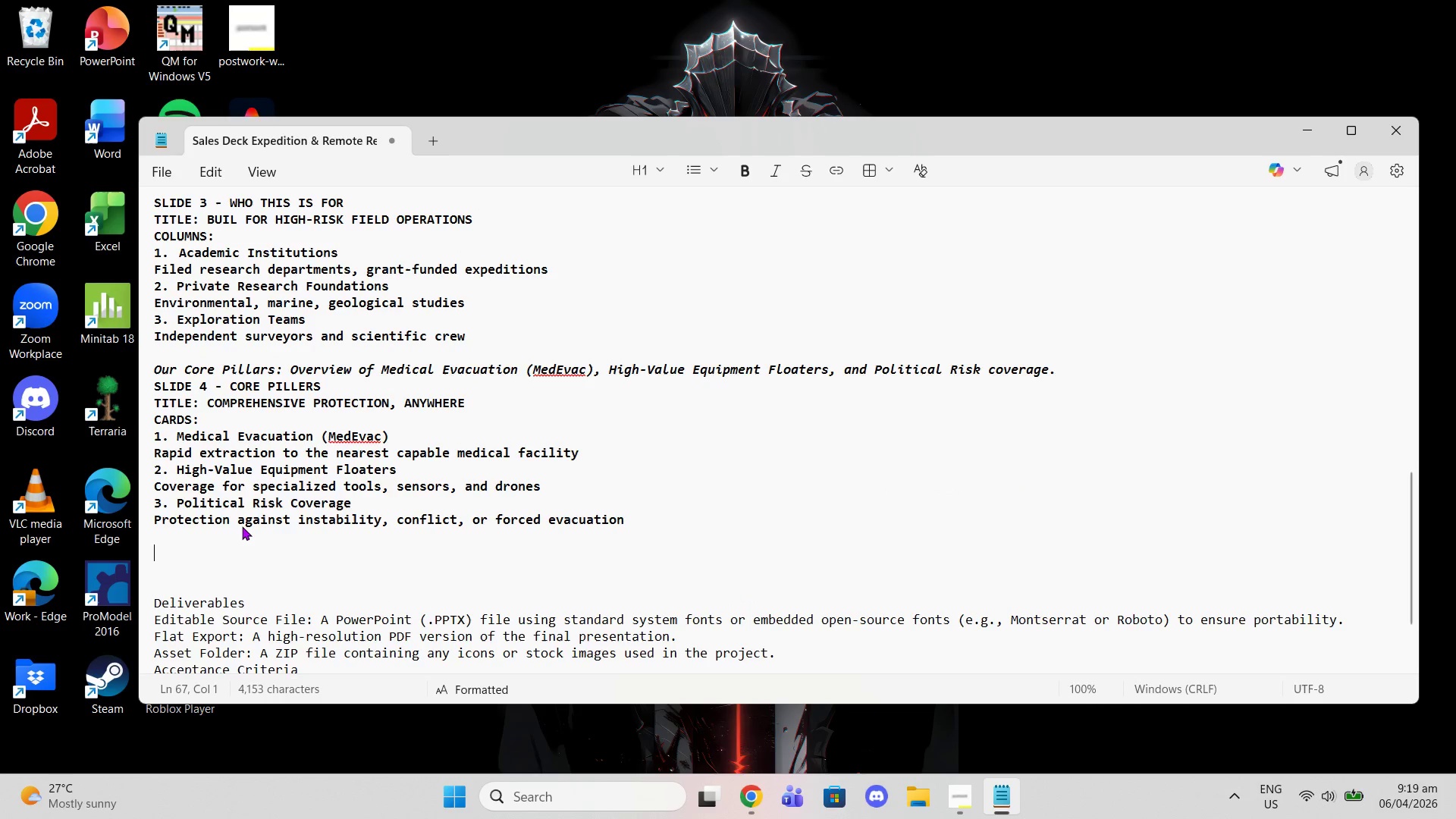 
type(SLIDEW )
key(Backspace)
key(Backspace)
type( % )
key(Backspace)
key(Backspace)
type(5-)
key(Backspace)
type( - )
 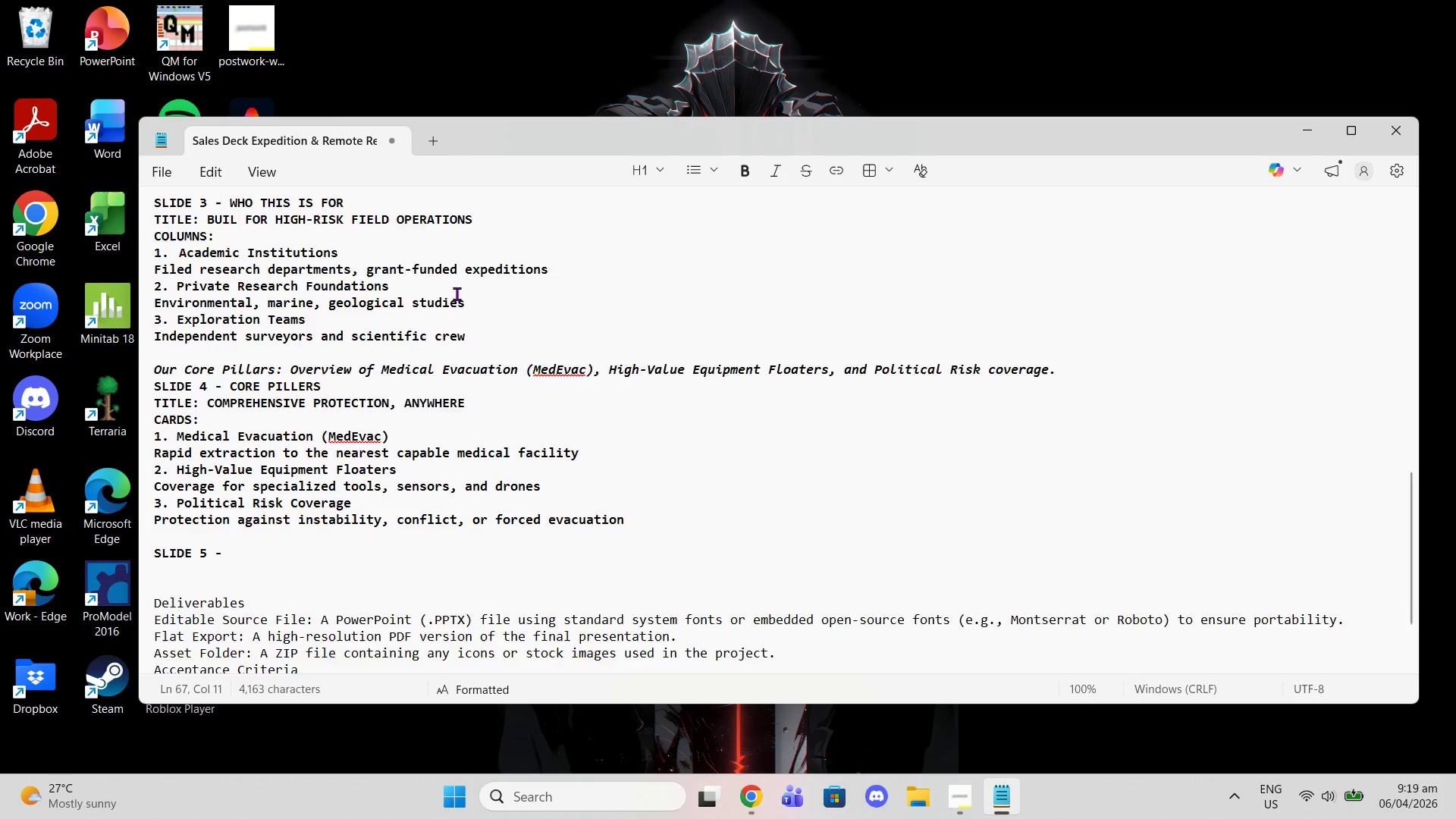 
scroll: coordinate [414, 355], scroll_direction: up, amount: 27.0
 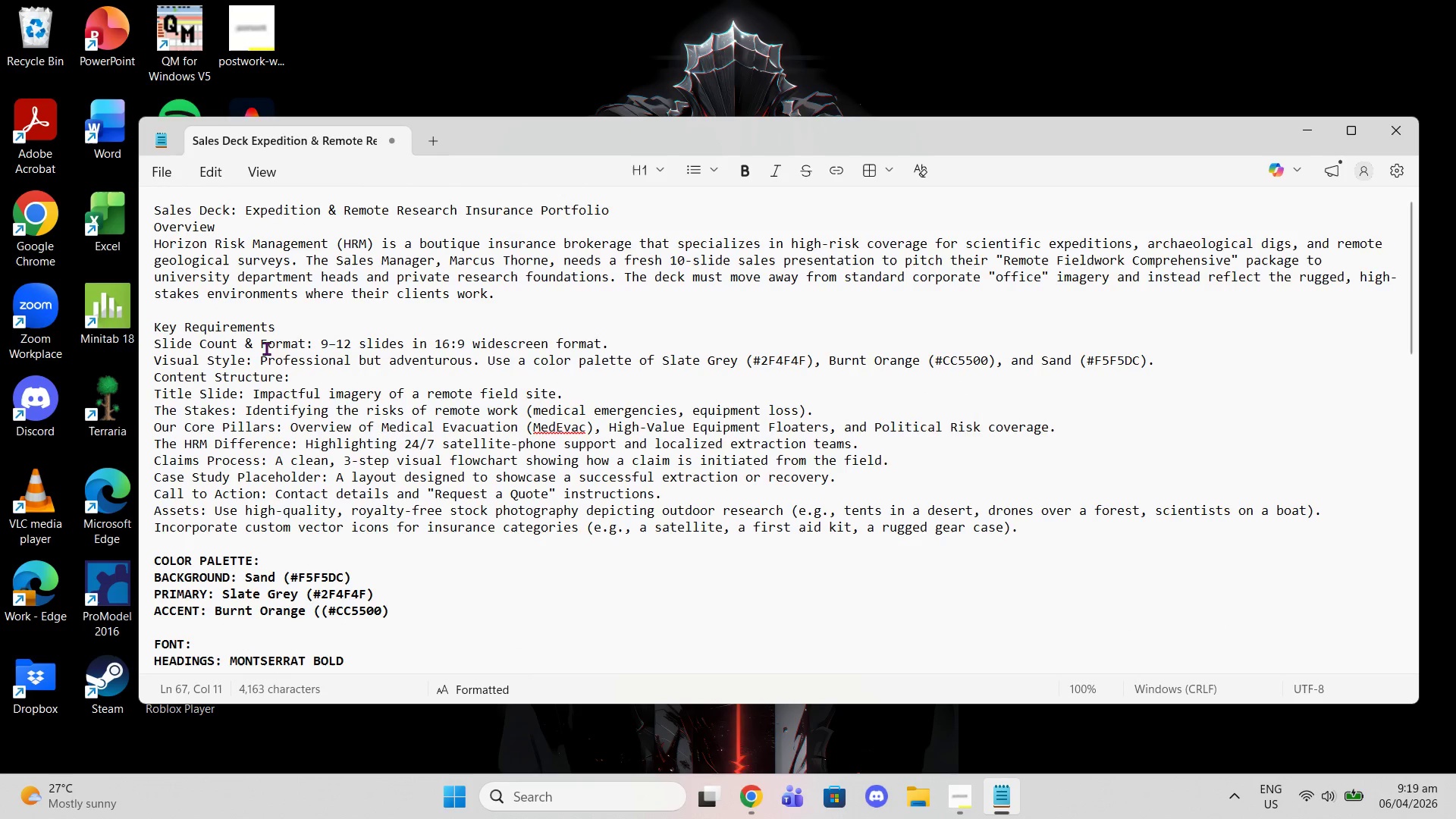 
scroll: coordinate [381, 446], scroll_direction: down, amount: 17.0
 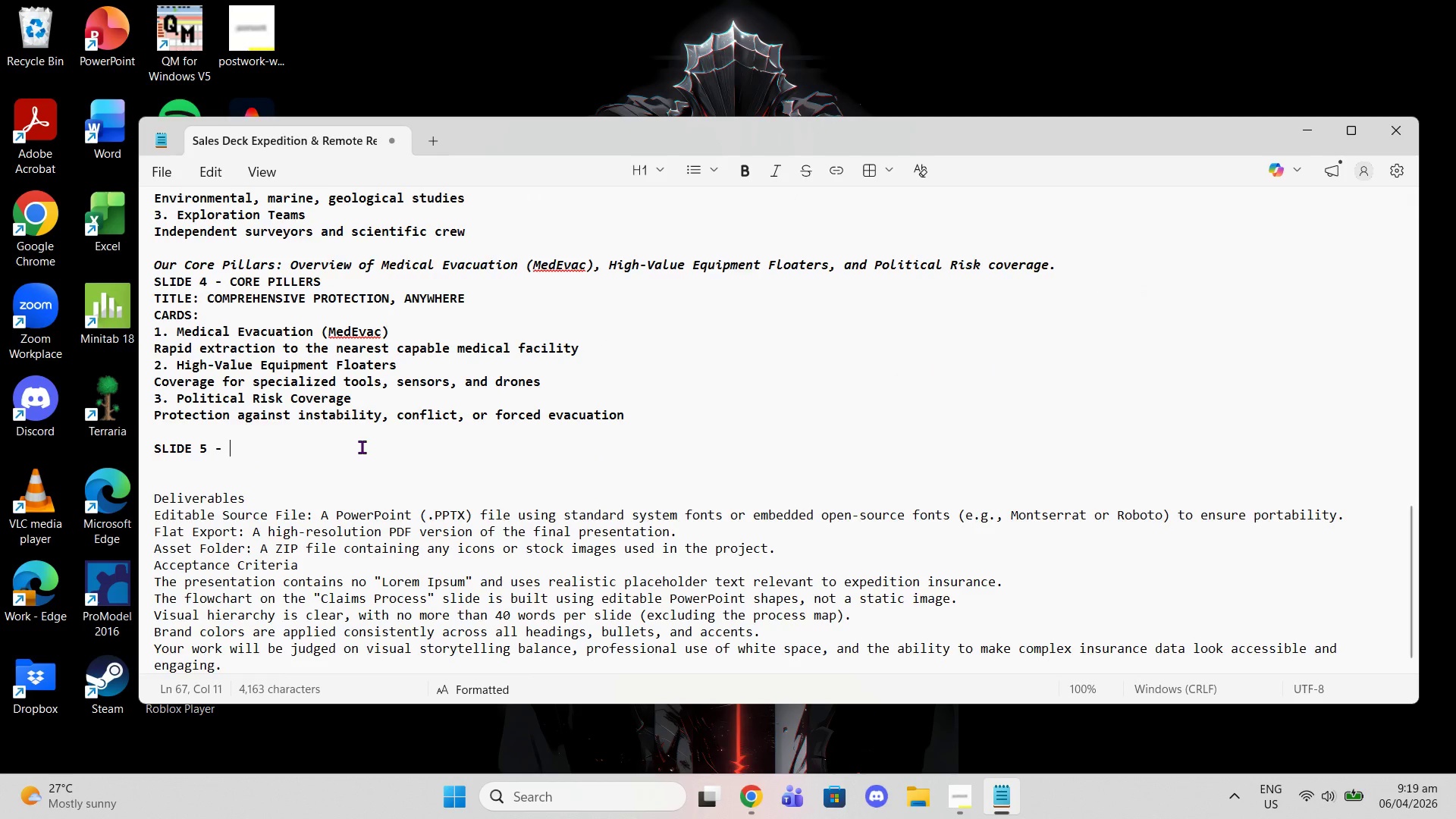 
type(MEDICL)
key(Backspace)
type(AL EVACUATION)
 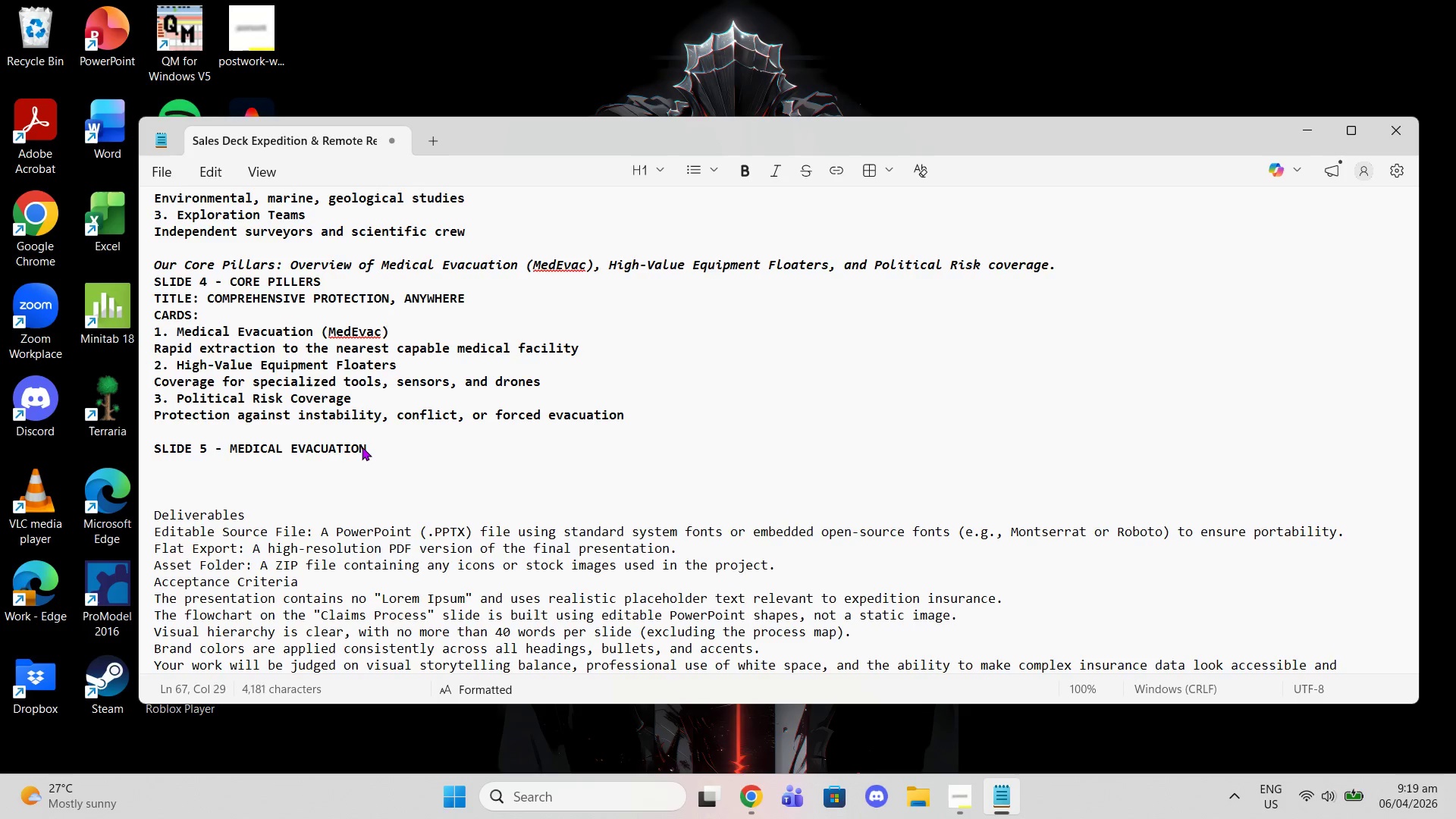 
key(Enter)
 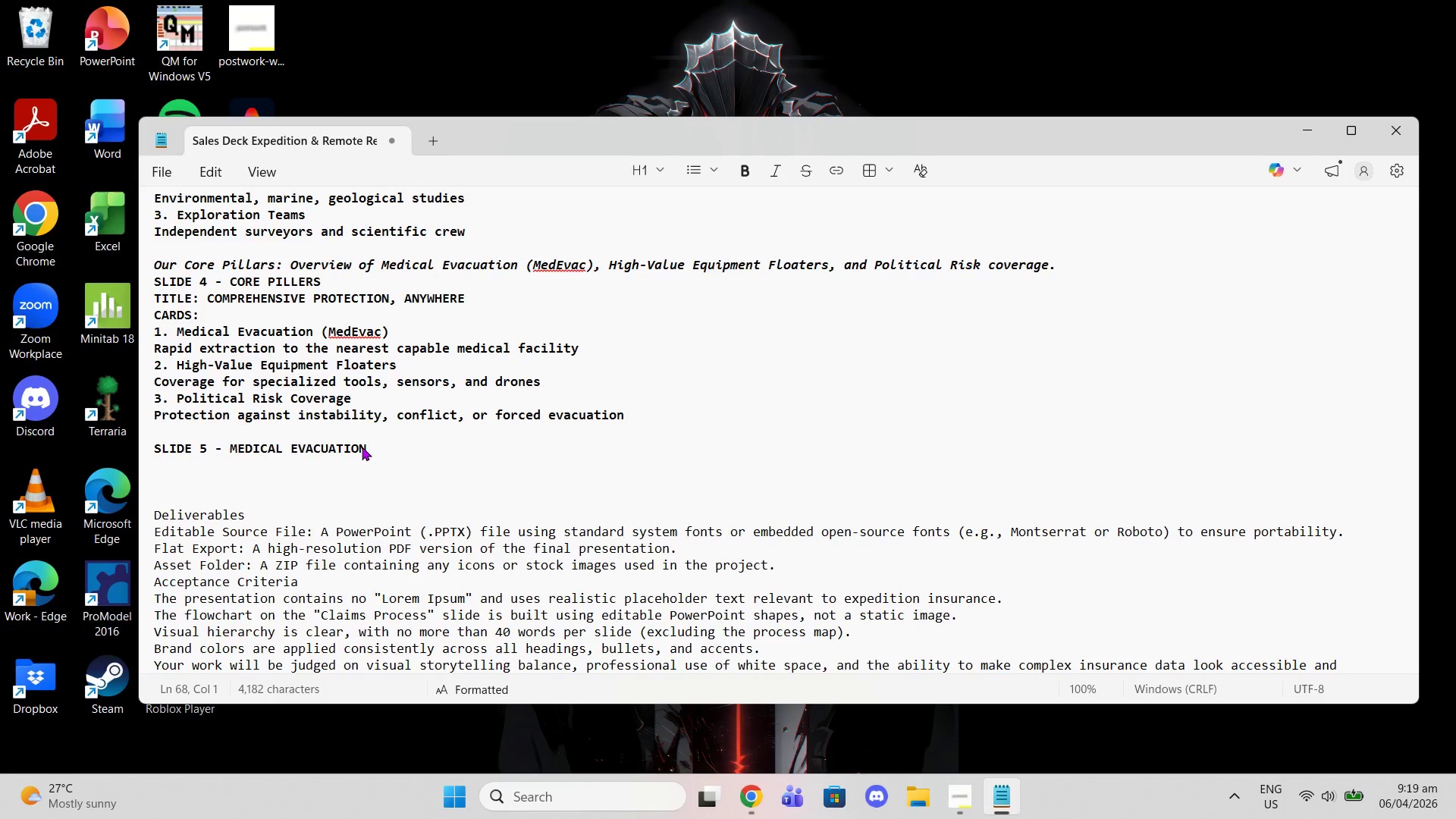 
wait(19.8)
 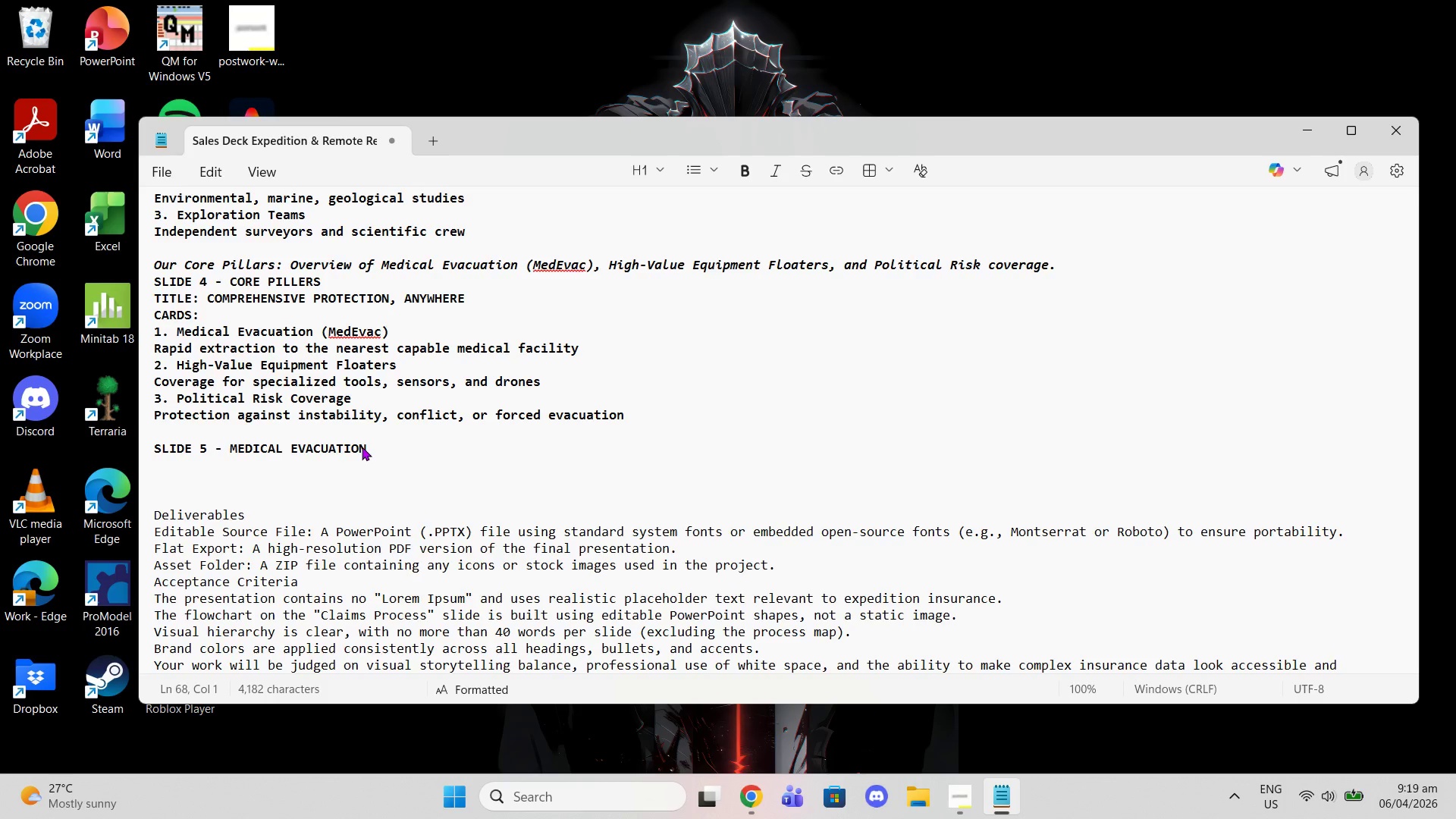 
type(ti)
key(Backspace)
key(Backspace)
key(Backspace)
 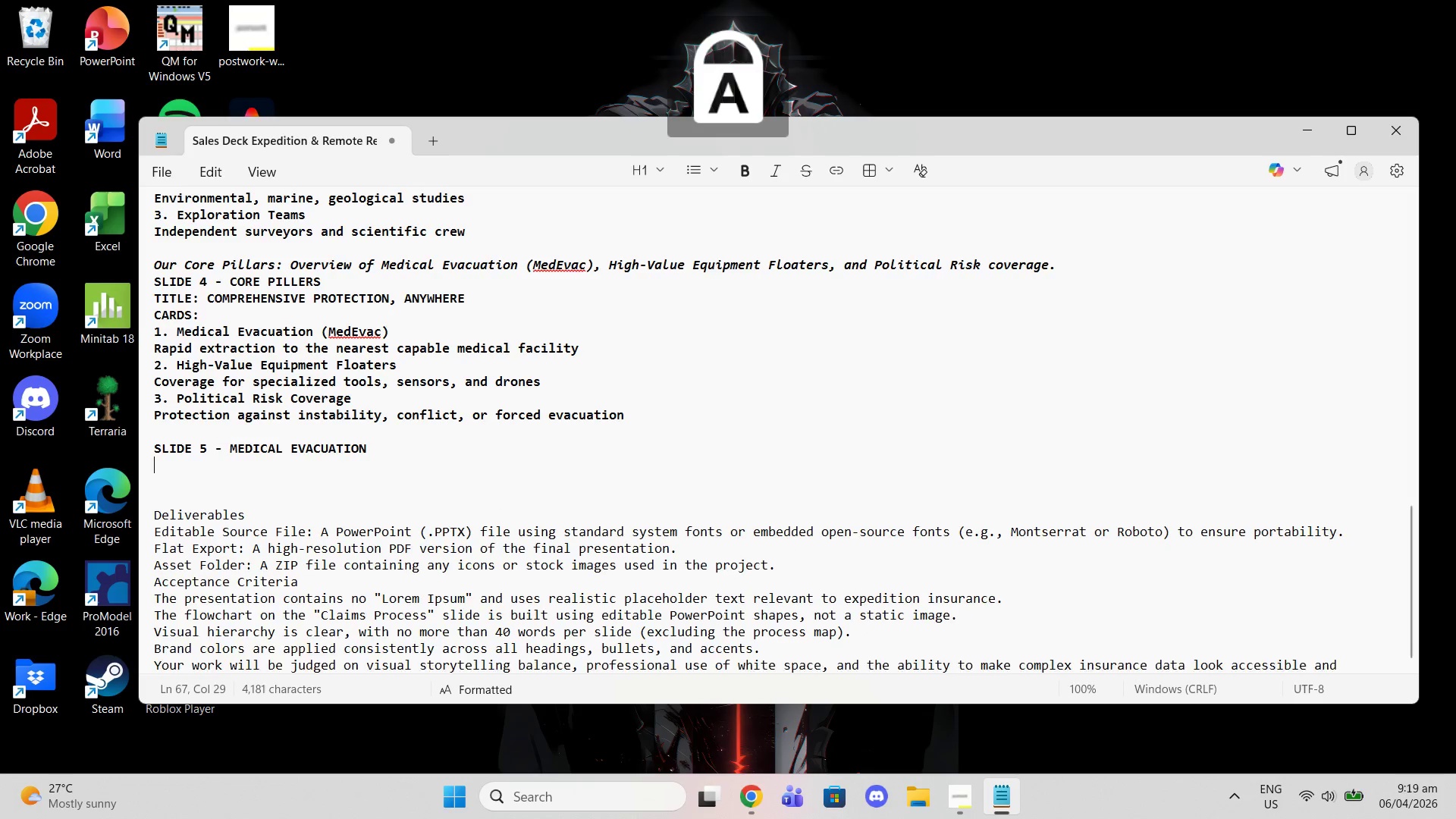 
key(Enter)
 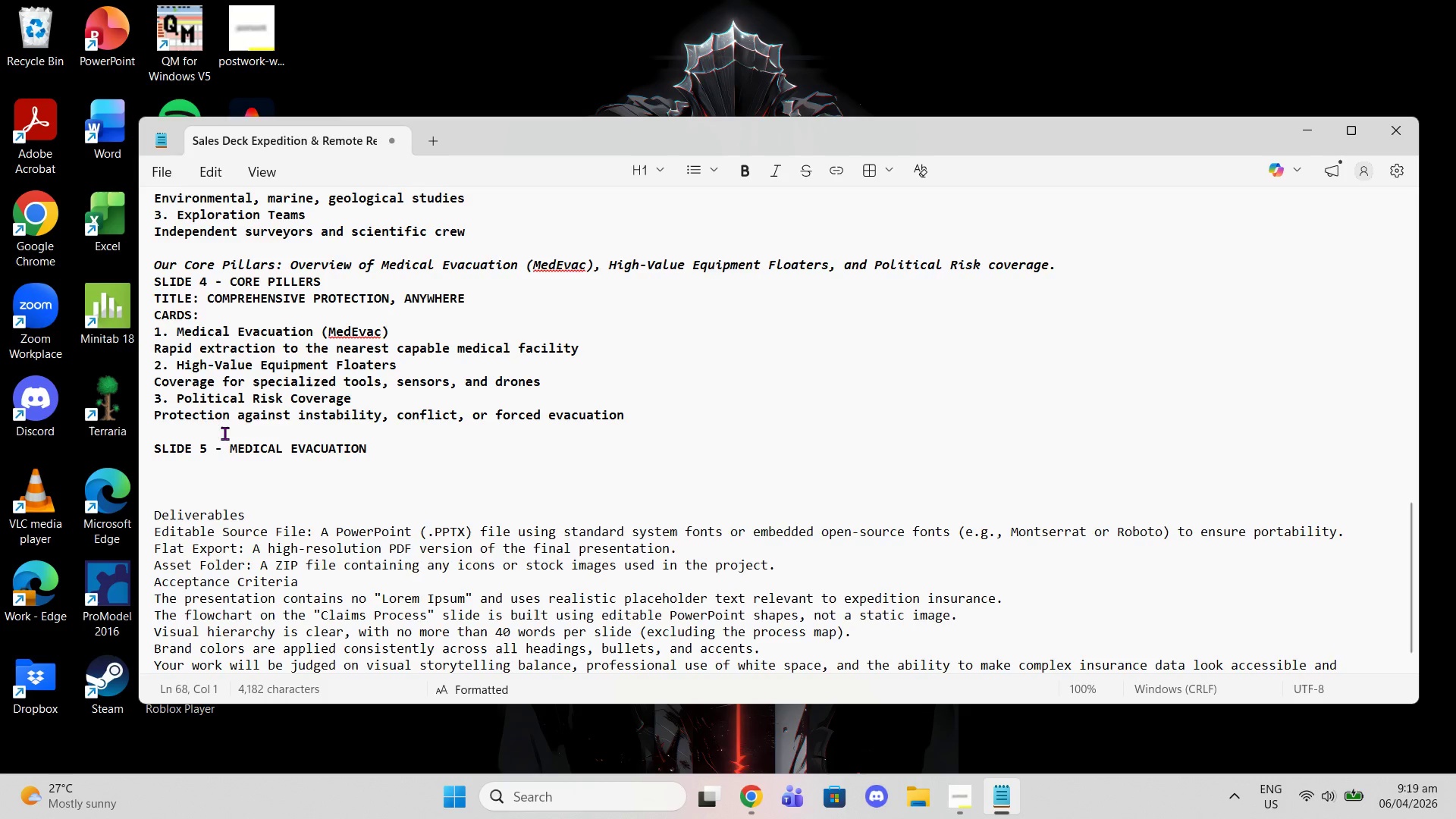 
type(TITLE: WHEN MO)
key(Backspace)
type(INUTES MATTER)
 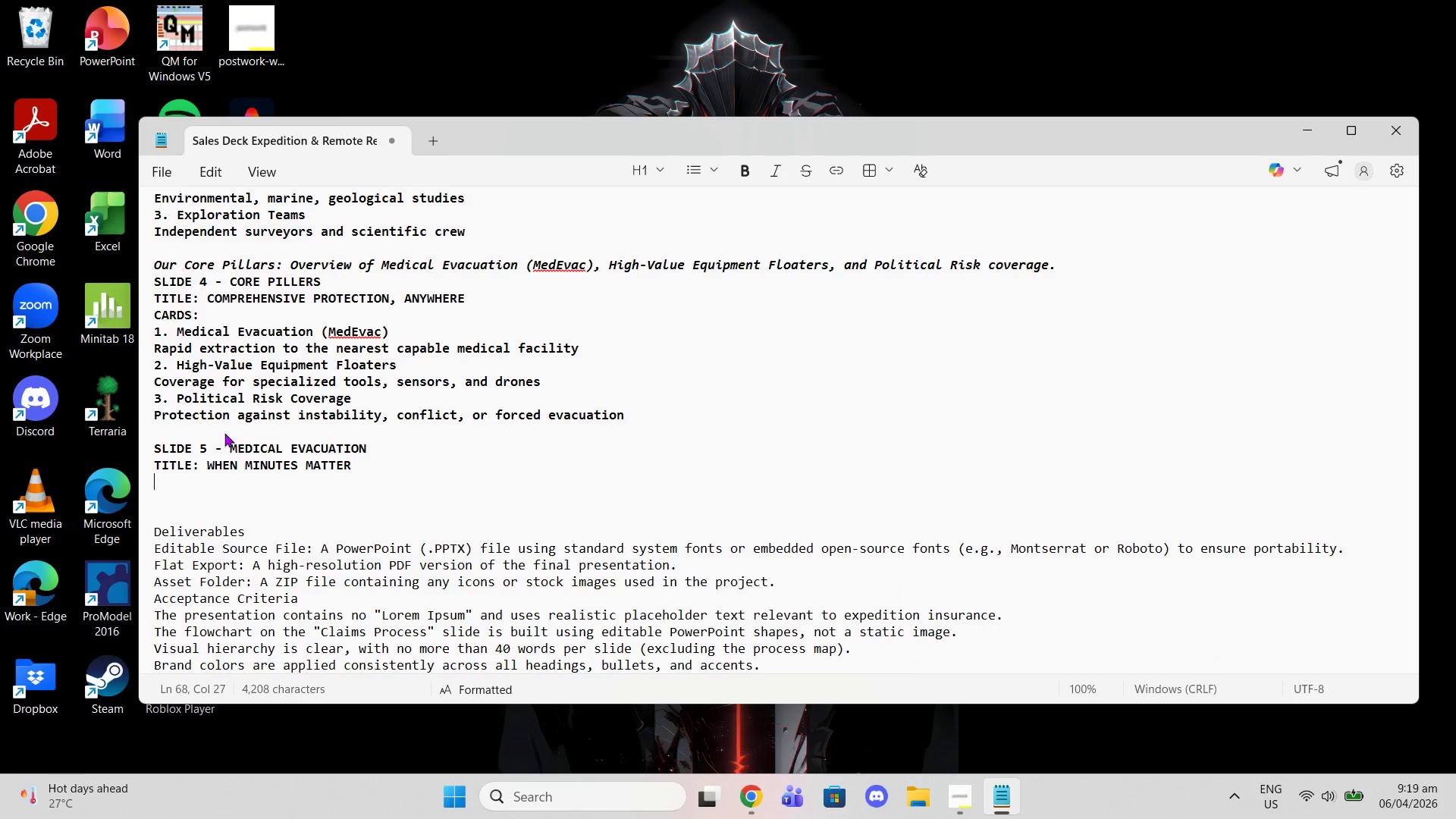 
key(Enter)
 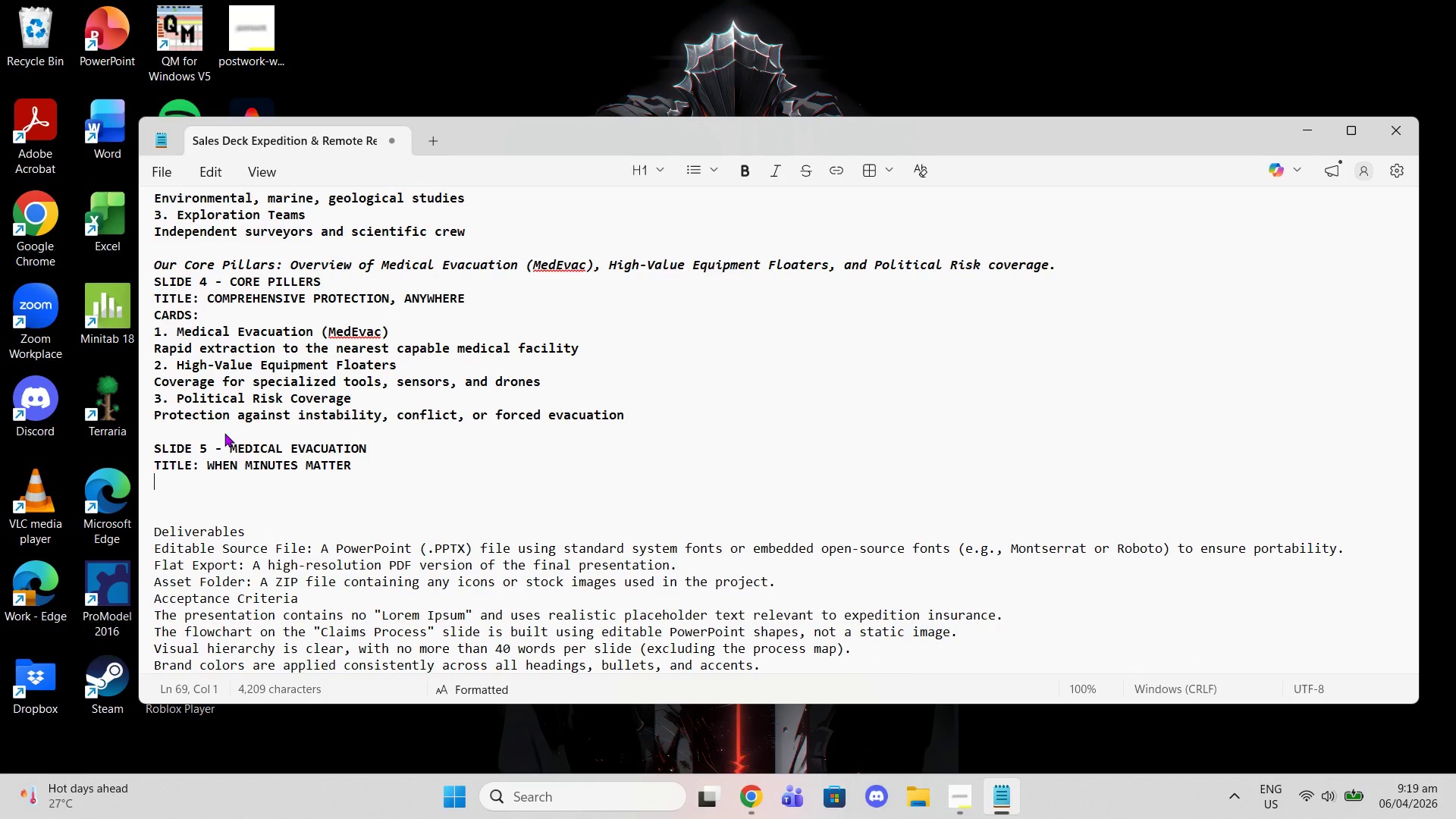 
type(BULLETS:)
 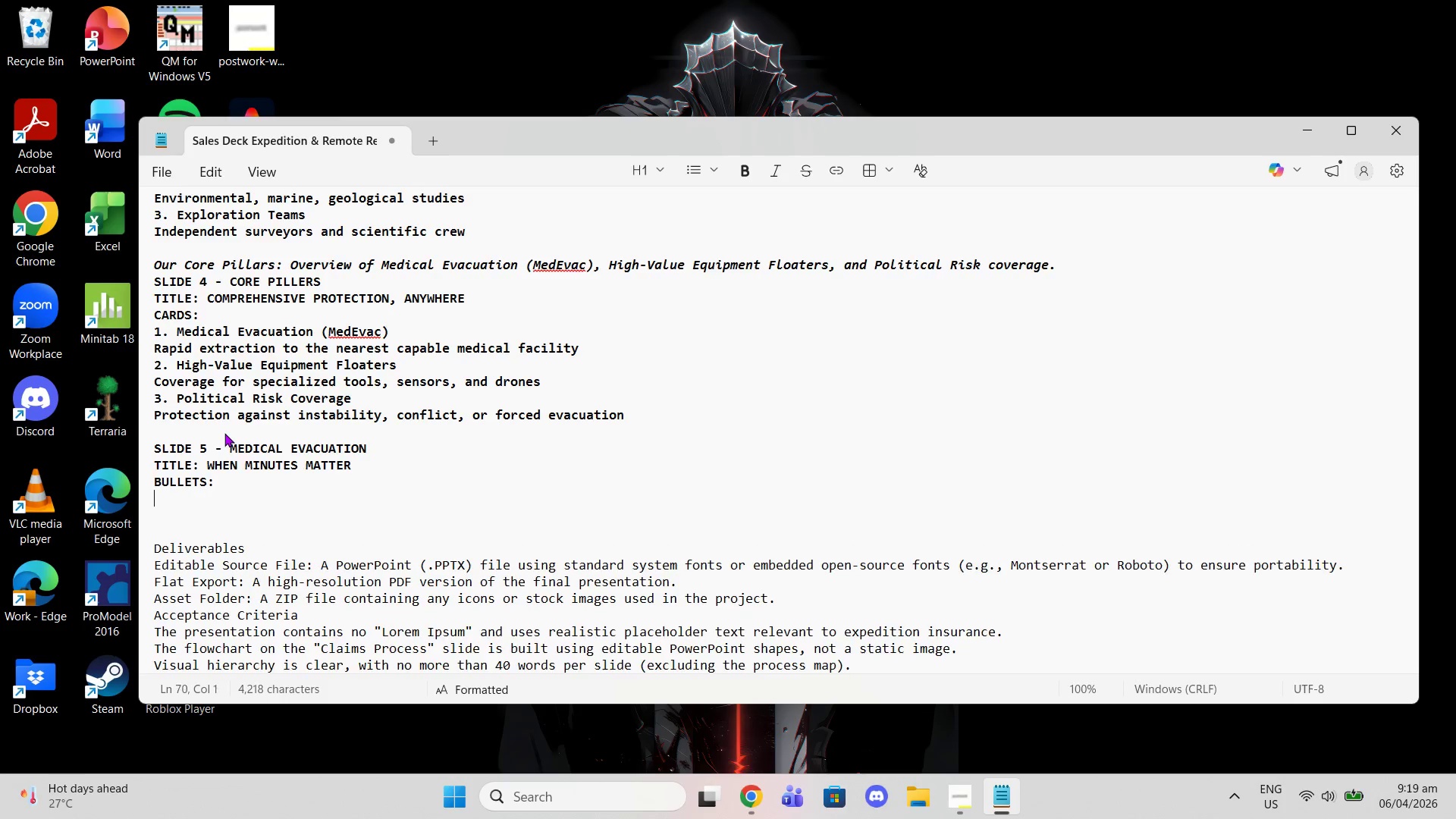 
key(Enter)
 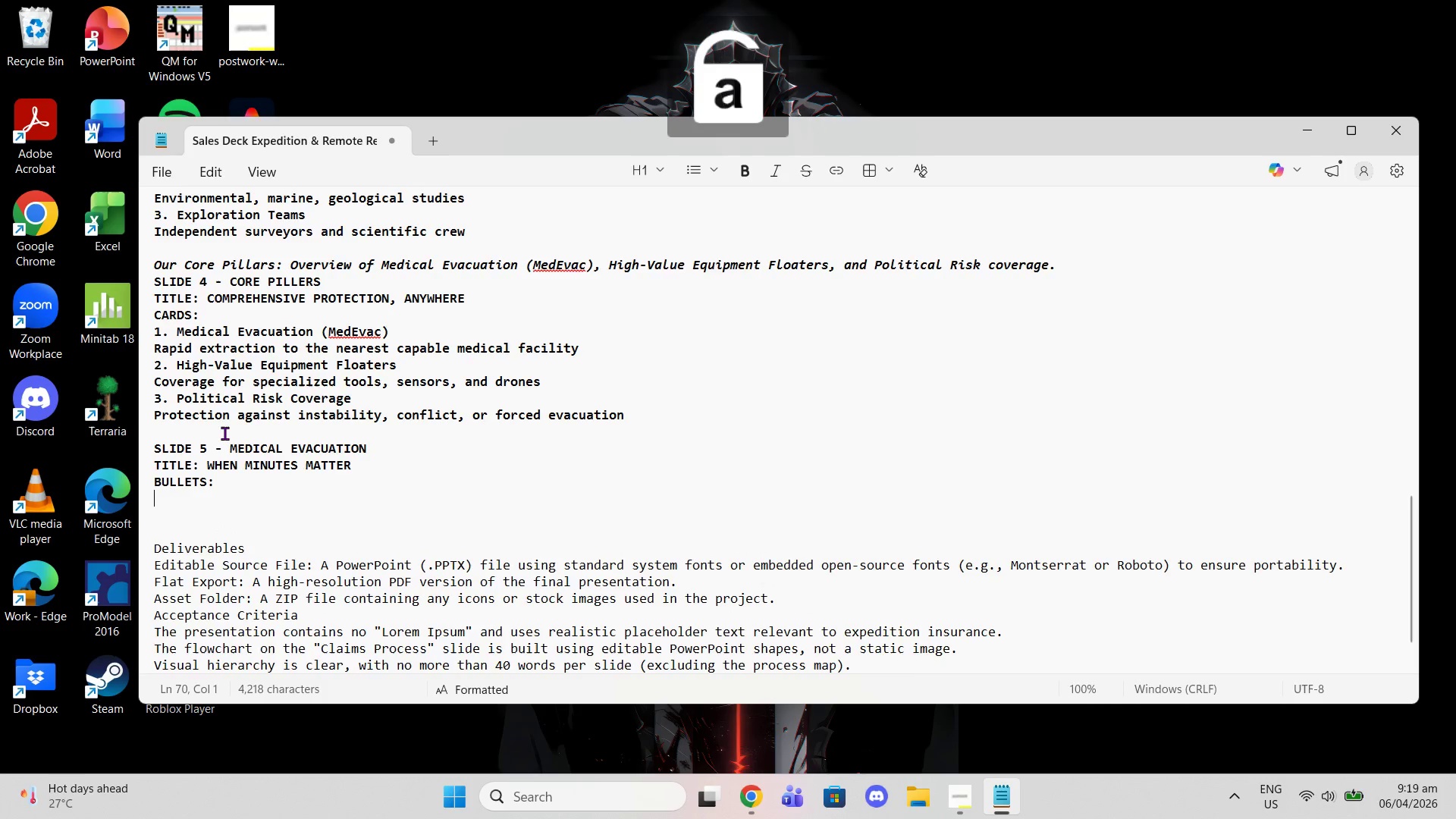 
key(CapsLock)
 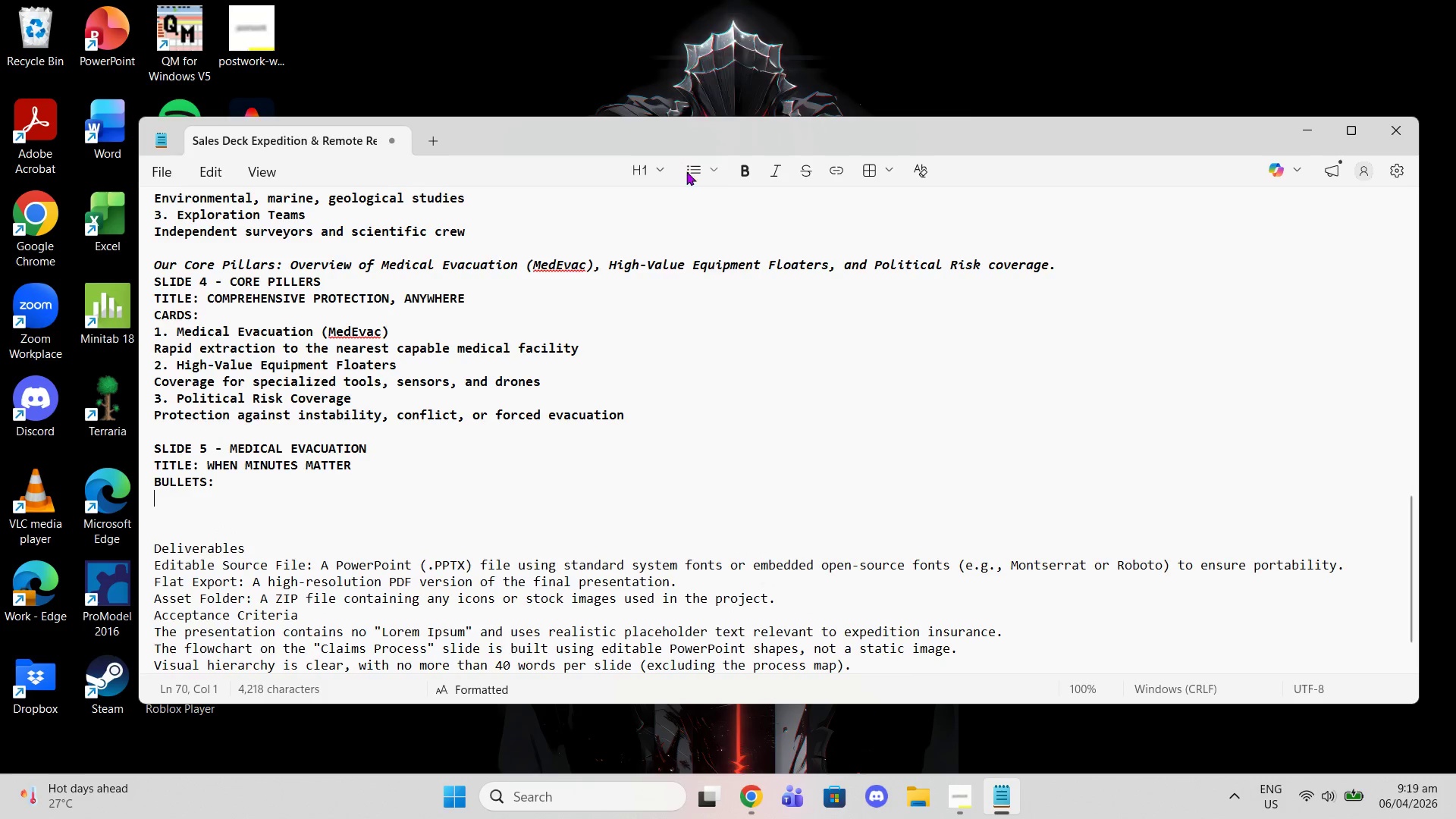 
left_click([686, 171])
 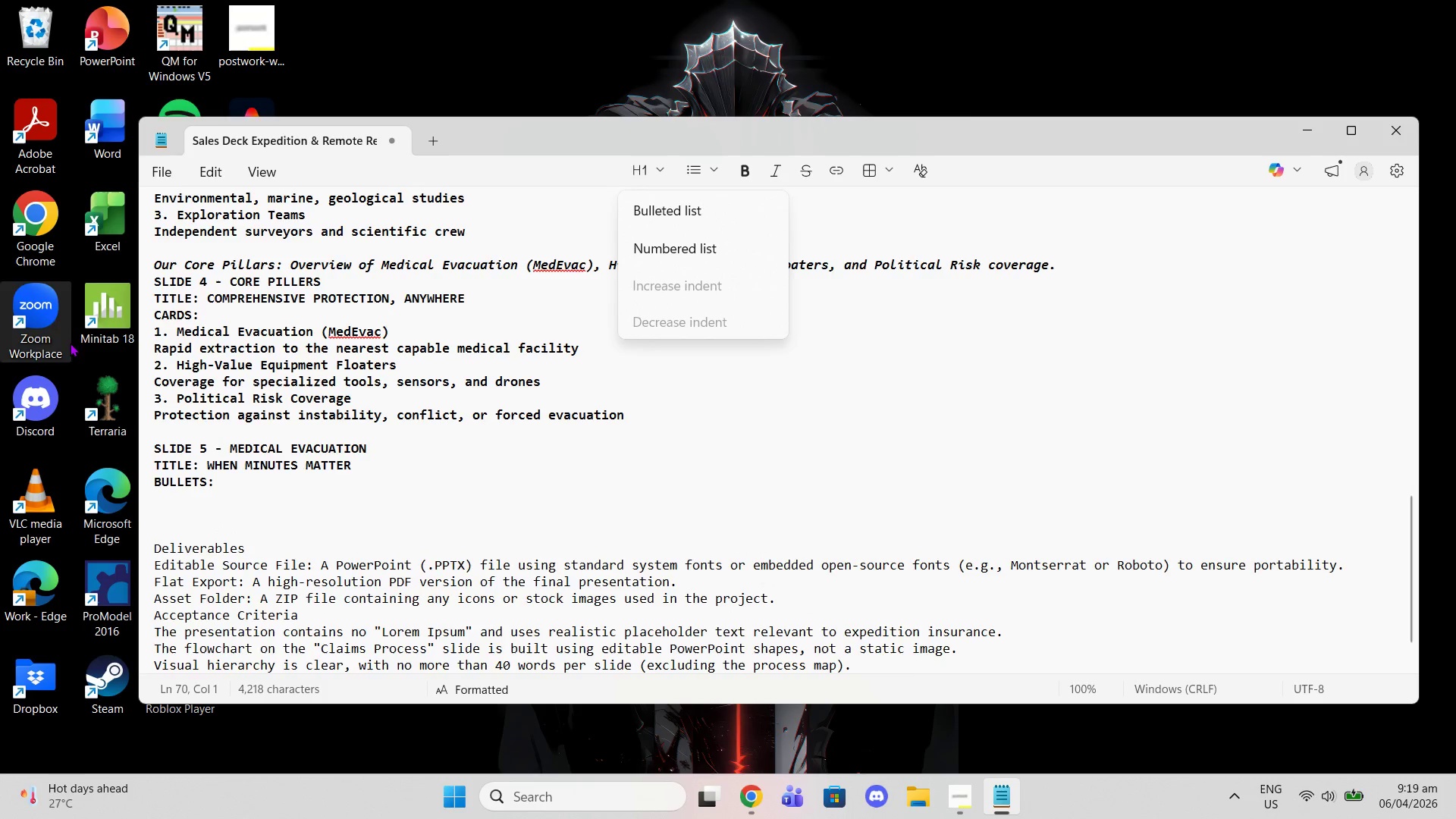 
scroll: coordinate [138, 356], scroll_direction: up, amount: 2.0
 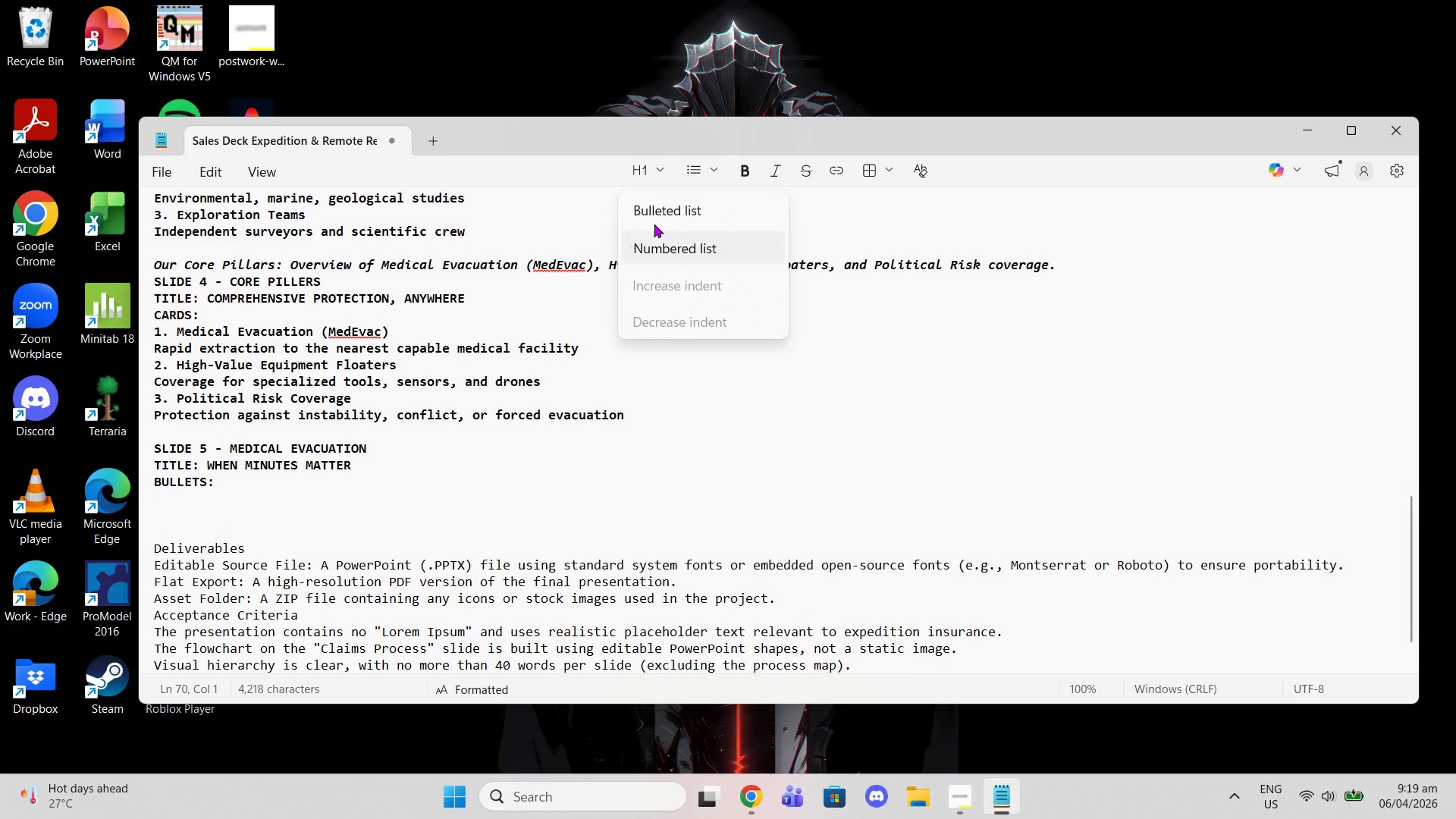 
left_click([655, 221])
 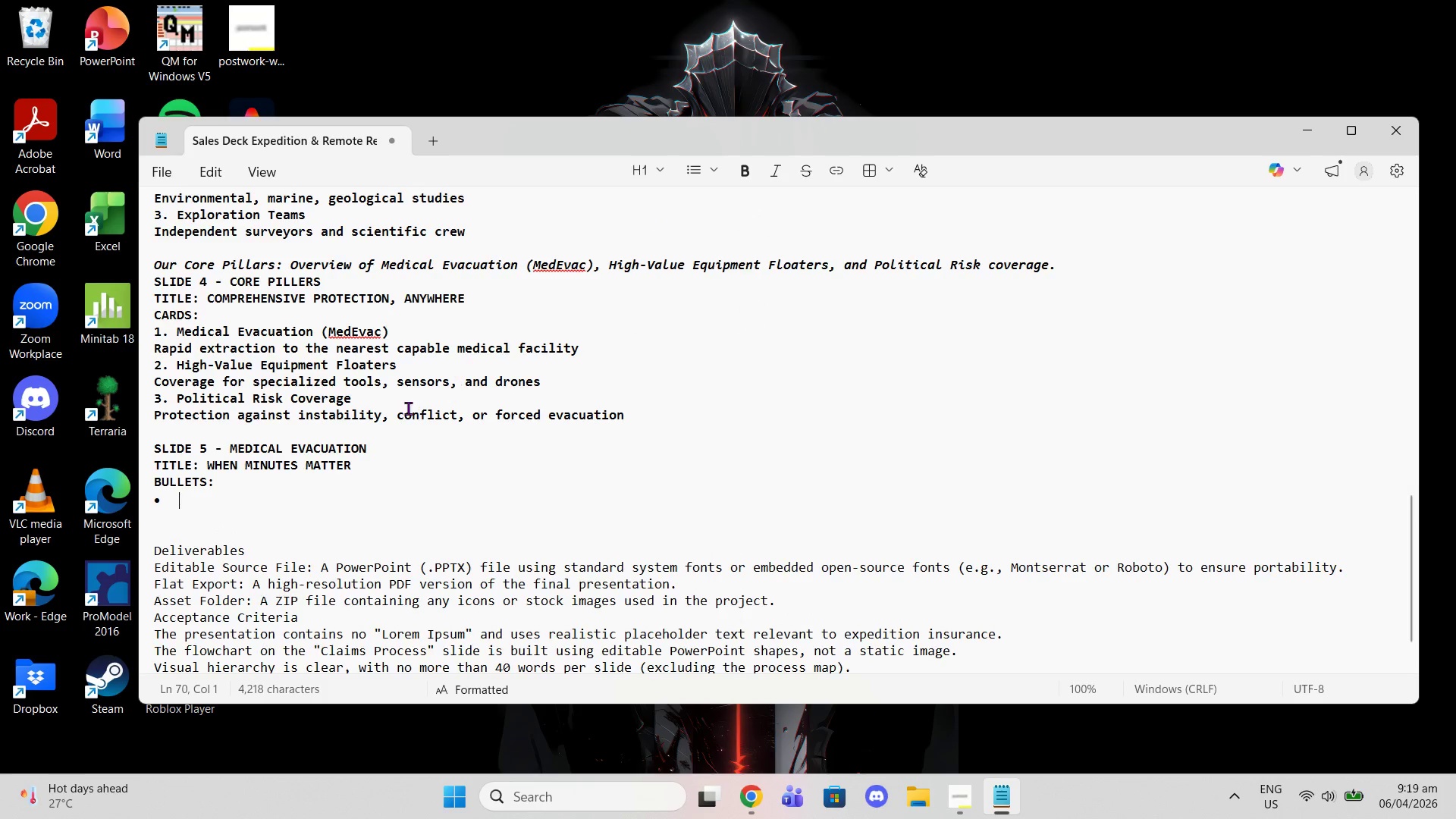 
scroll: coordinate [416, 318], scroll_direction: up, amount: 10.0
 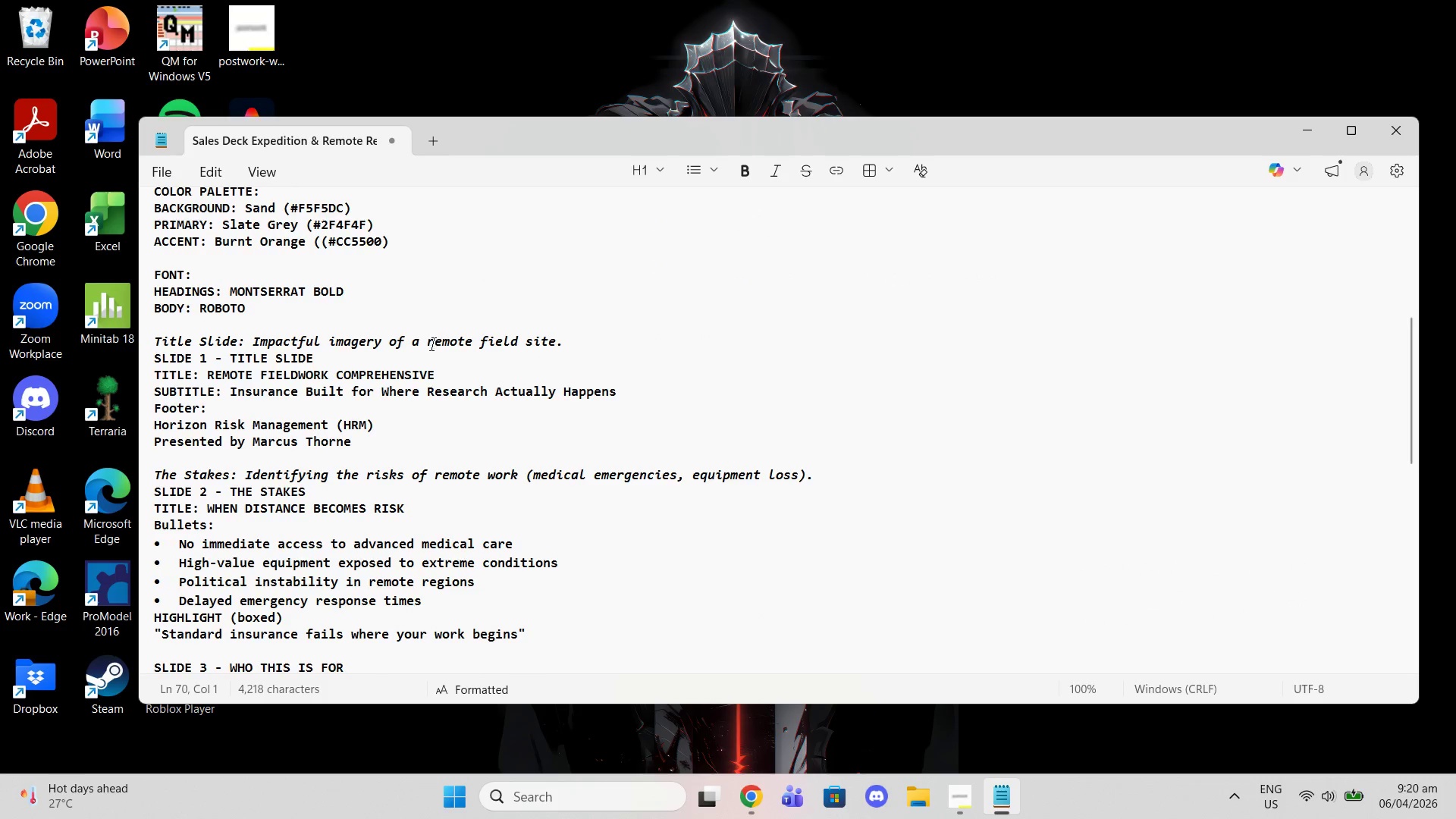 
scroll: coordinate [447, 428], scroll_direction: down, amount: 7.0
 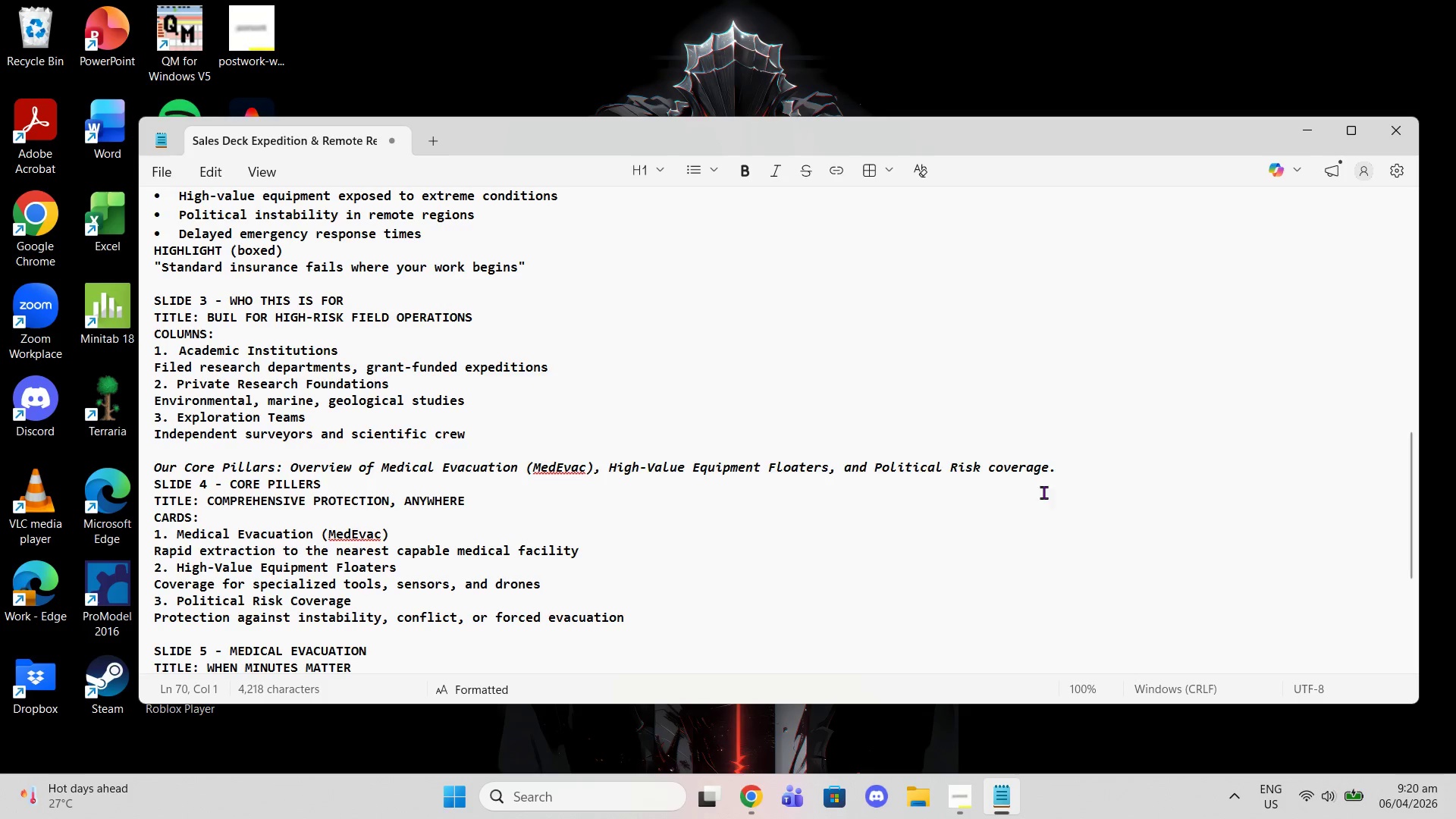 
left_click_drag(start_coordinate=[1085, 466], to_coordinate=[145, 479])
 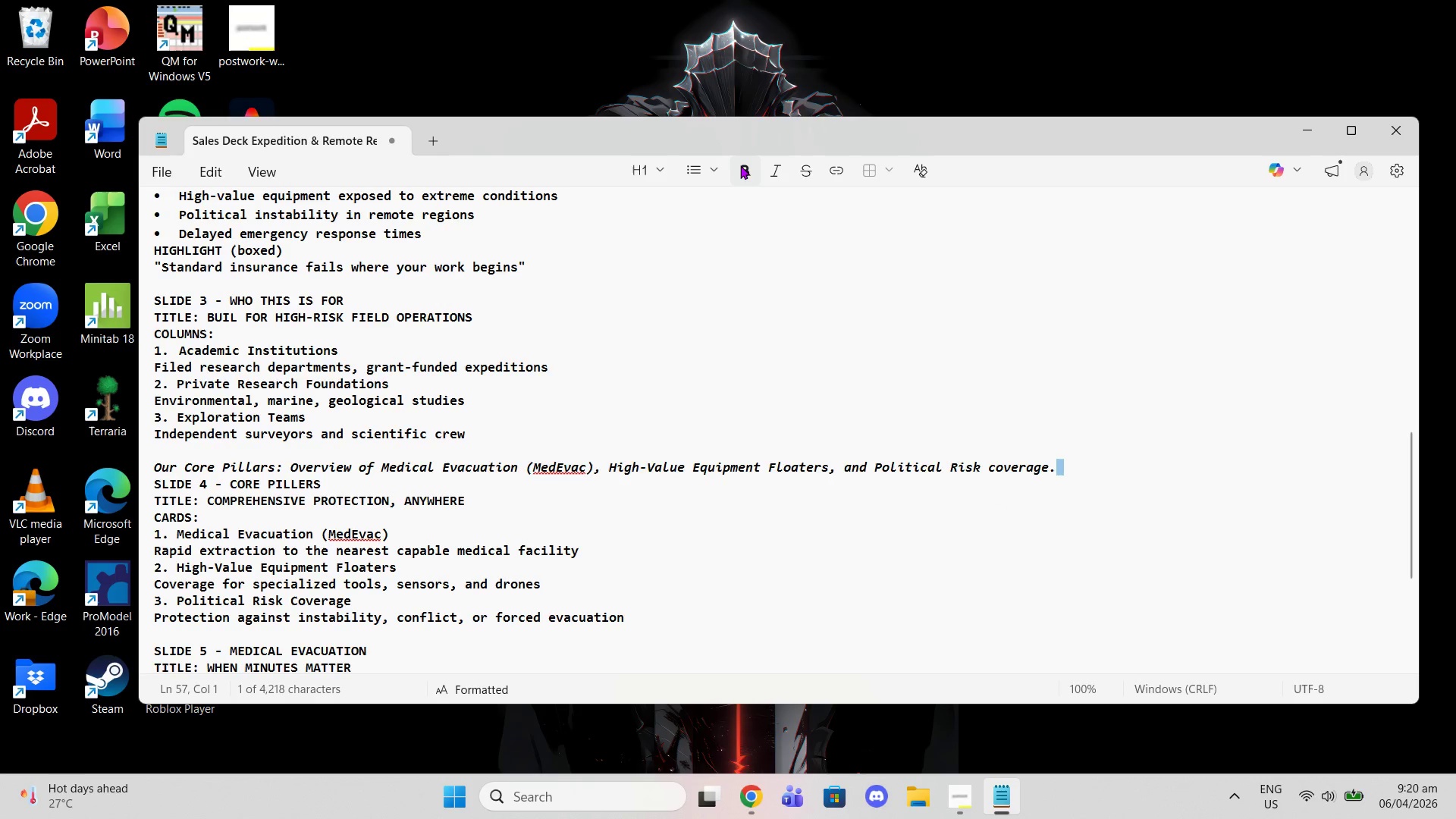 
left_click([742, 165])
 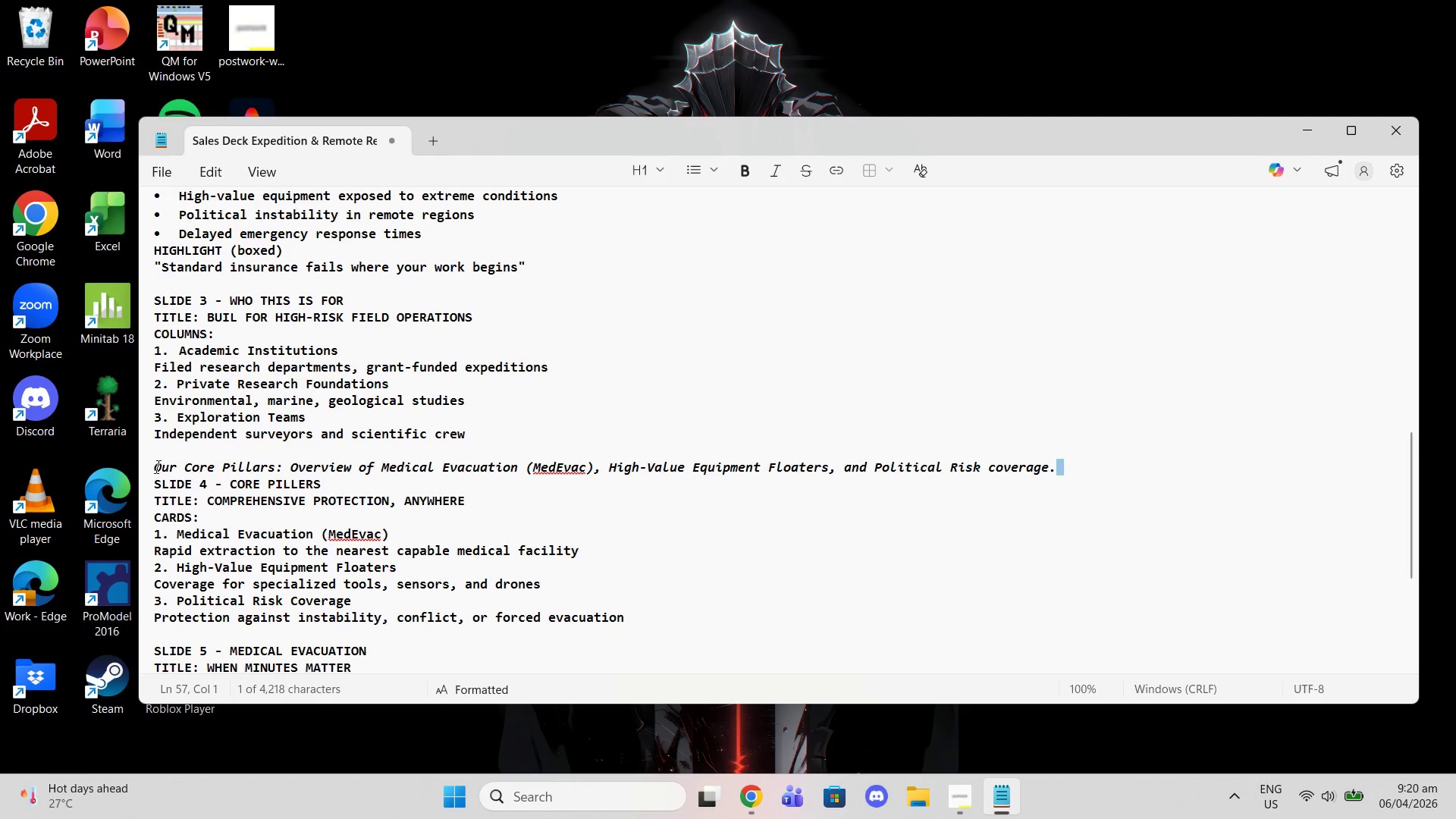 
left_click_drag(start_coordinate=[154, 463], to_coordinate=[1057, 468])
 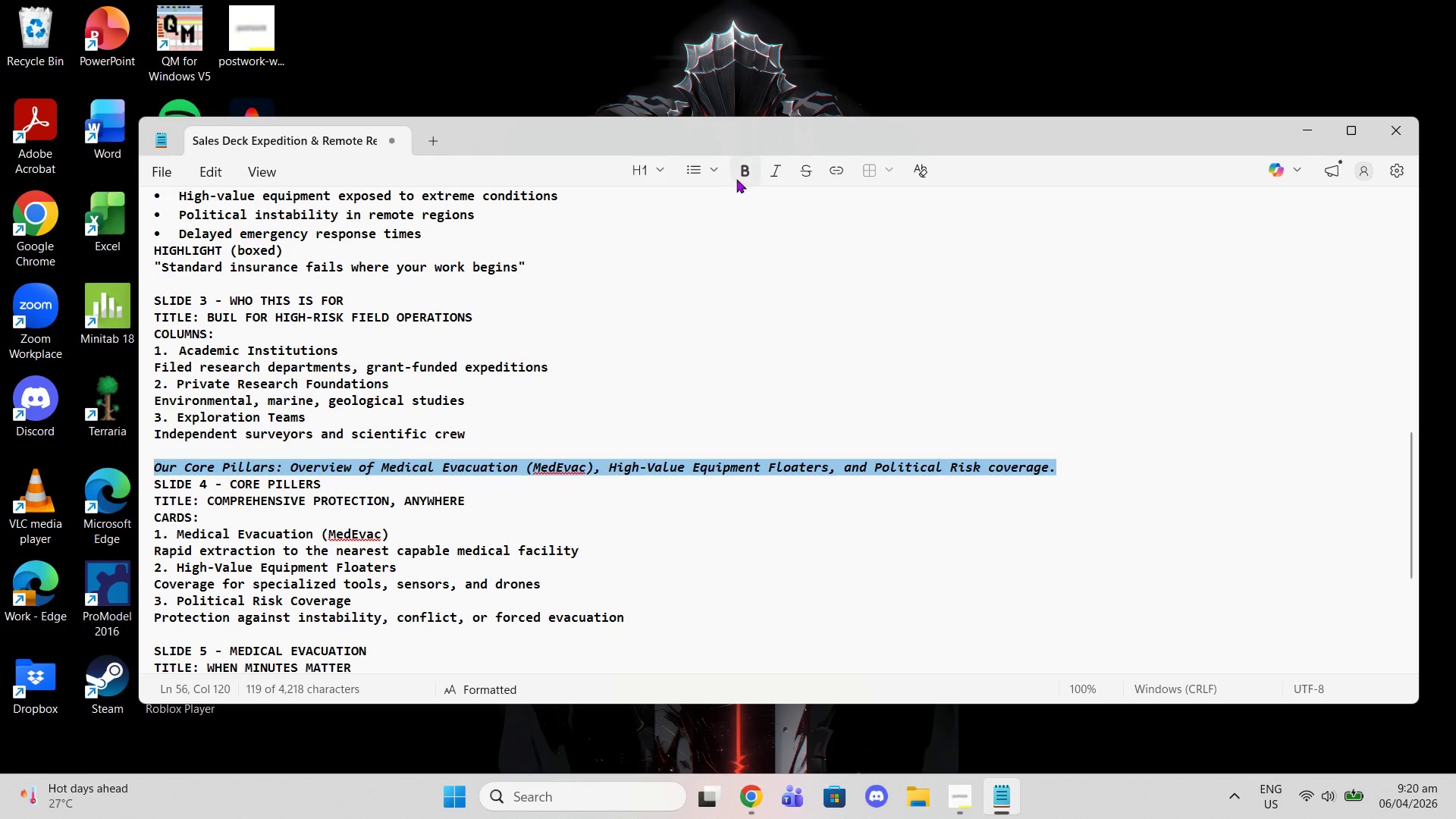 
left_click([747, 175])
 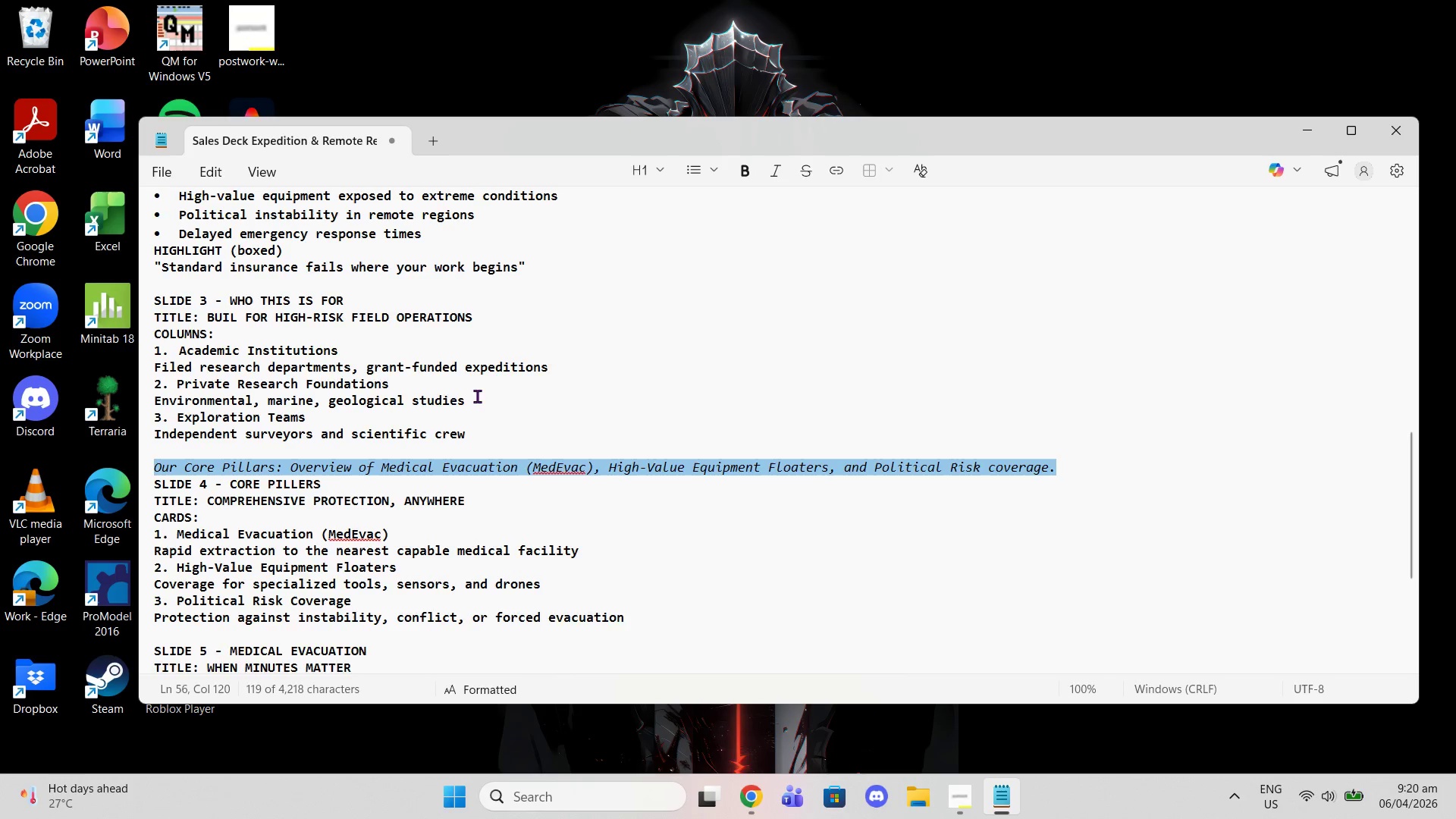 
scroll: coordinate [236, 473], scroll_direction: up, amount: 4.0
 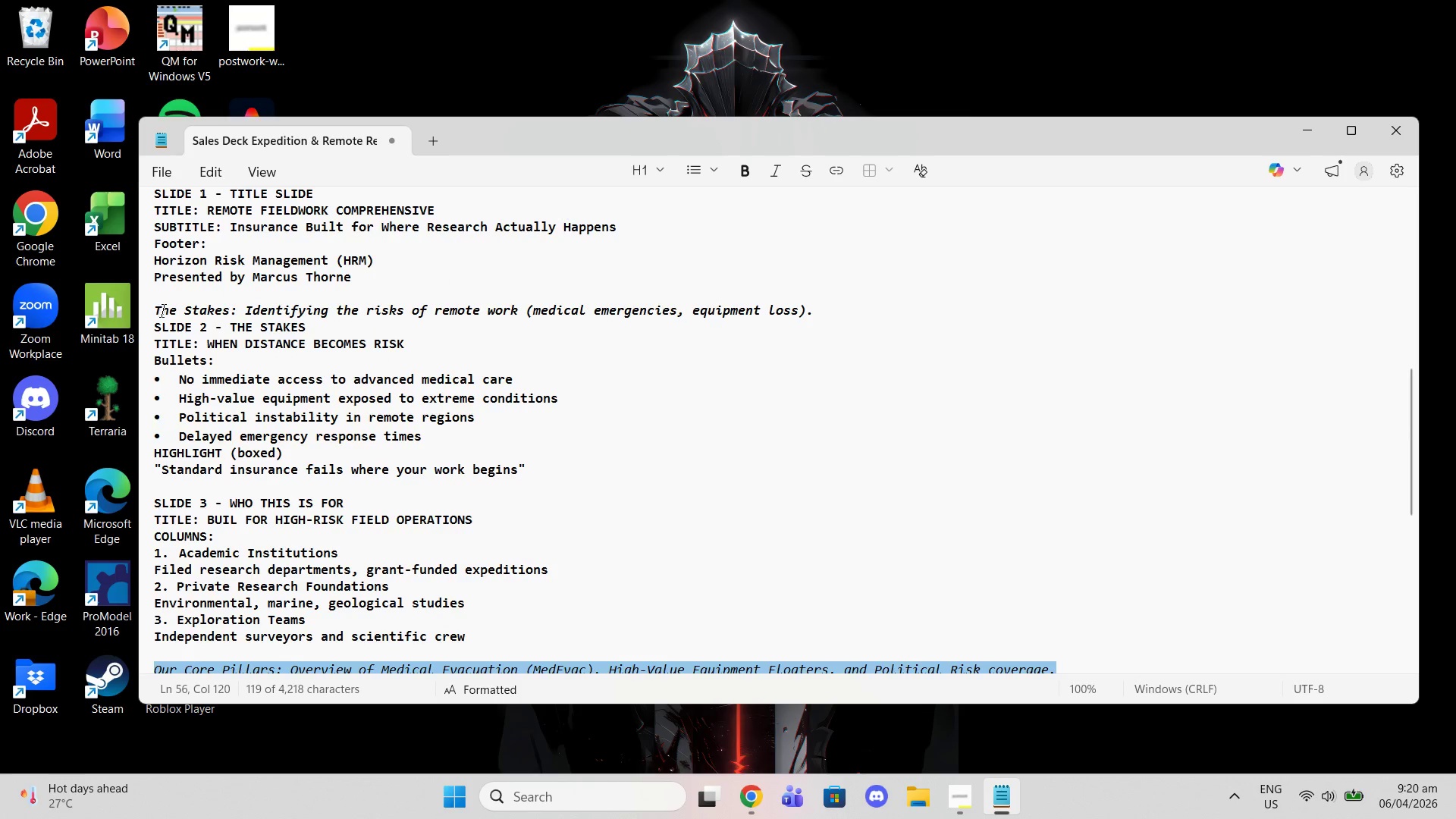 
double_click([165, 312])
 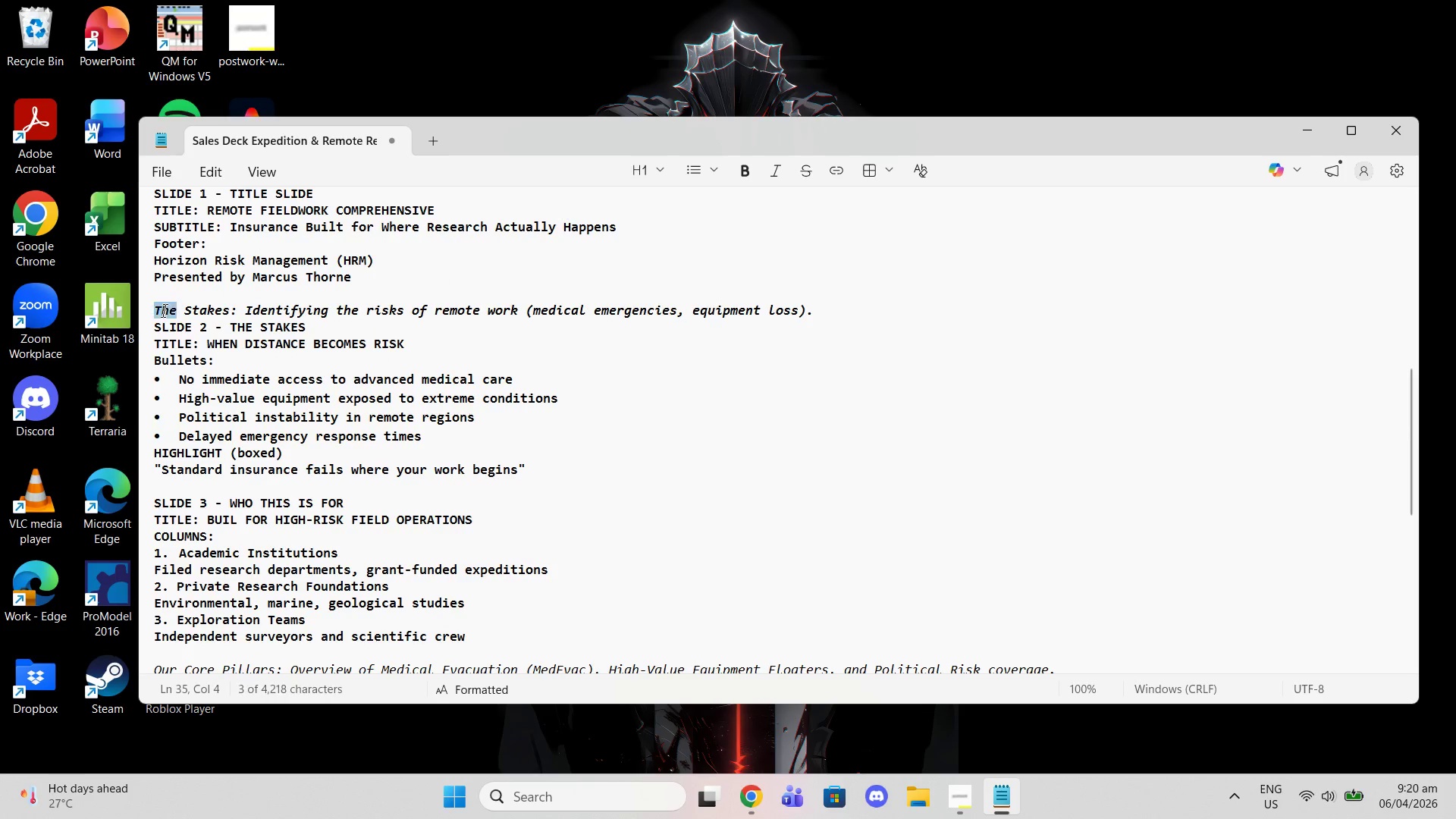 
triple_click([165, 312])
 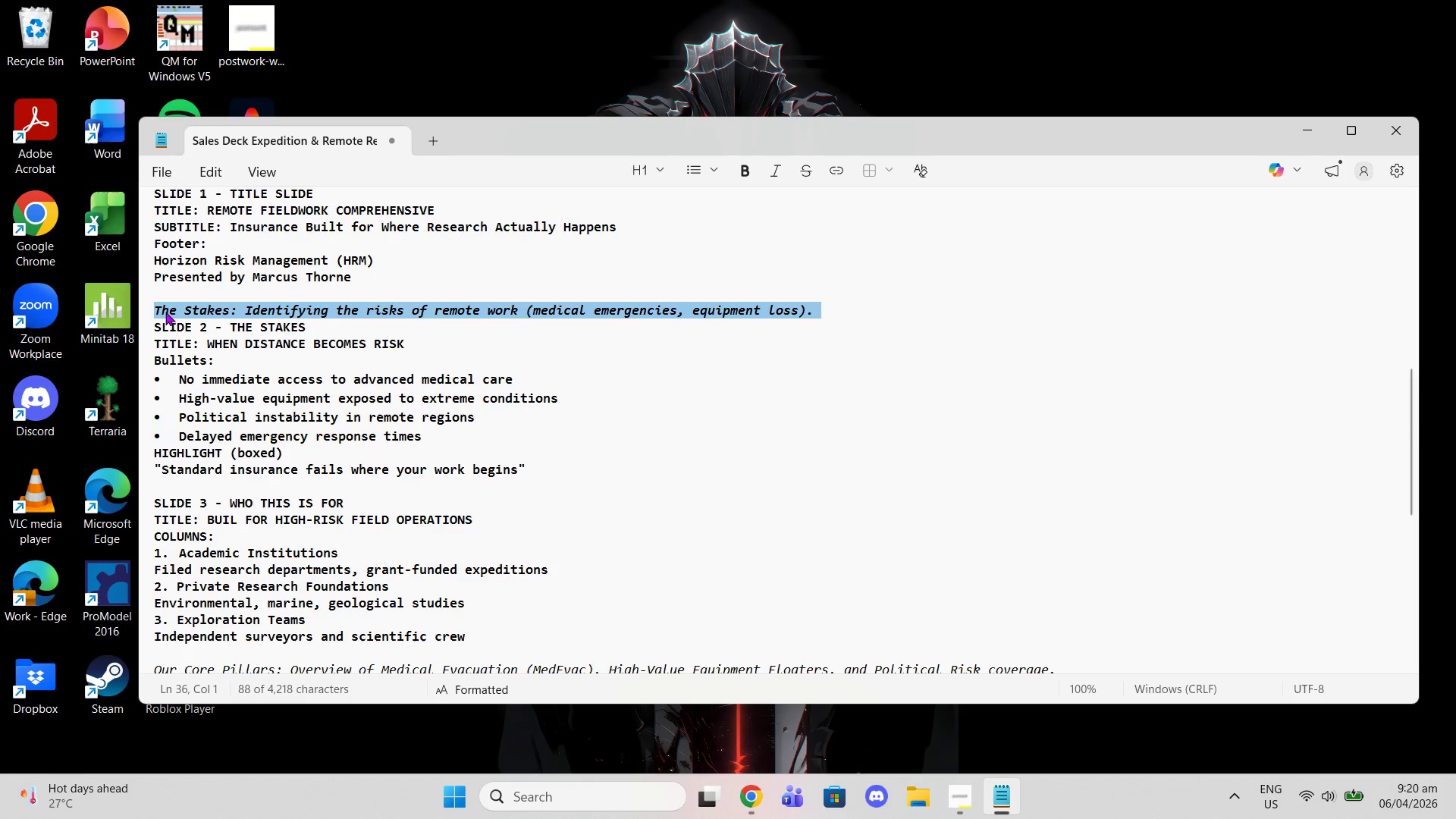 
triple_click([165, 312])
 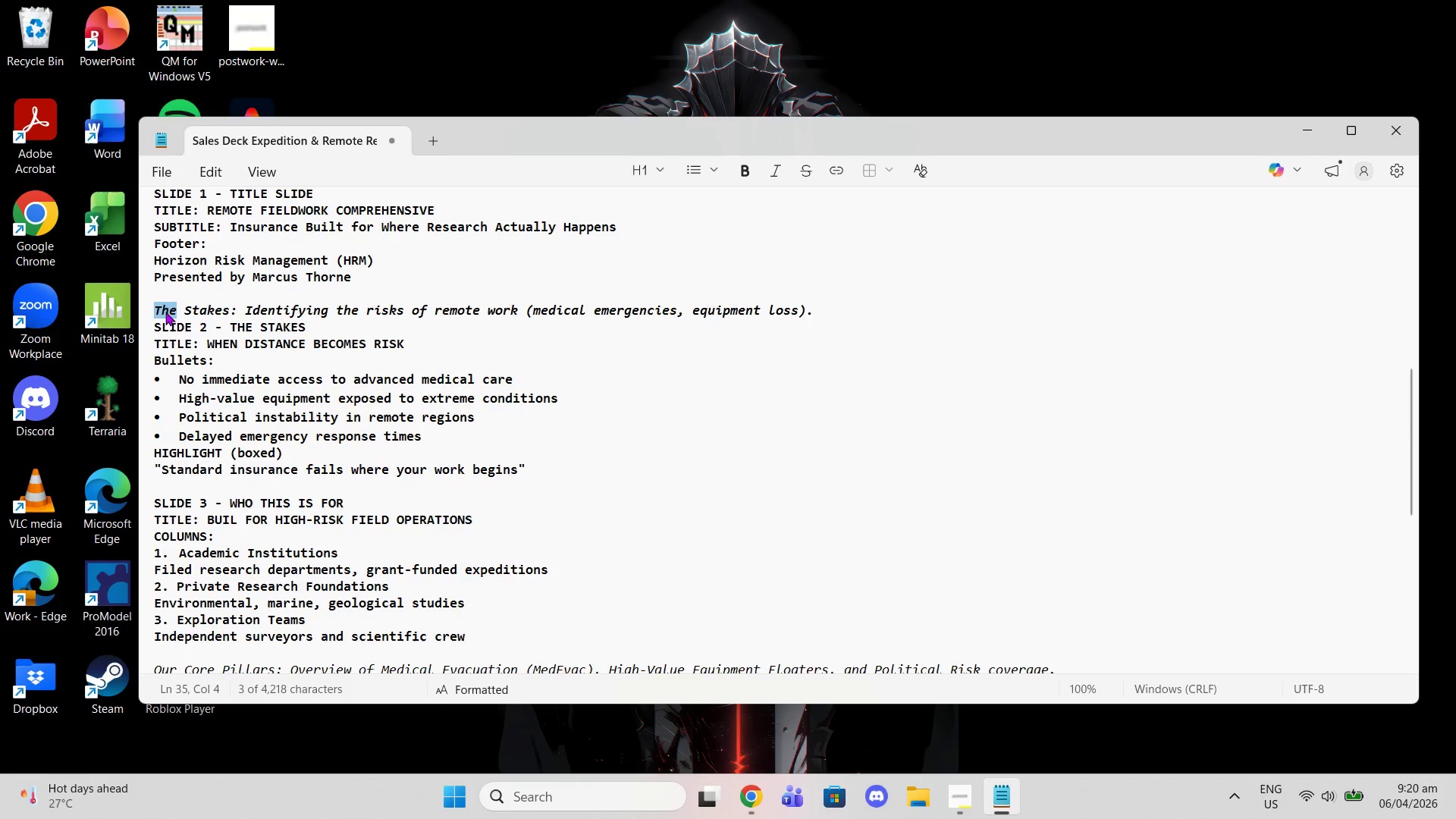 
triple_click([165, 312])
 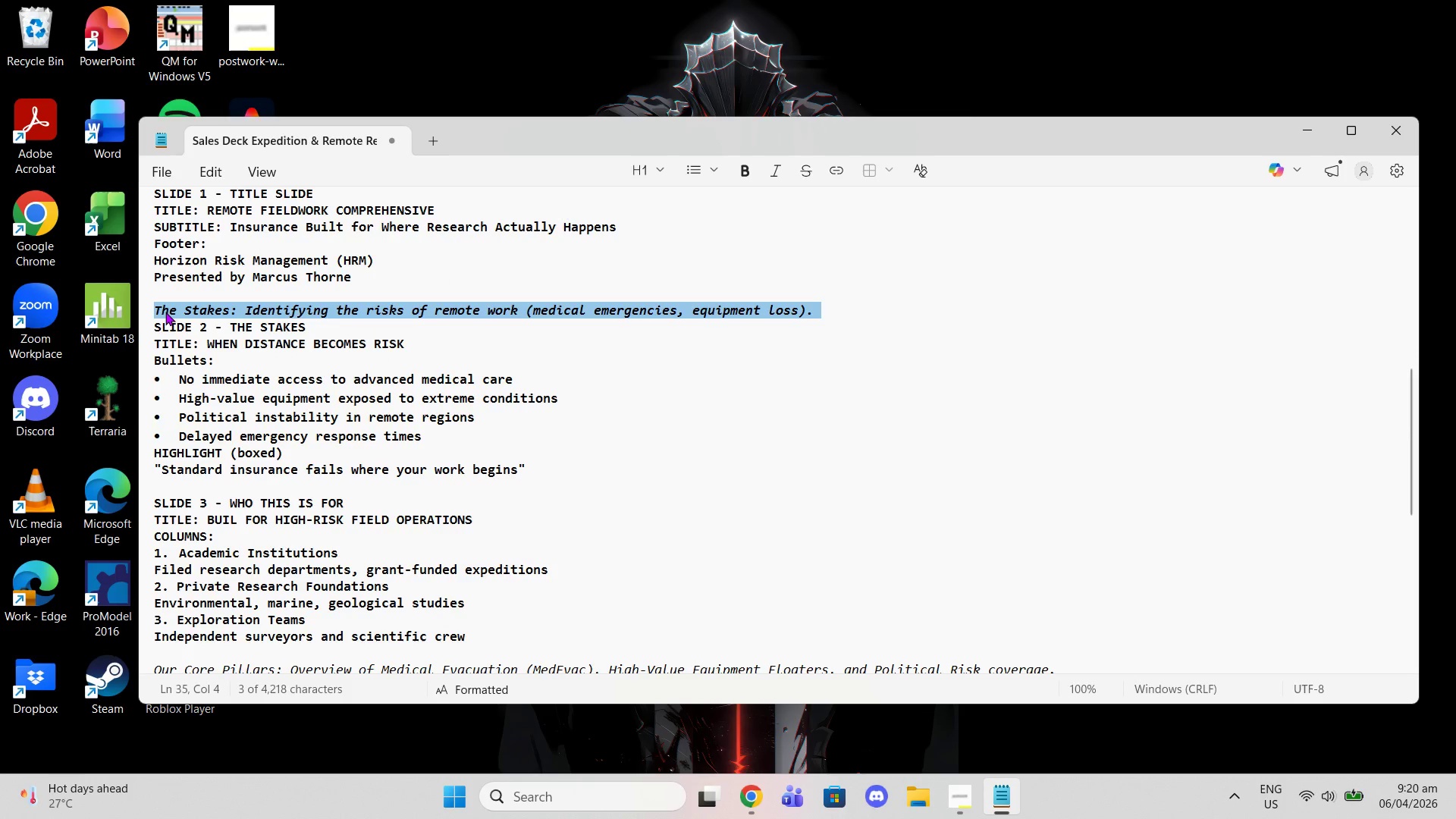 
triple_click([165, 312])
 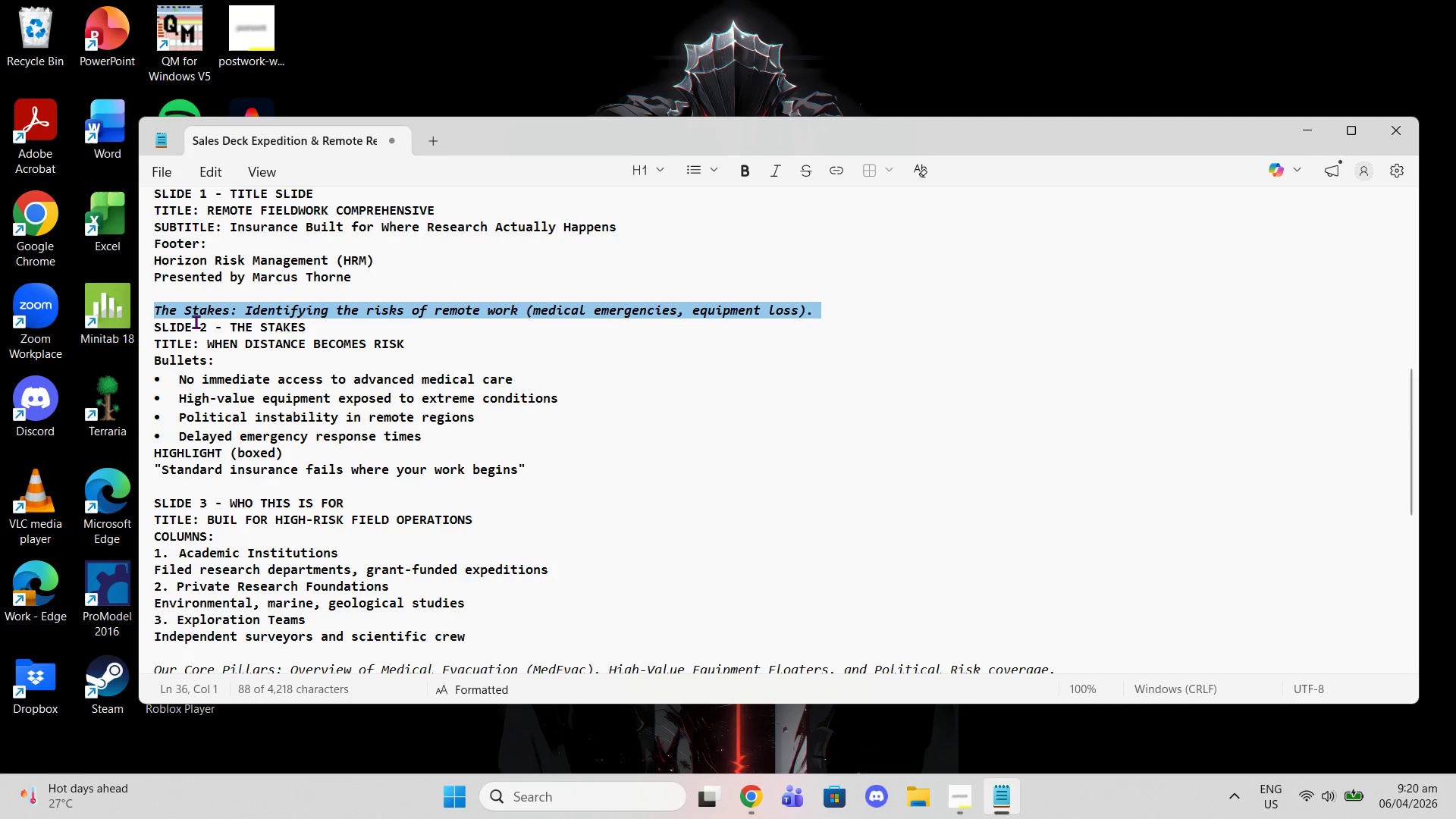 
key(Control+B)
 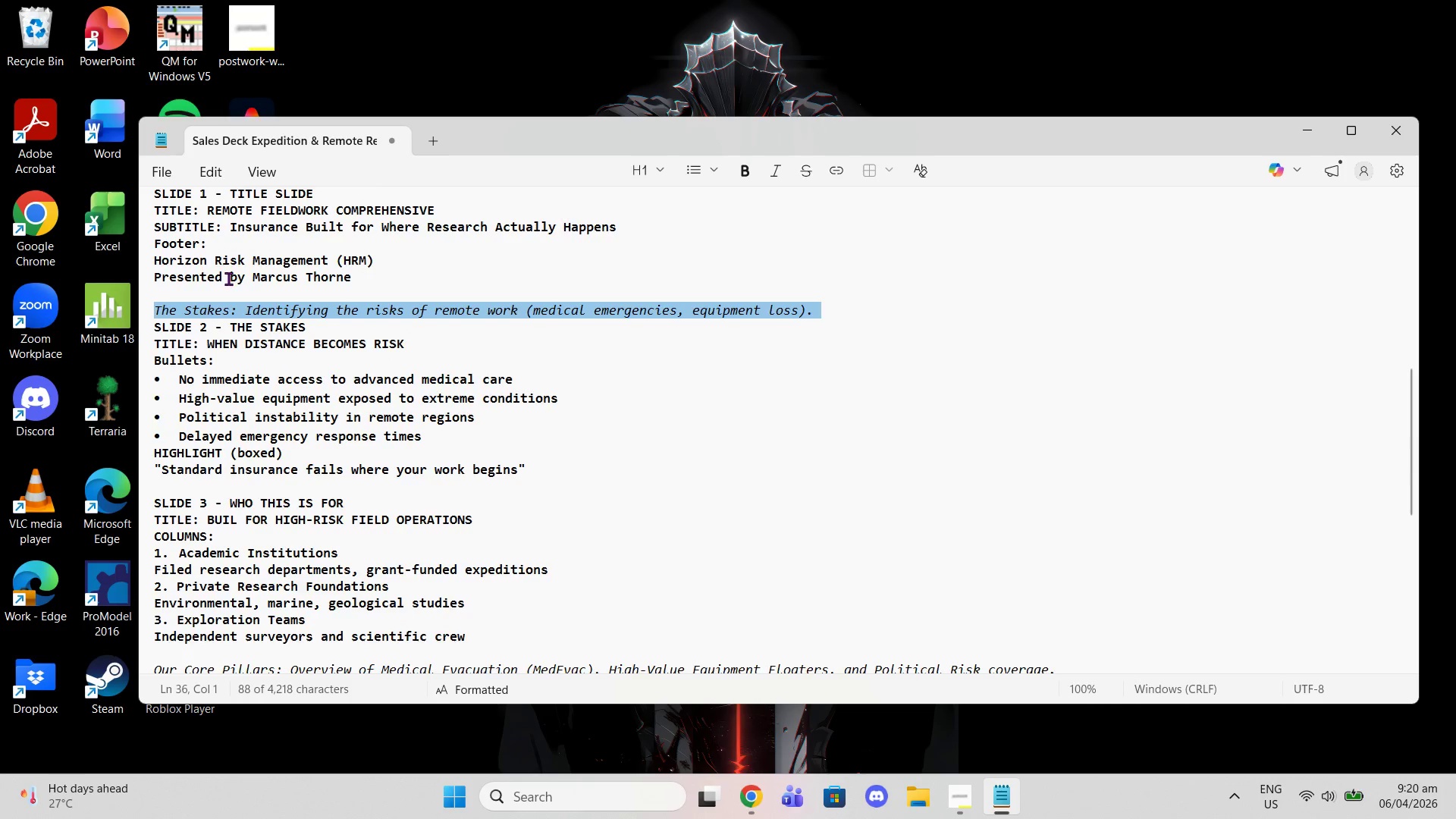 
scroll: coordinate [228, 278], scroll_direction: up, amount: 2.0
 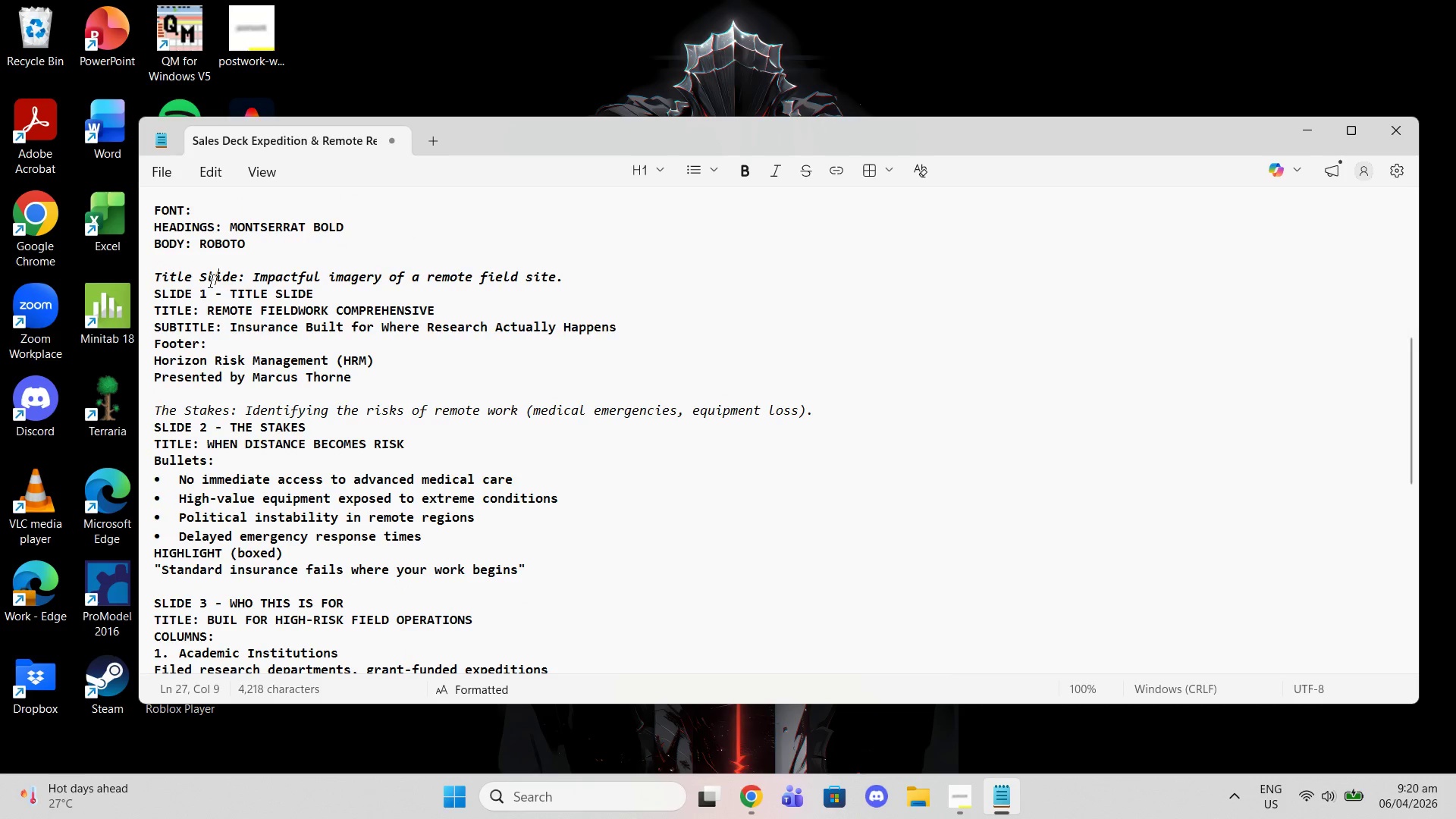 
double_click([212, 282])
 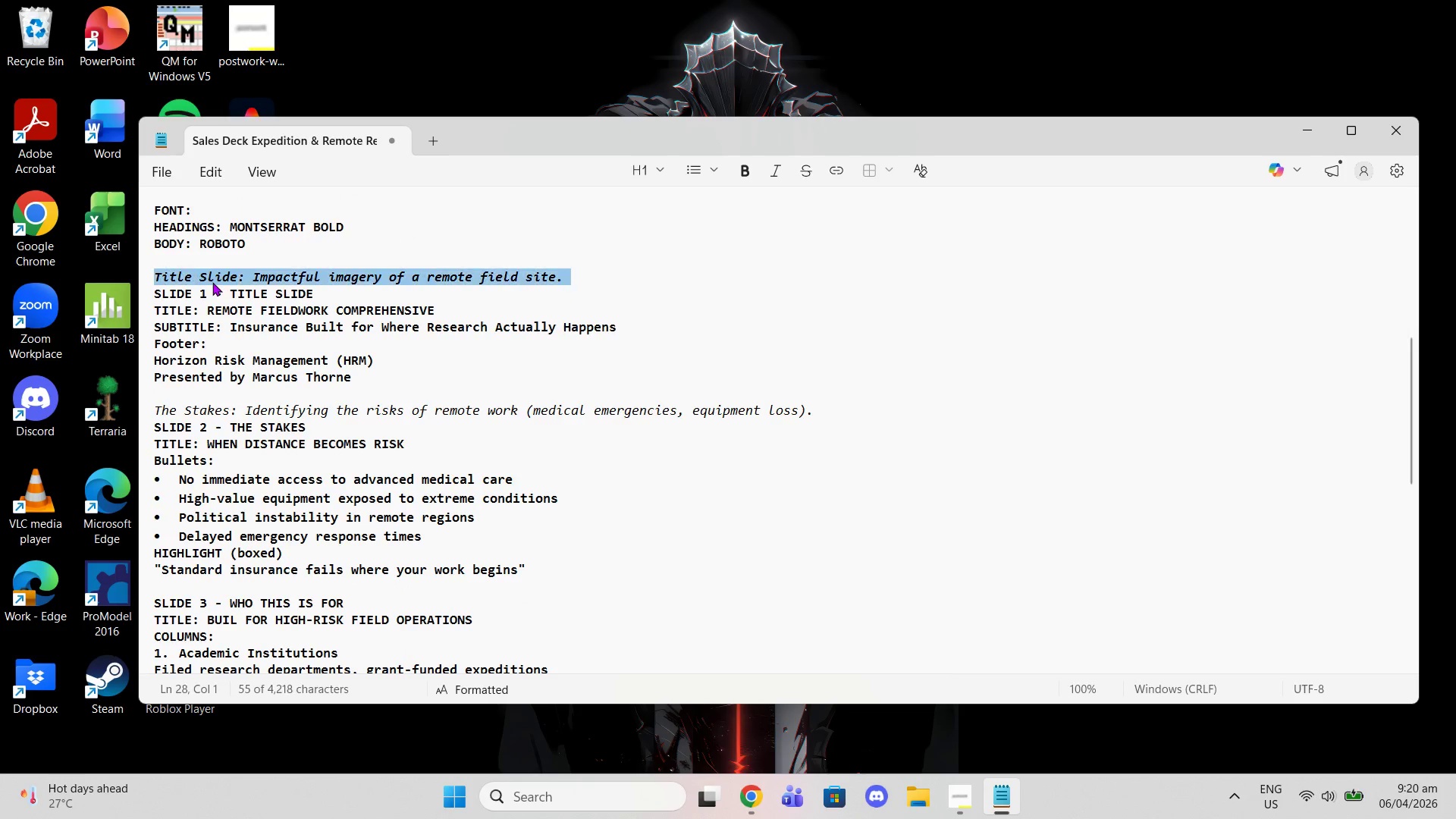 
triple_click([212, 282])
 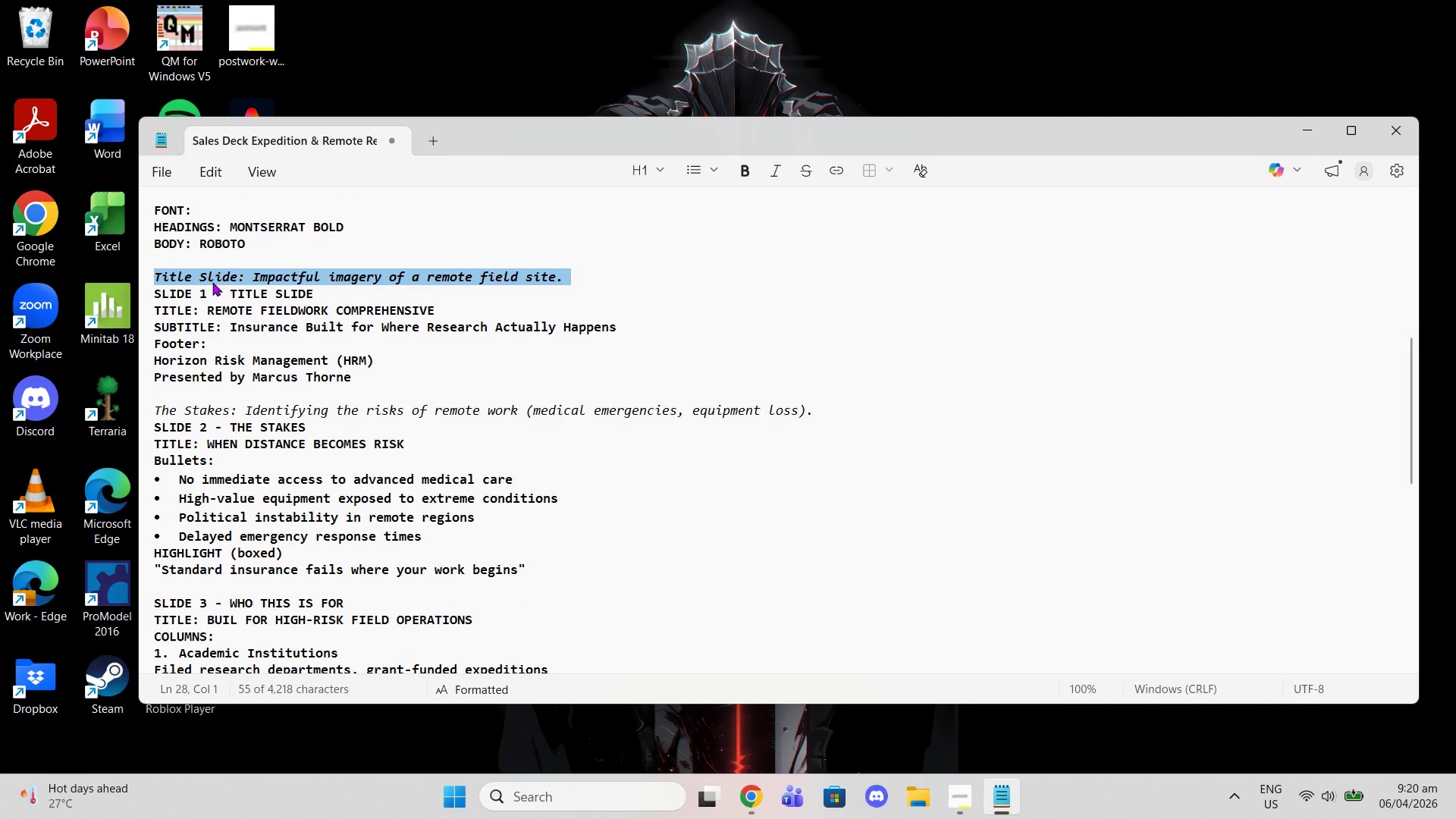 
key(Control+B)
 